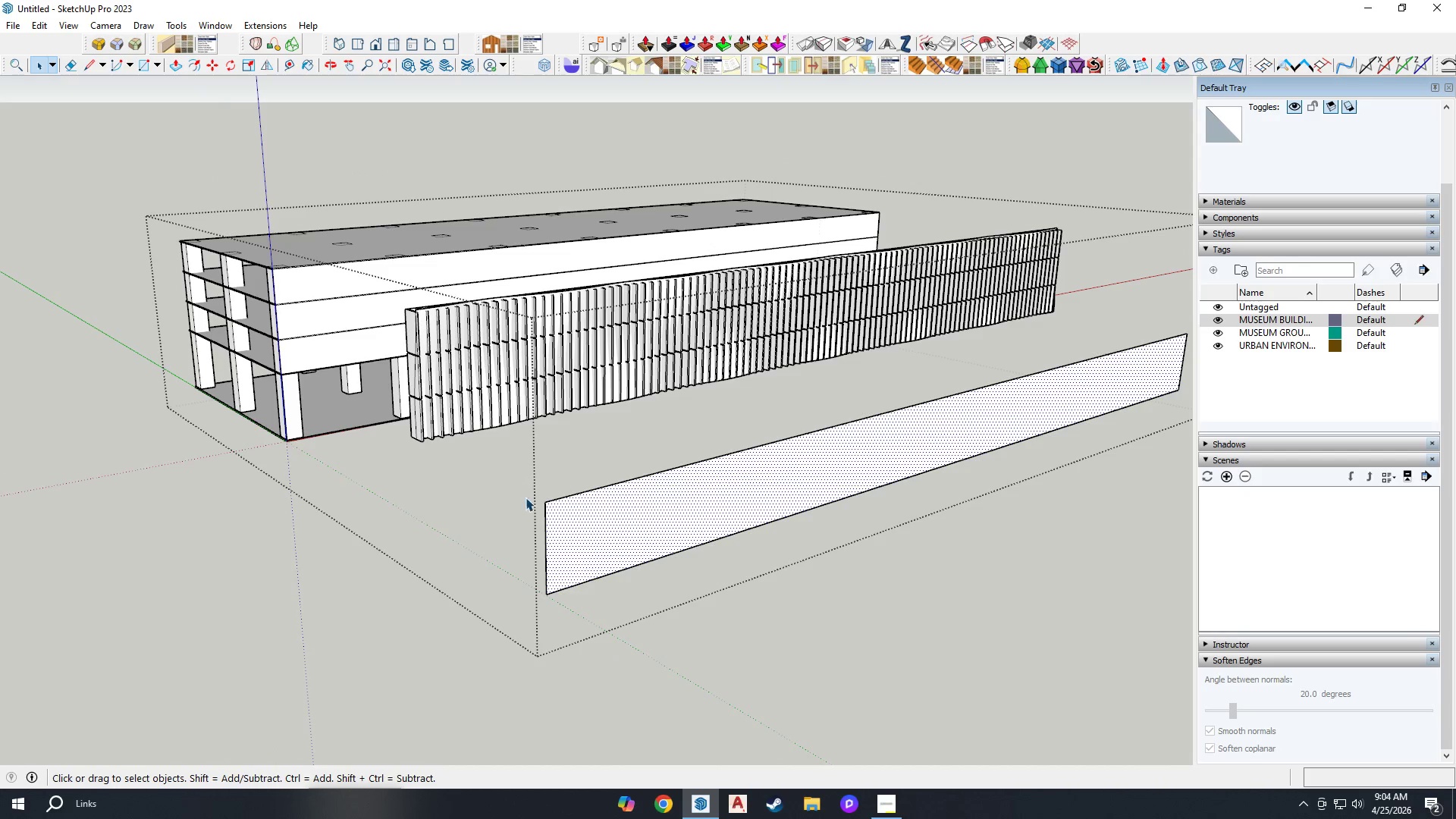 
wait(5.83)
 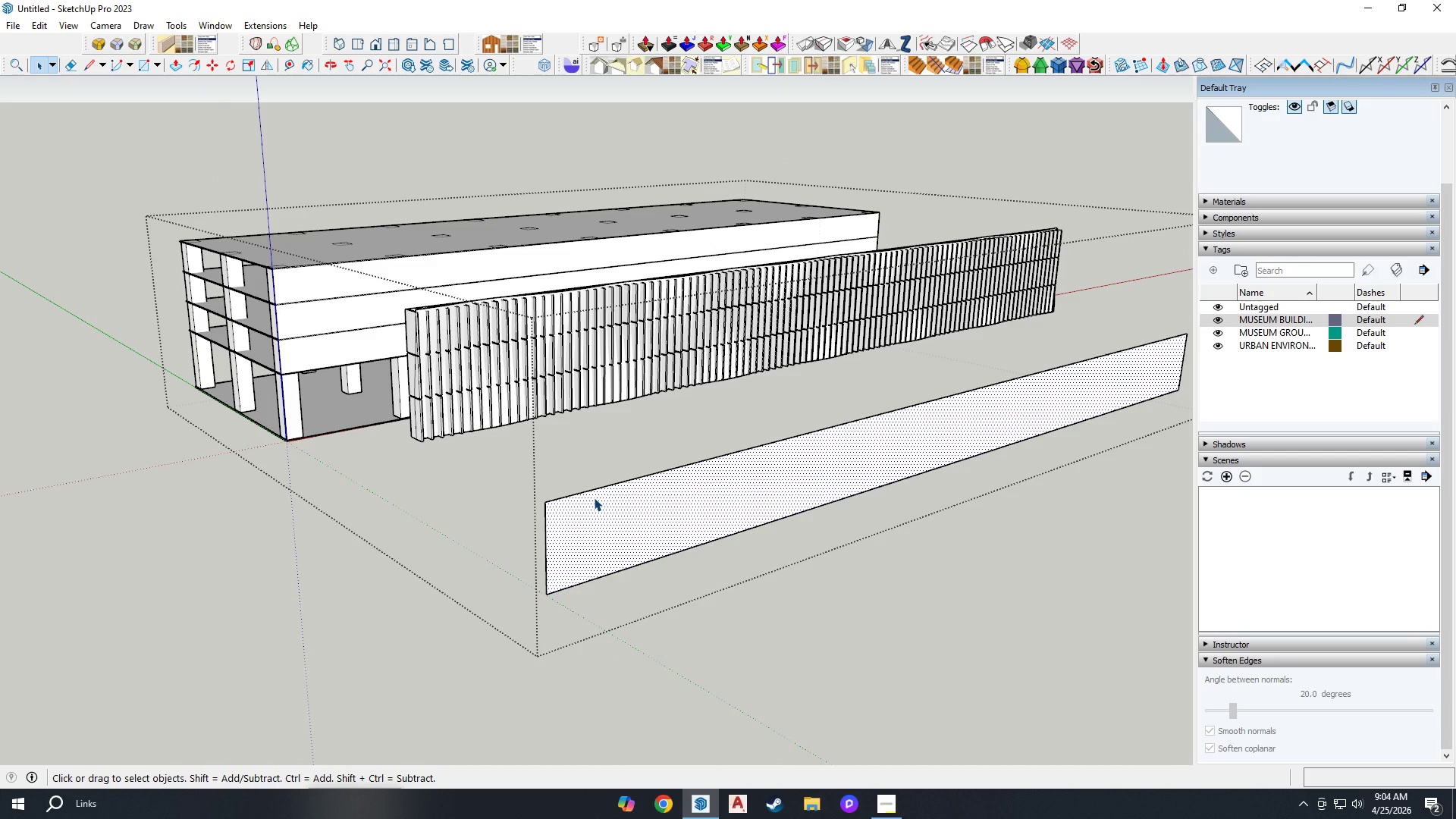 
scroll: coordinate [557, 475], scroll_direction: up, amount: 3.0
 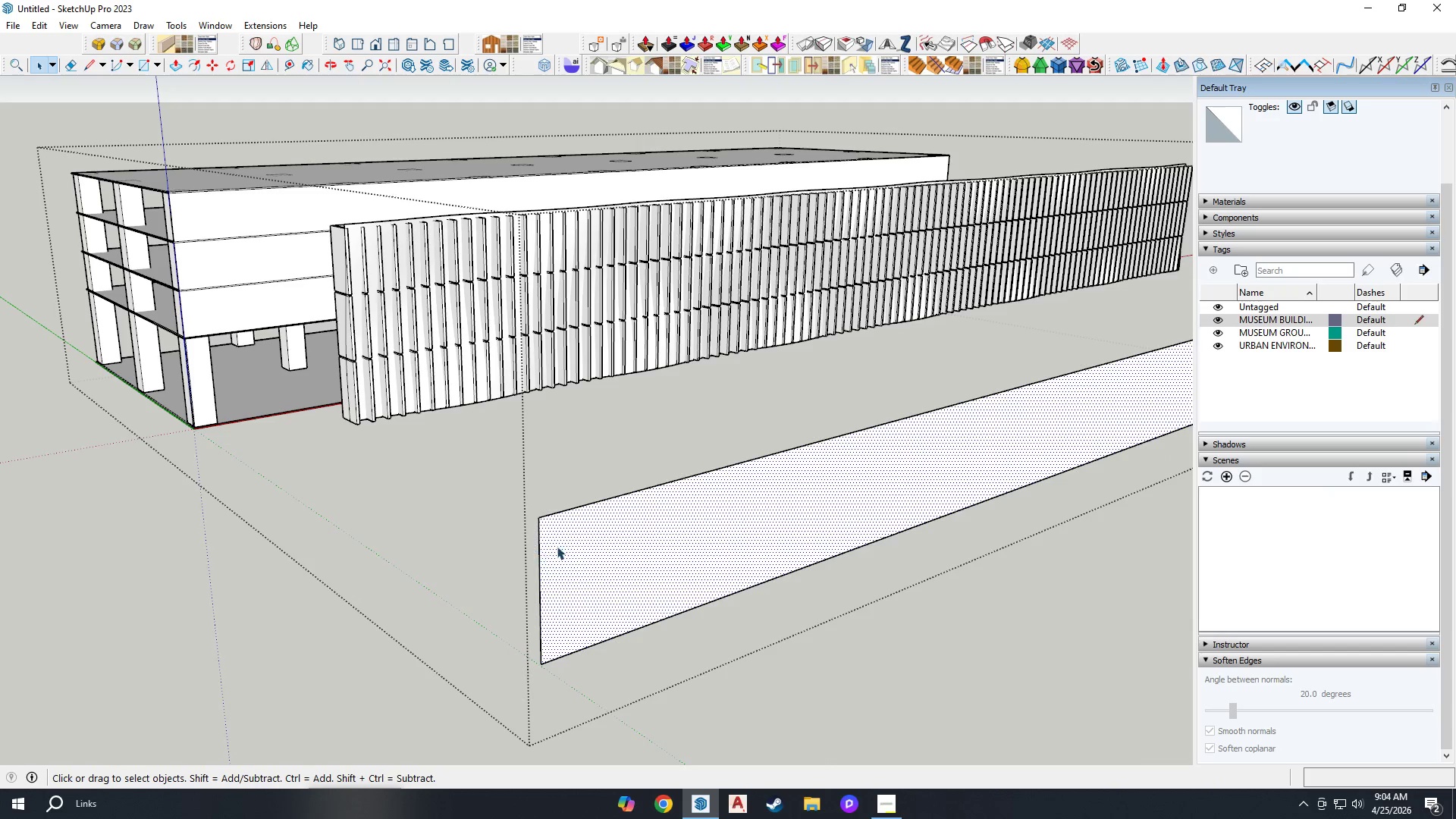 
double_click([566, 536])
 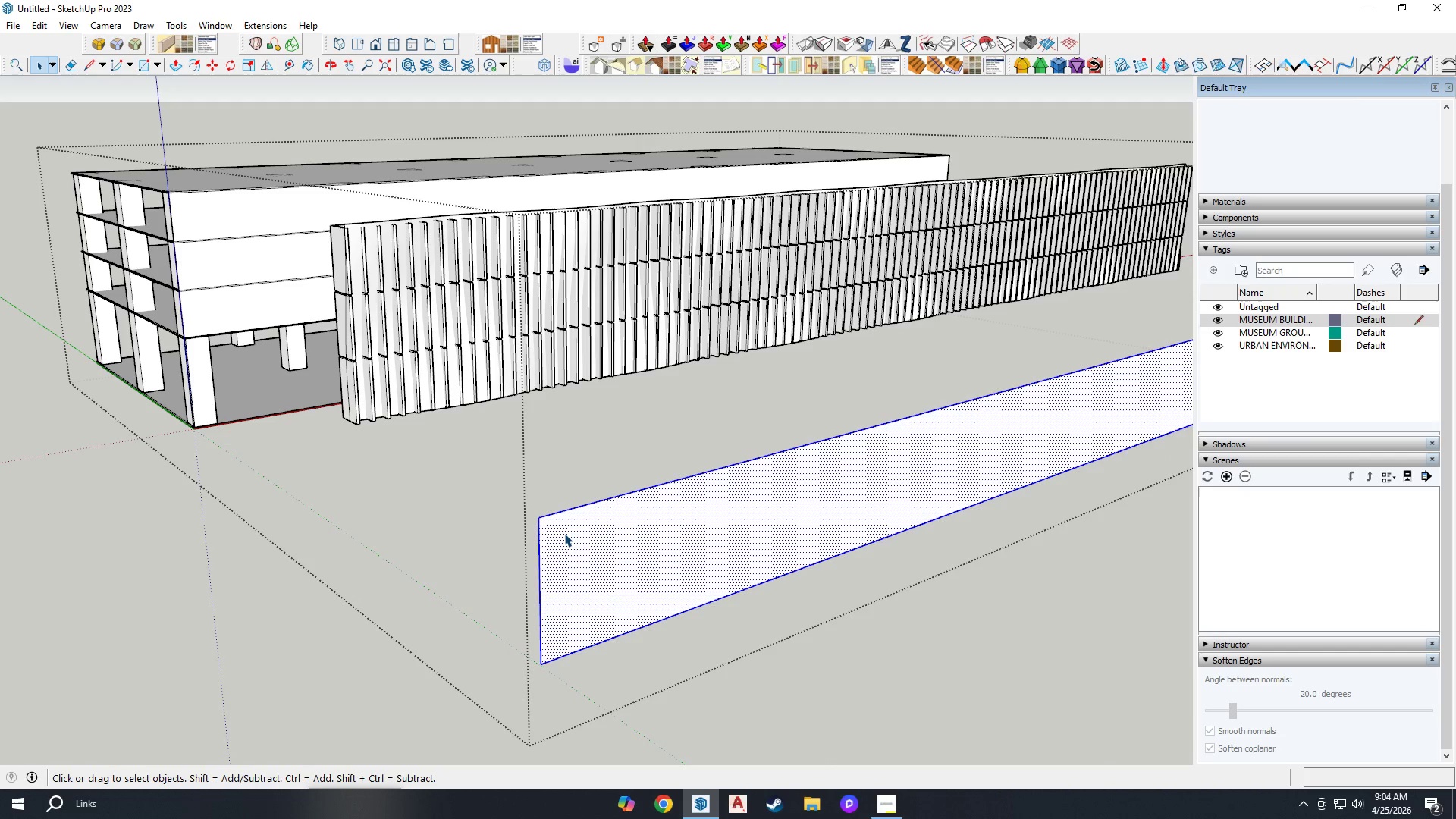 
hold_key(key=ControlLeft, duration=0.41)
 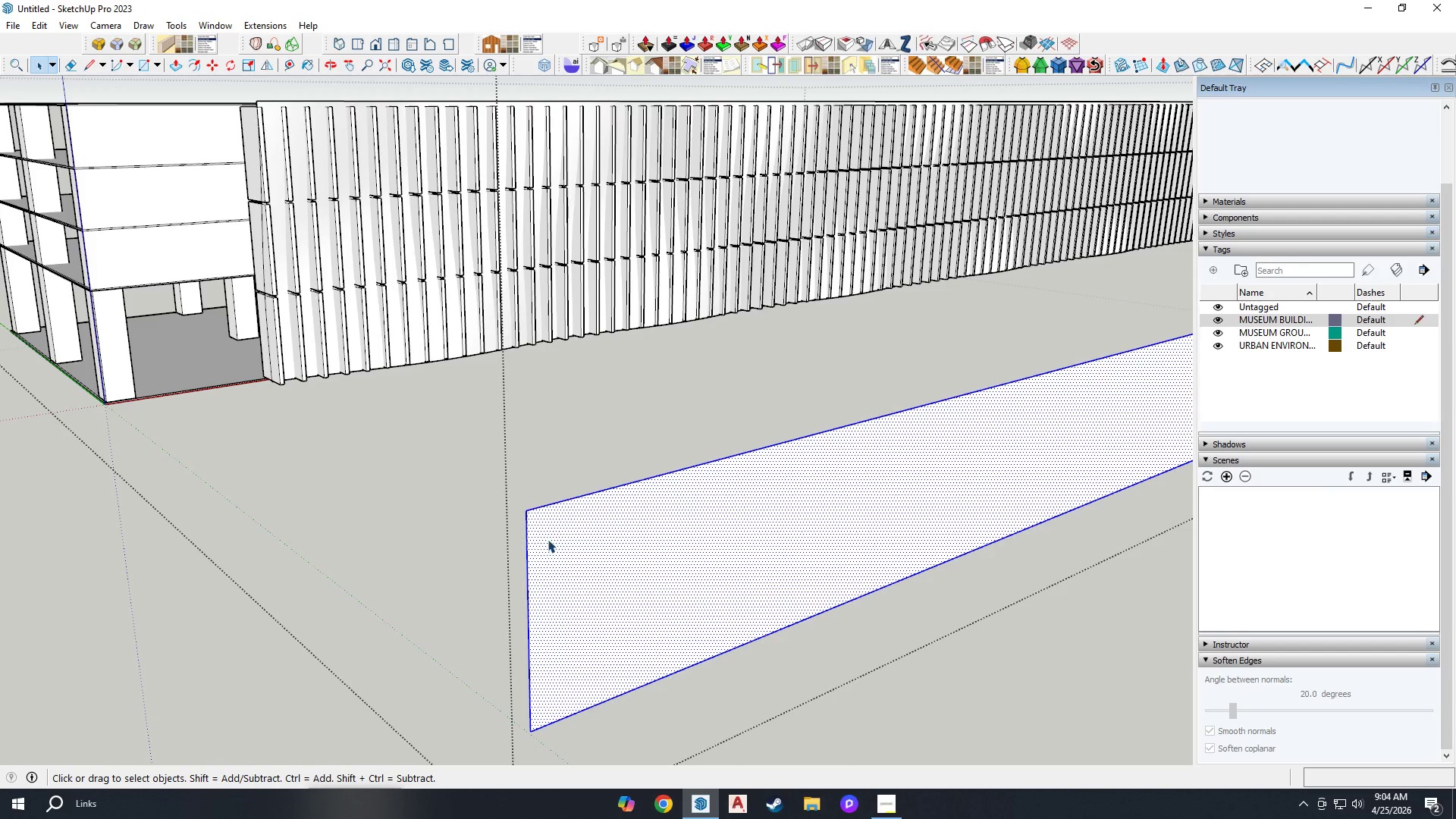 
key(Control+Shift+ShiftLeft)
 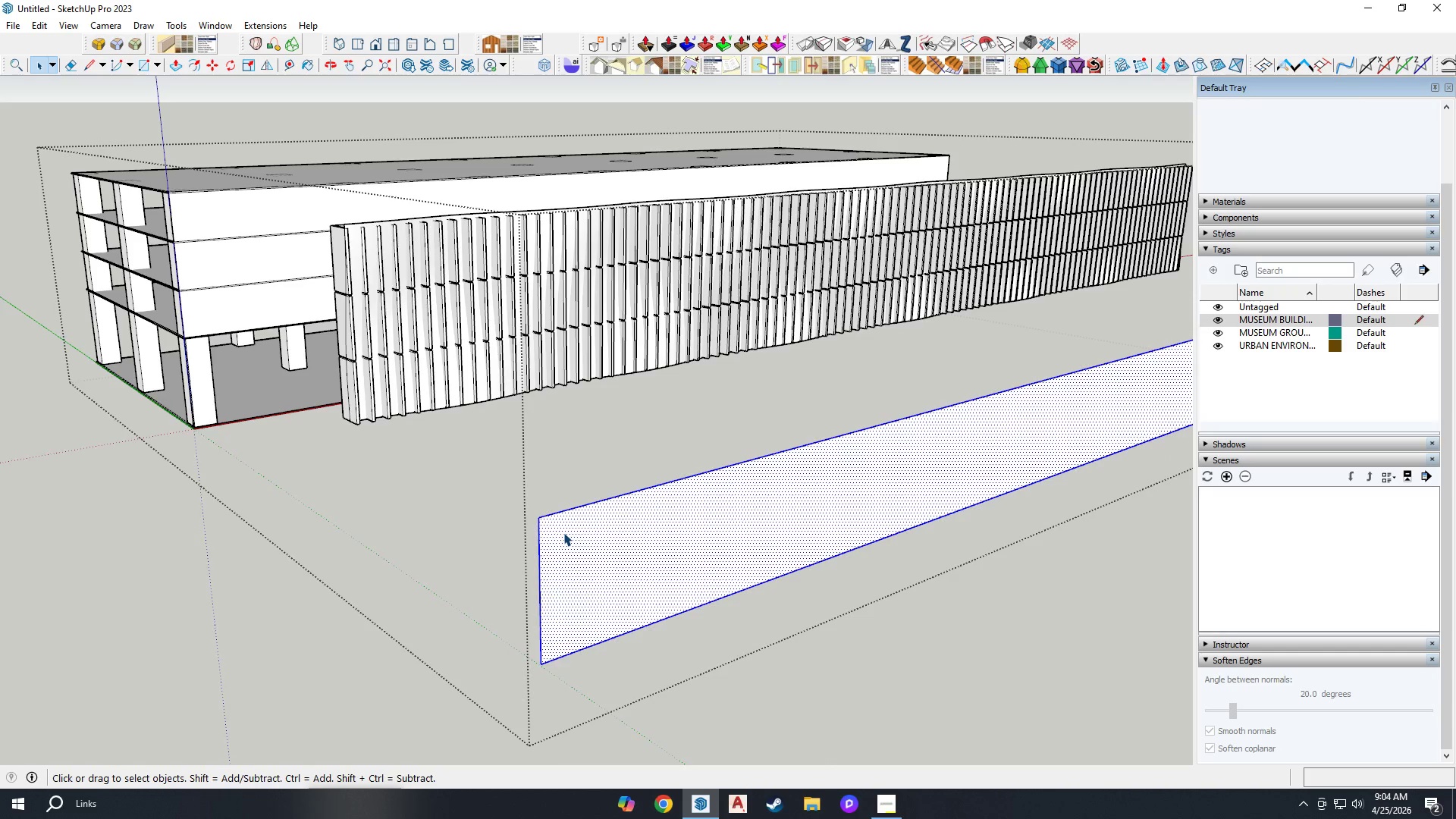 
left_click([548, 539])
 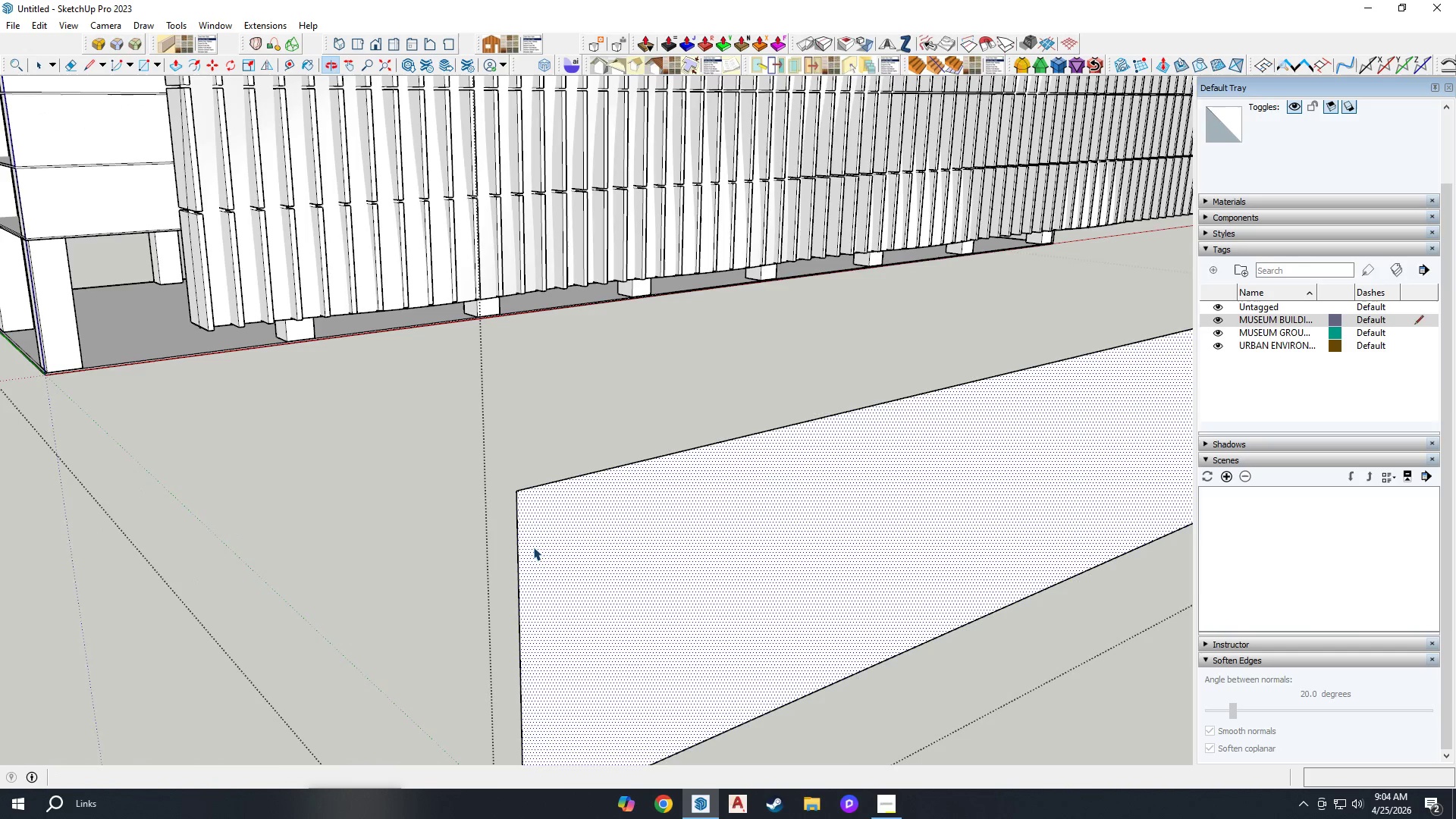 
scroll: coordinate [543, 547], scroll_direction: up, amount: 8.0
 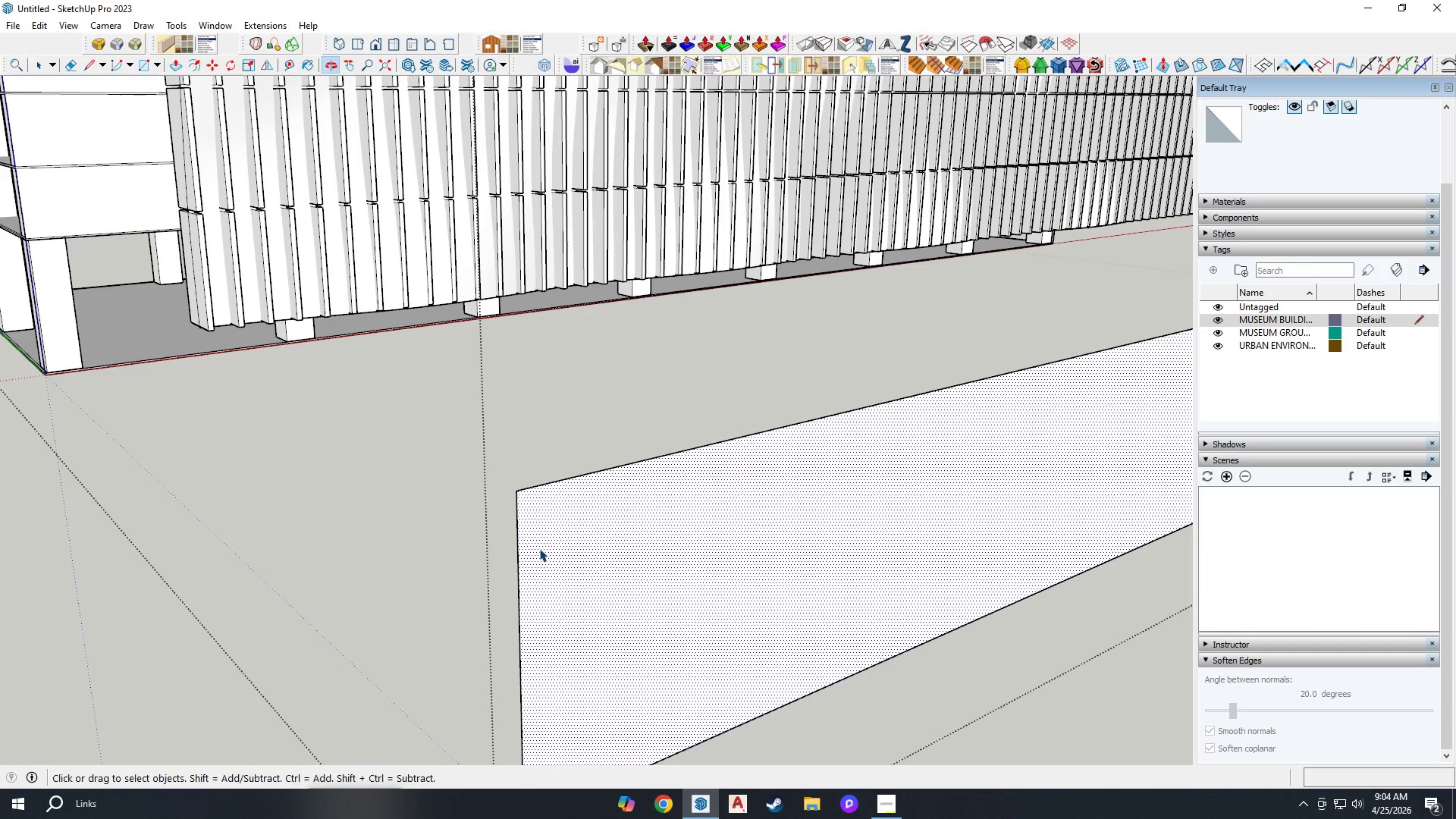 
key(Escape)
 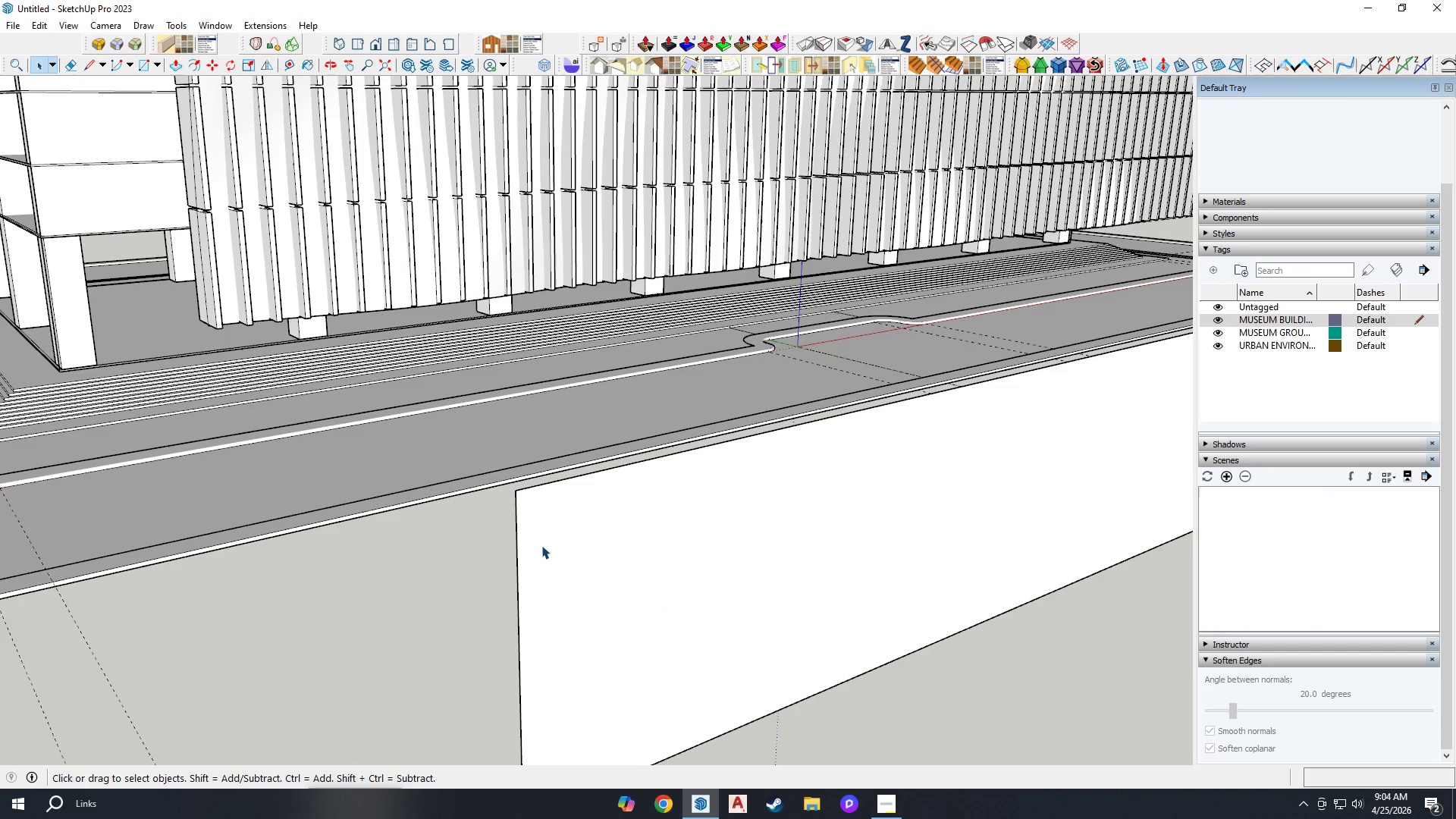 
double_click([541, 543])
 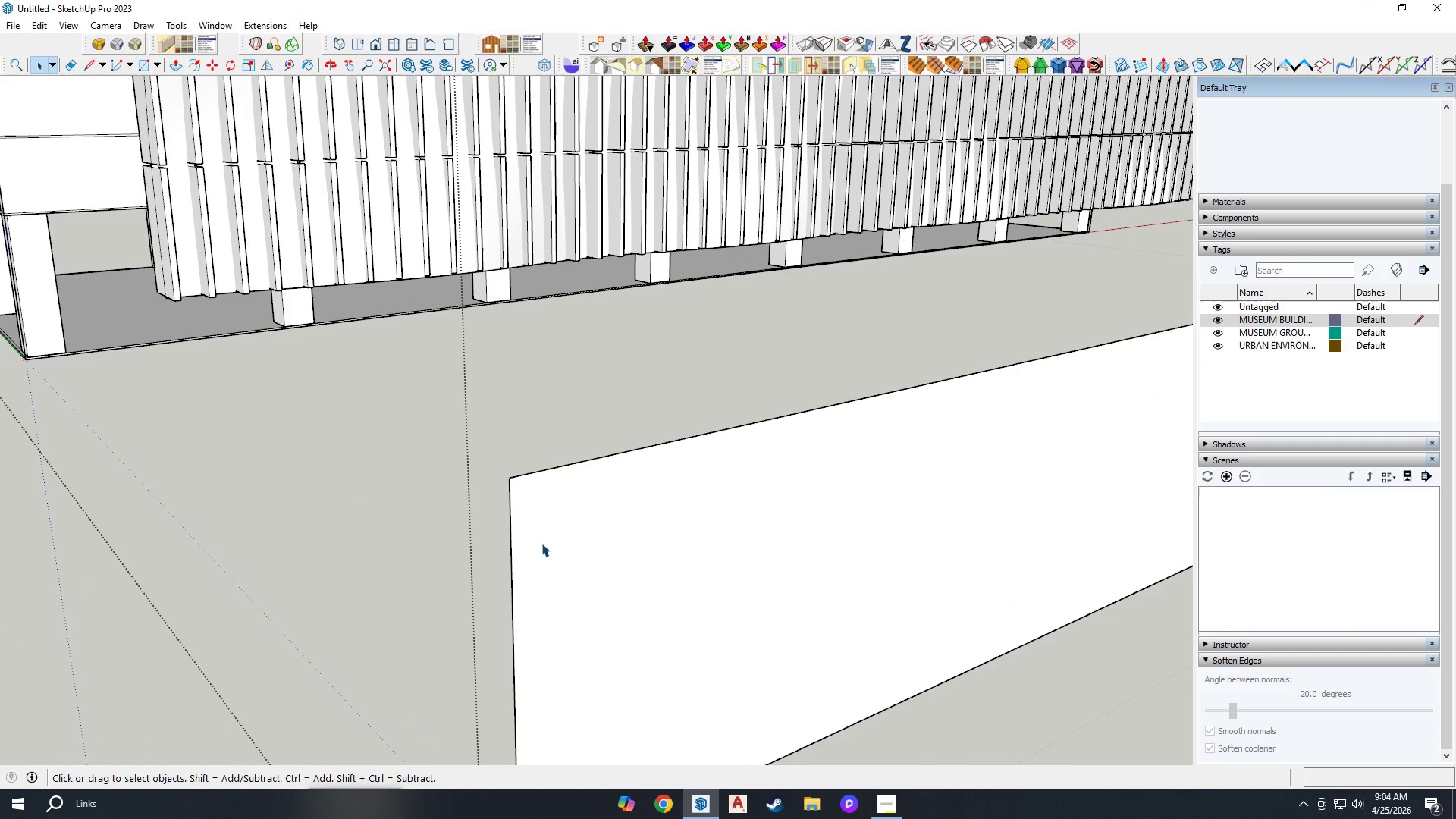 
key(F)
 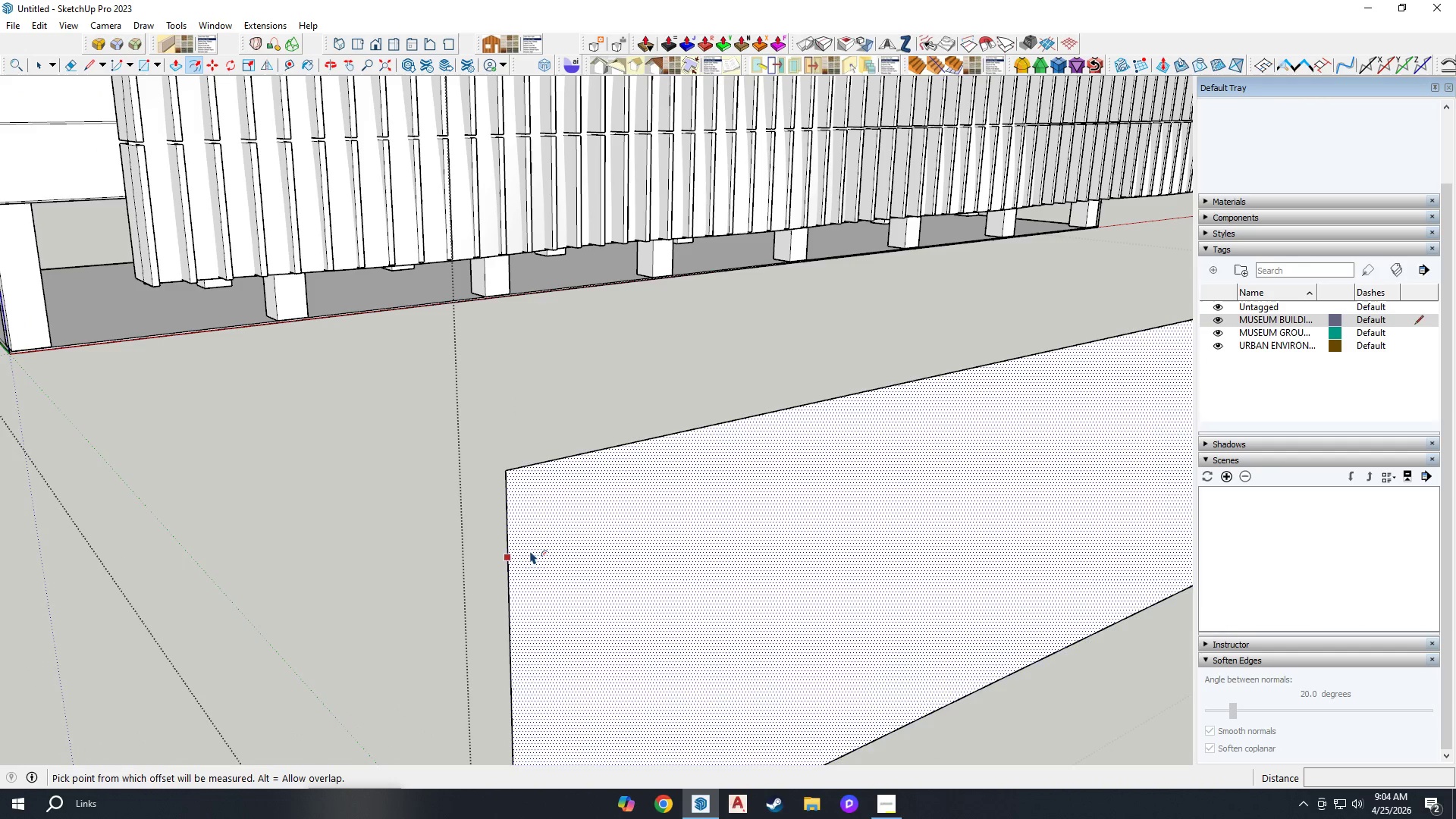 
scroll: coordinate [541, 543], scroll_direction: up, amount: 3.0
 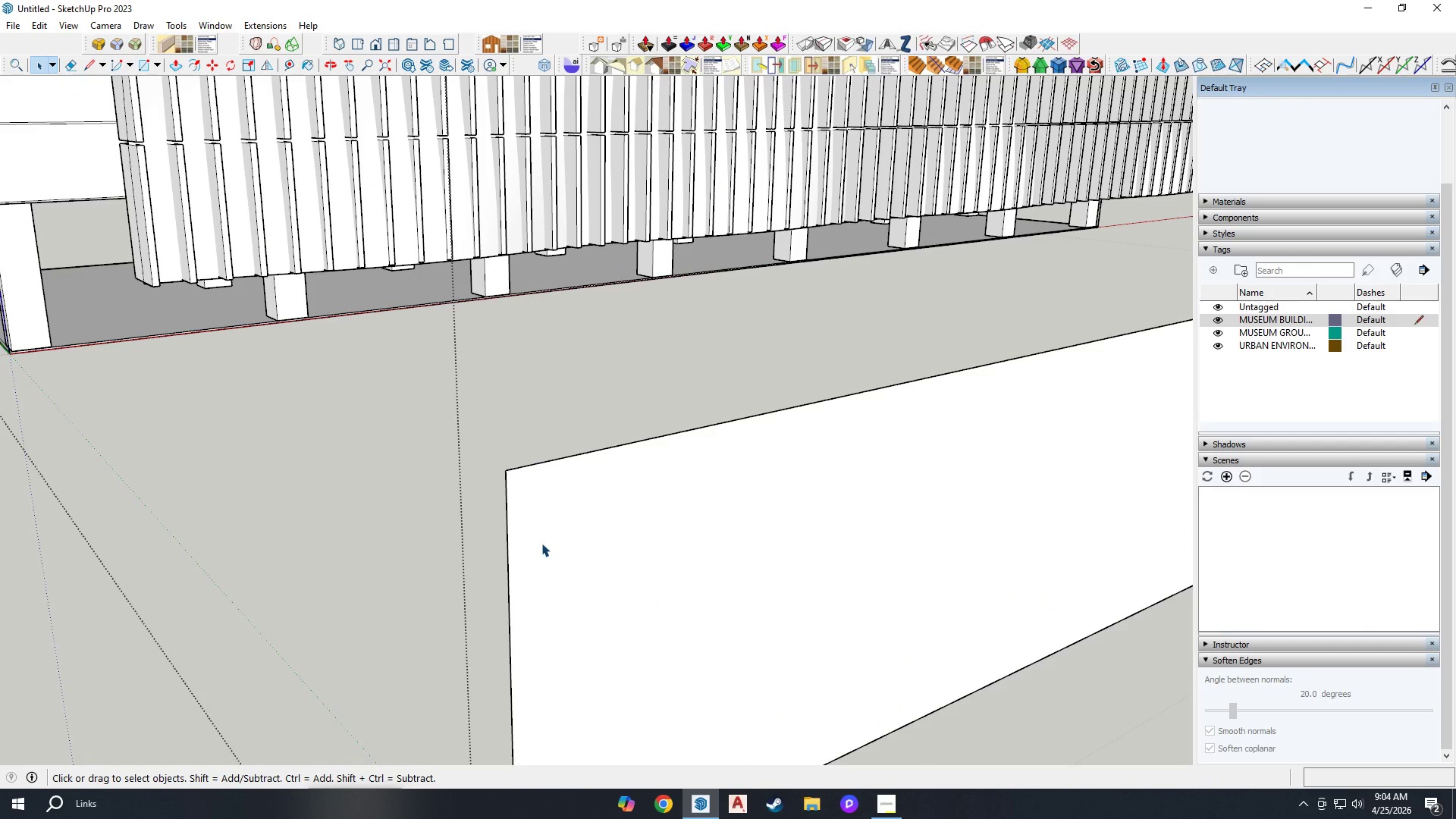 
left_click([526, 550])
 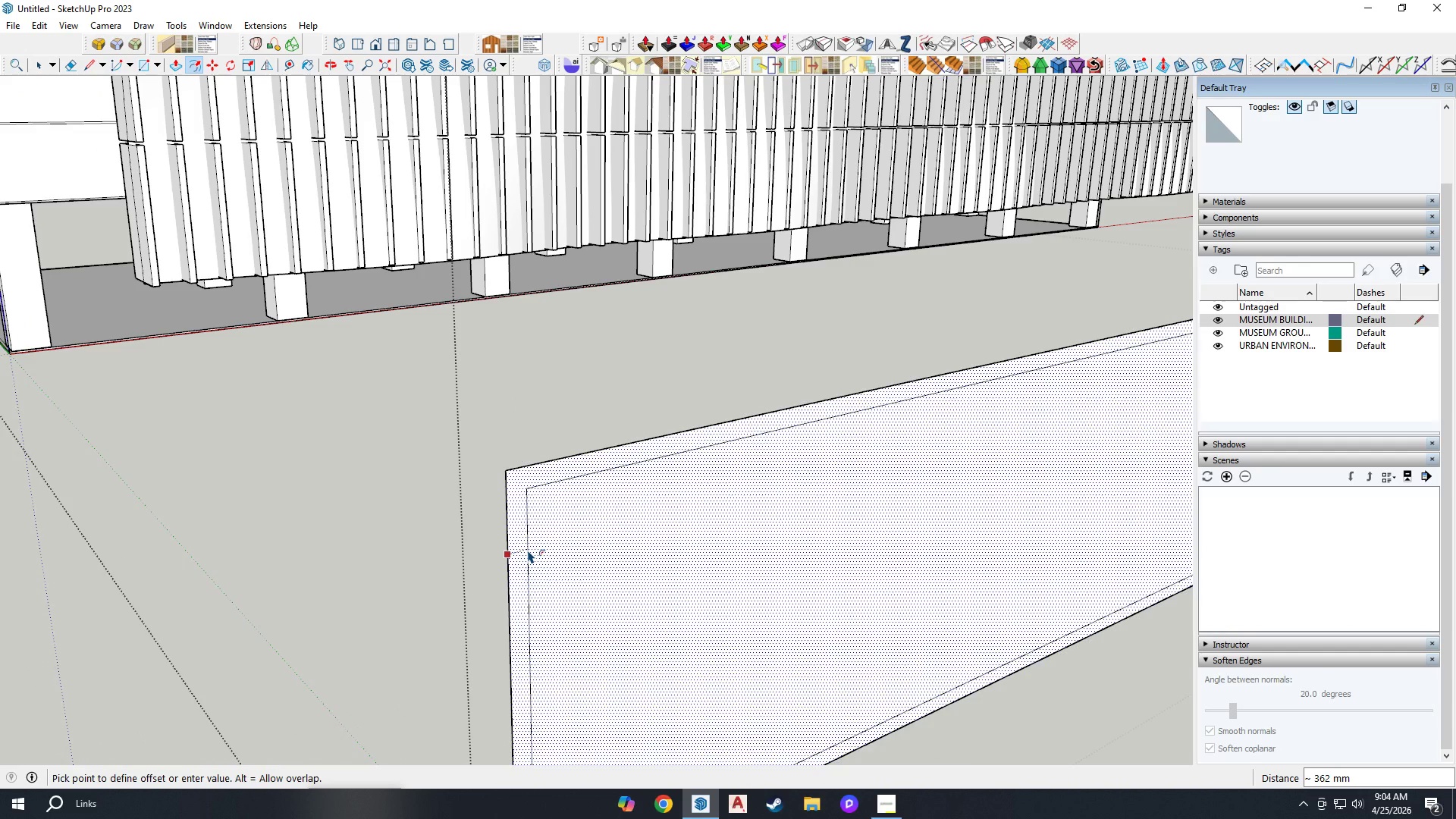 
type(150)
 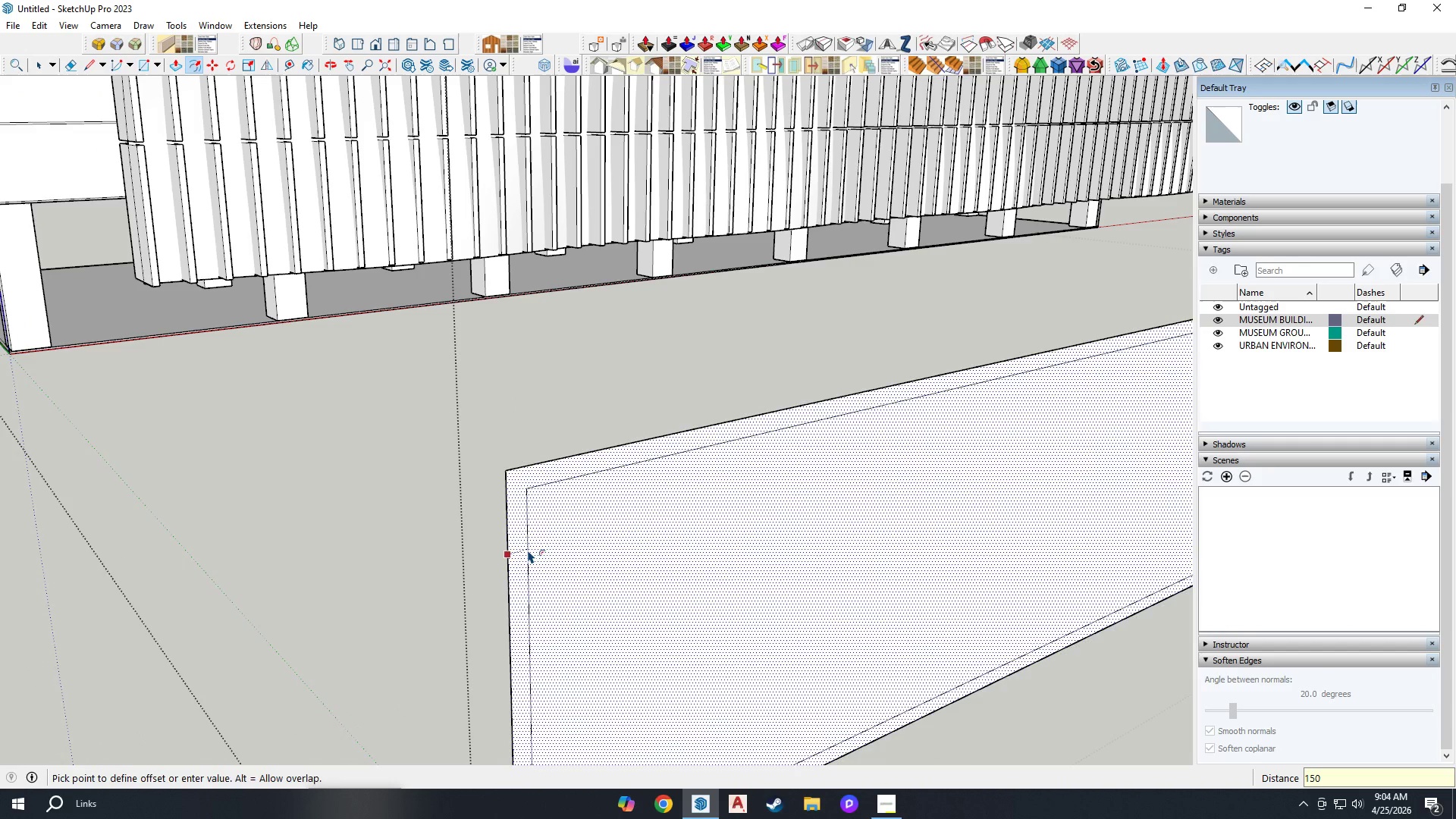 
key(Enter)
 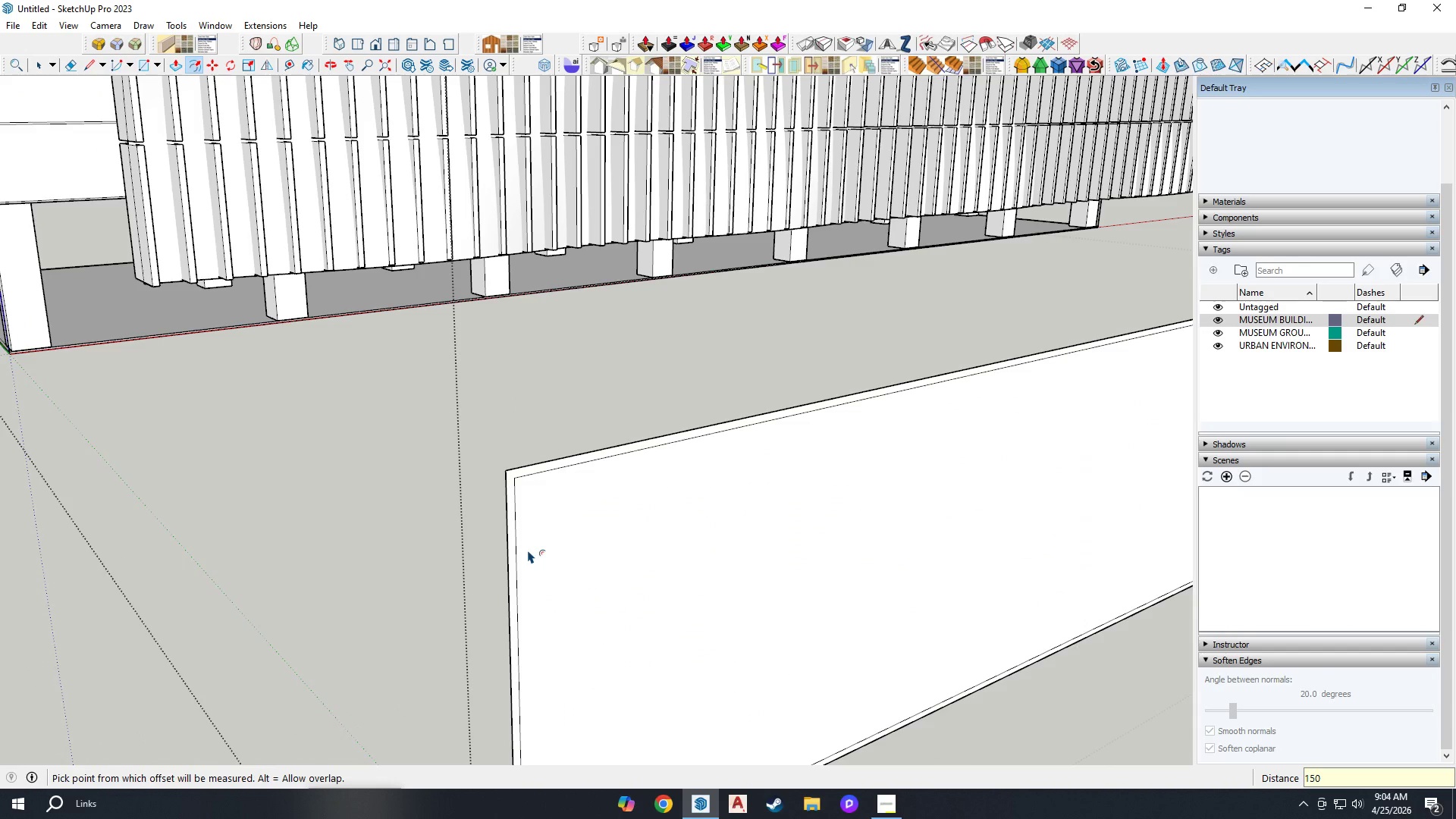 
key(Space)
 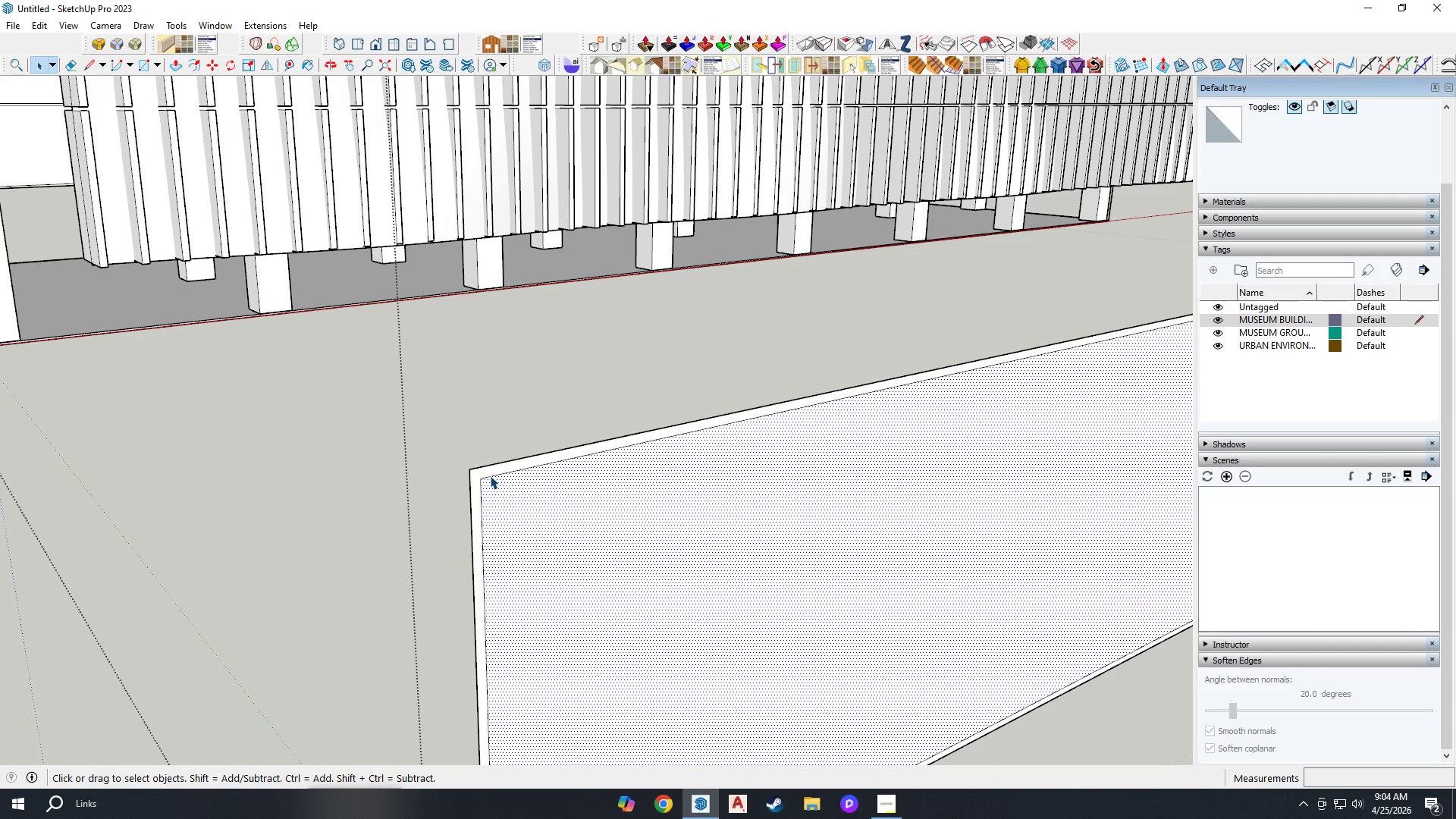 
scroll: coordinate [478, 489], scroll_direction: up, amount: 7.0
 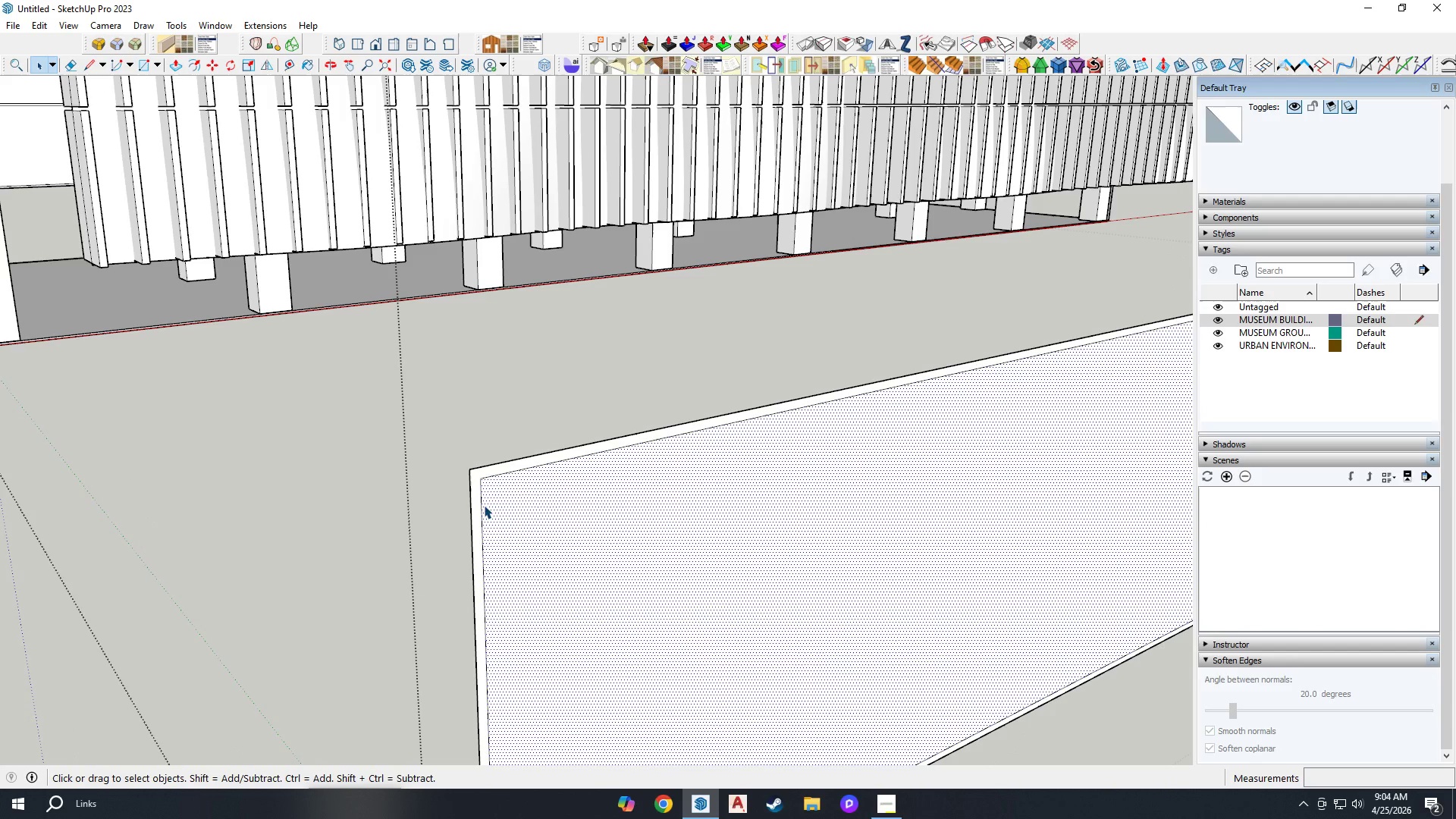 
wait(9.67)
 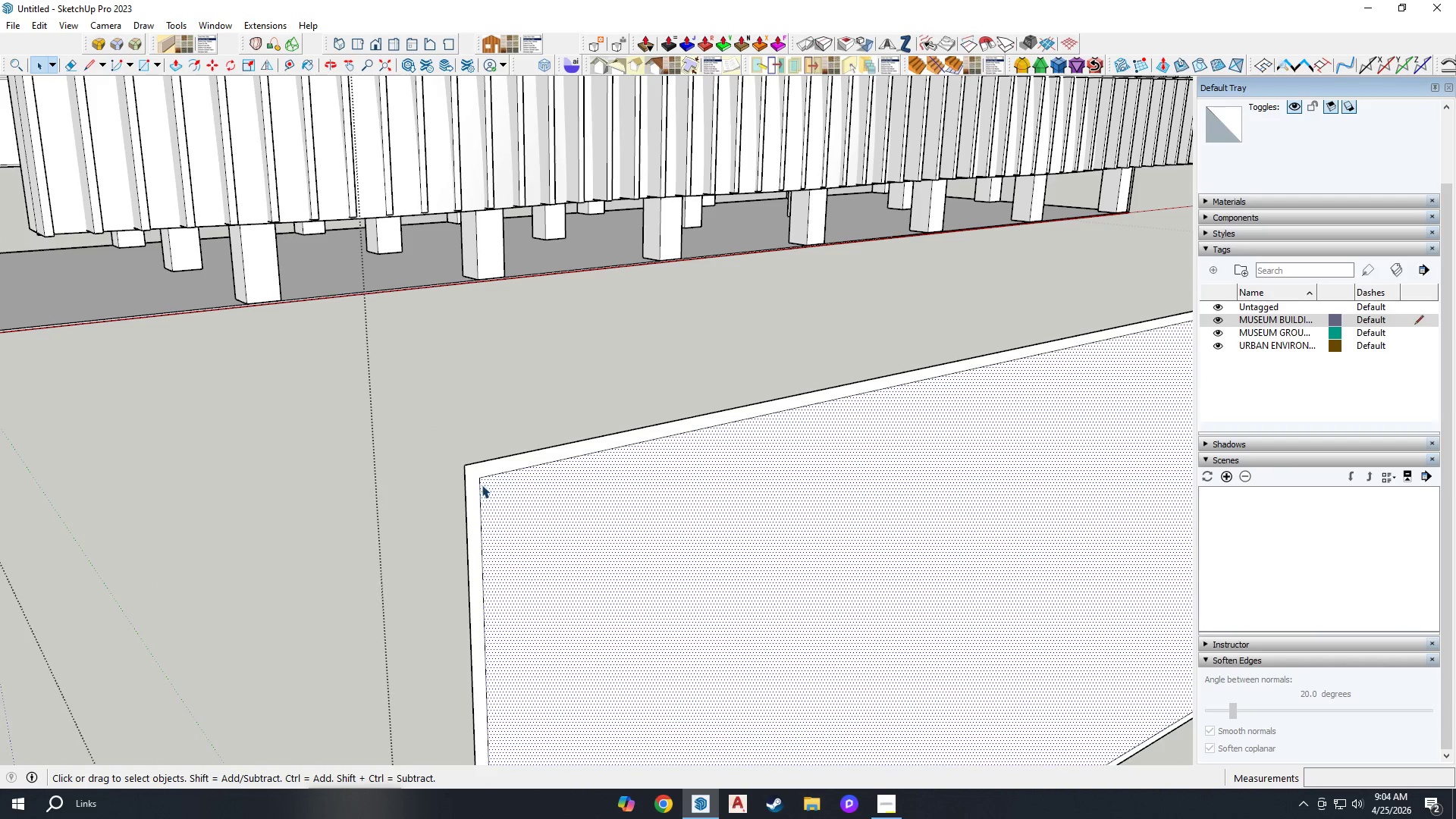 
key(E)
 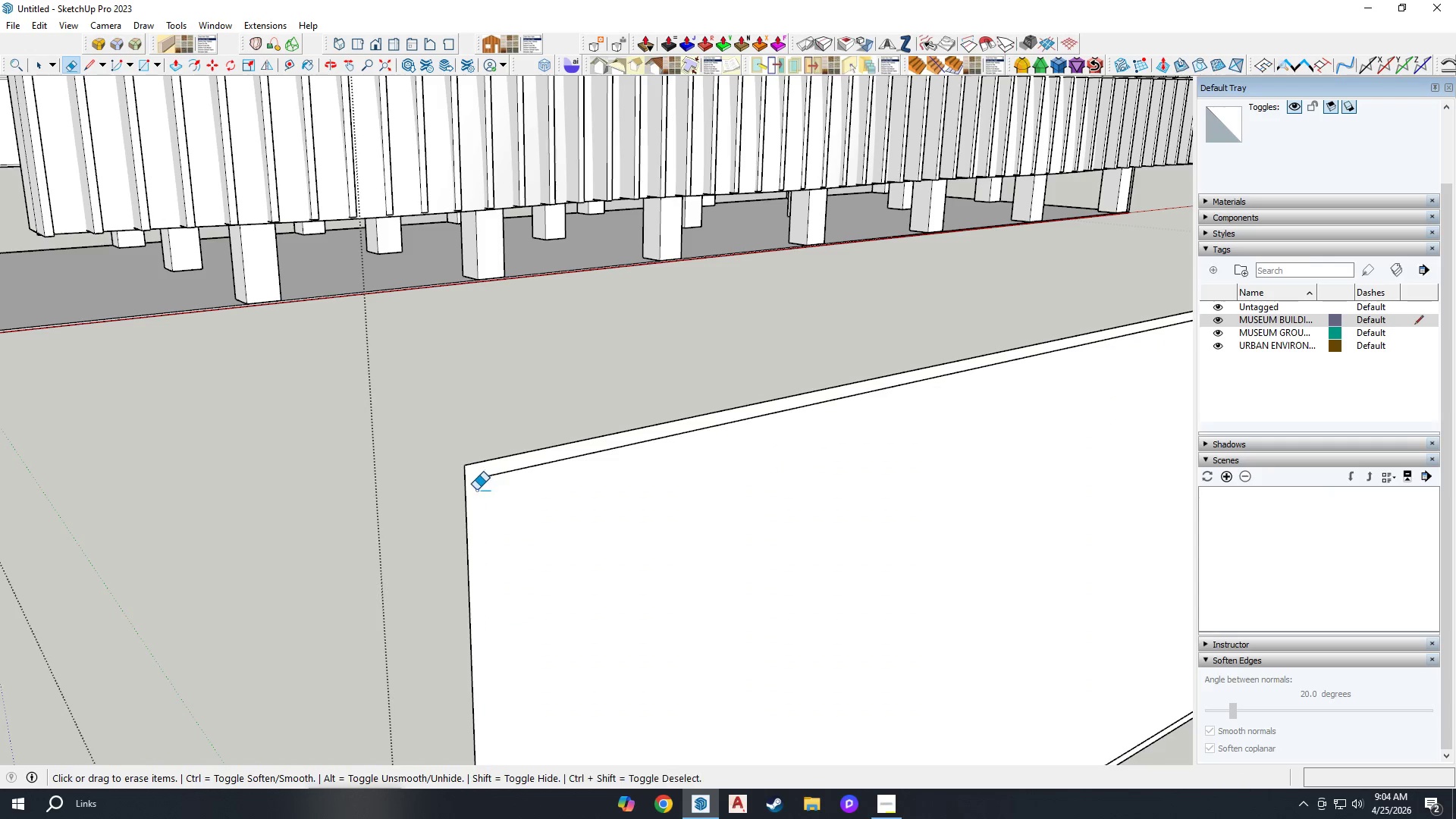 
scroll: coordinate [483, 481], scroll_direction: up, amount: 3.0
 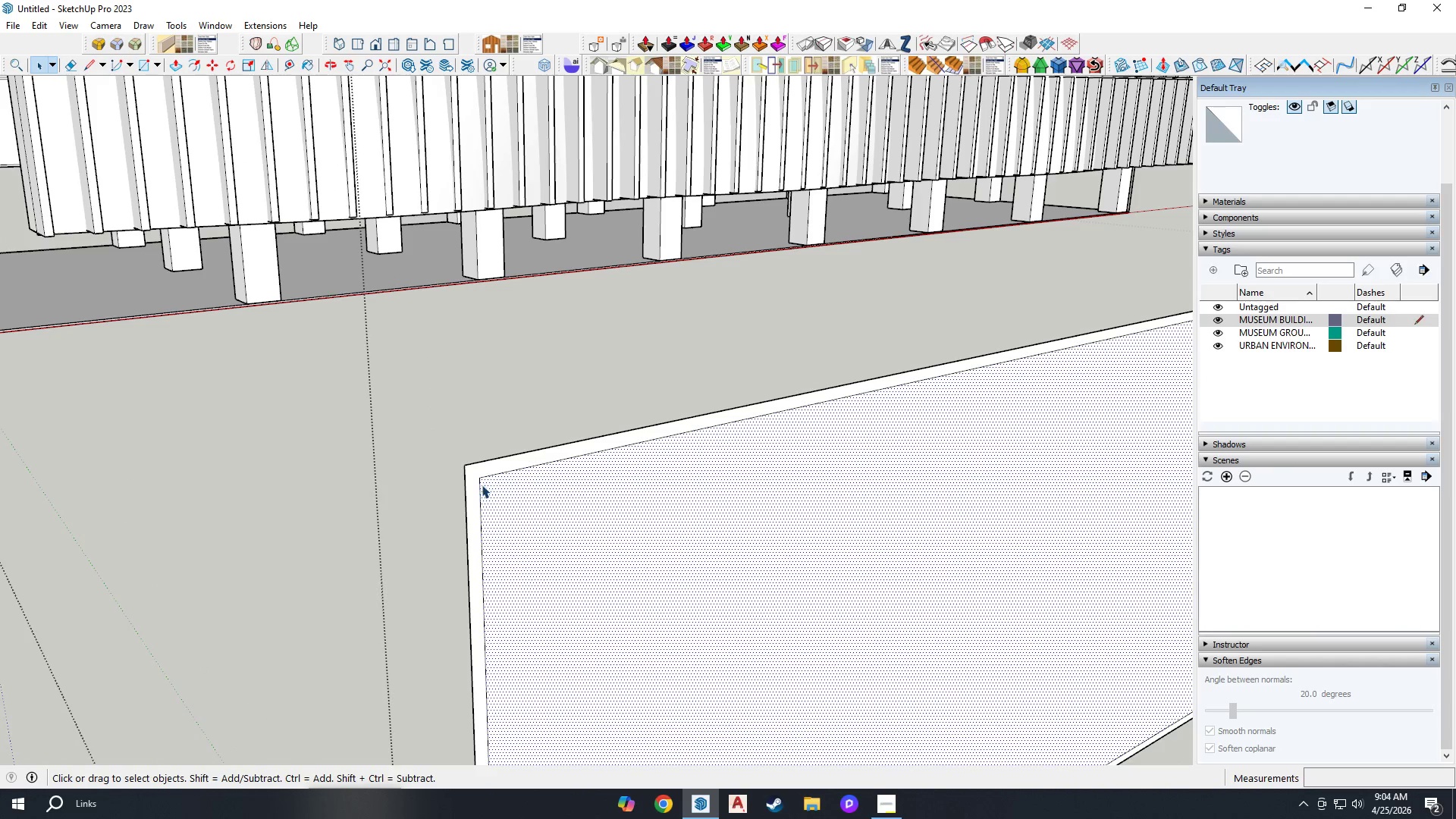 
scroll: coordinate [246, 508], scroll_direction: down, amount: 4.0
 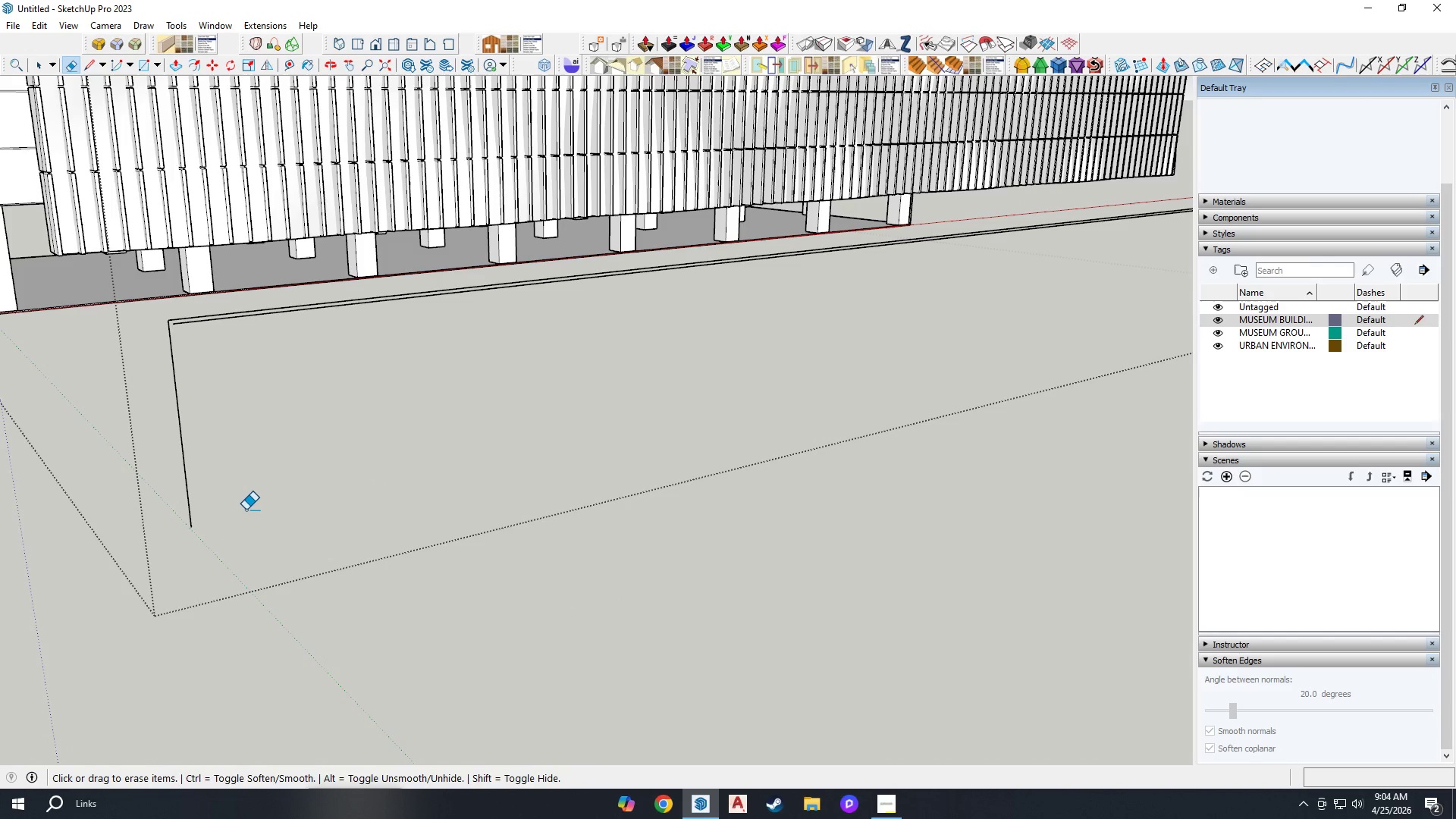 
key(Control+Z)
 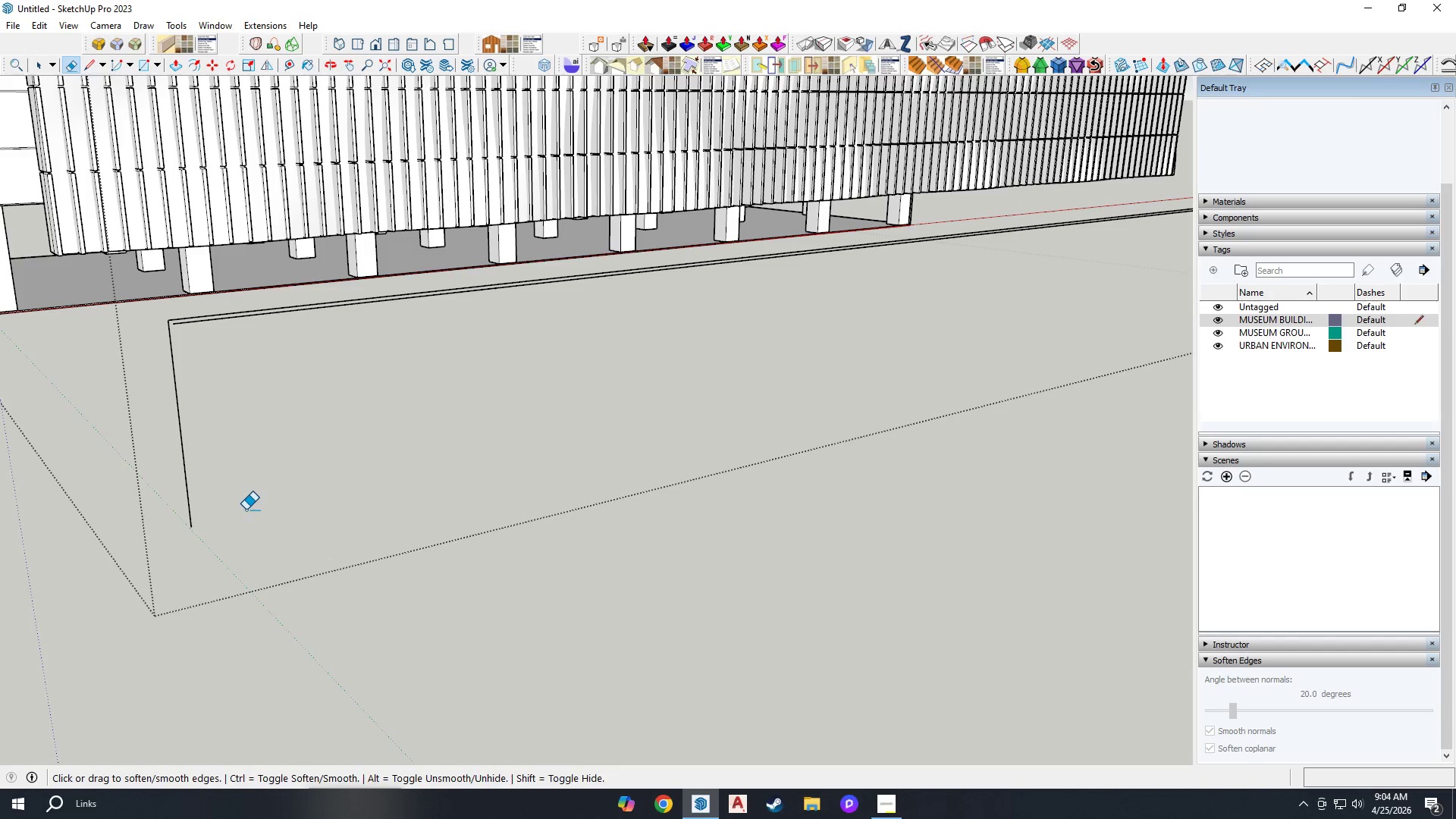 
left_click_drag(start_coordinate=[983, 309], to_coordinate=[990, 306])
 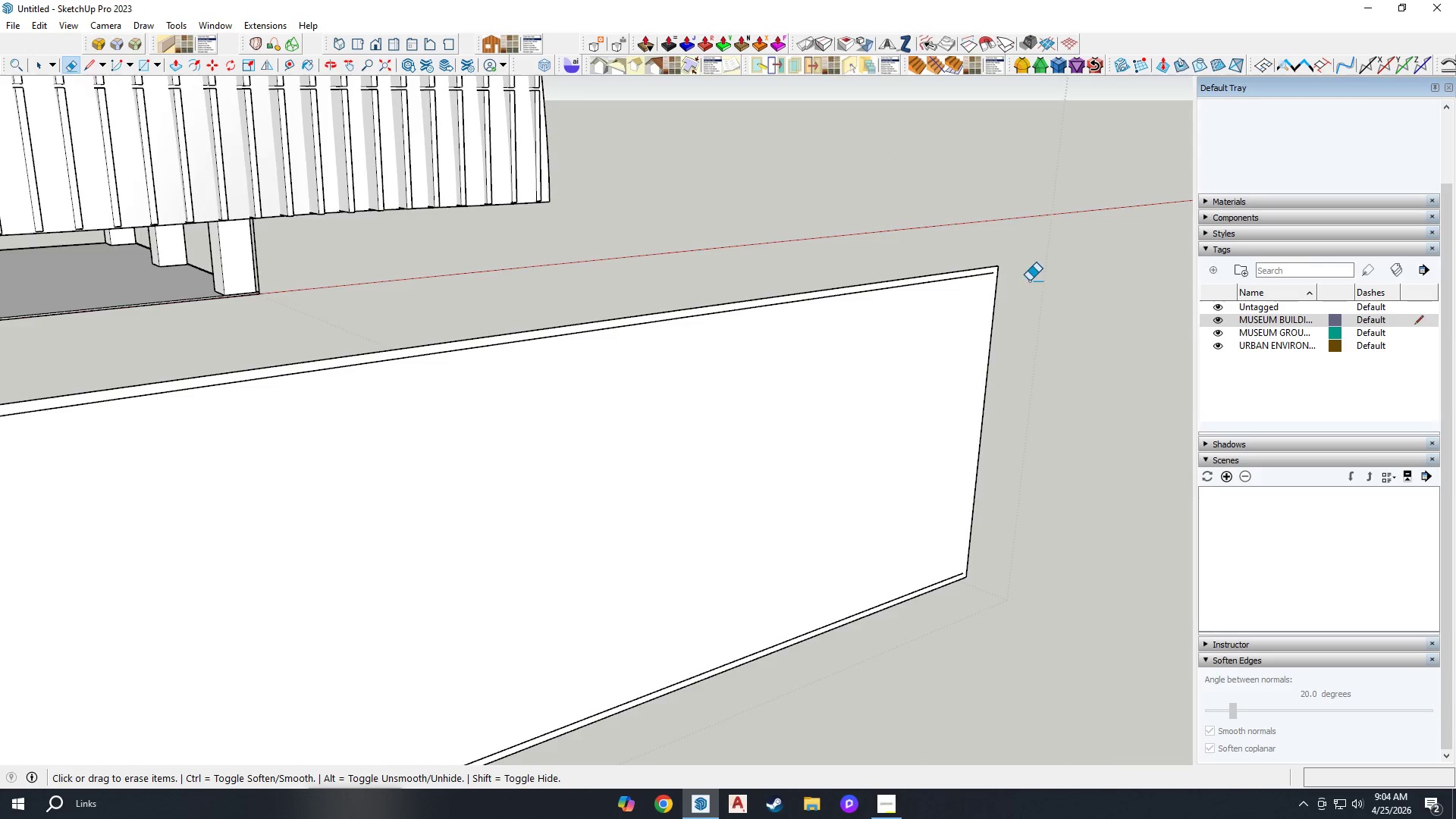 
scroll: coordinate [993, 322], scroll_direction: up, amount: 11.0
 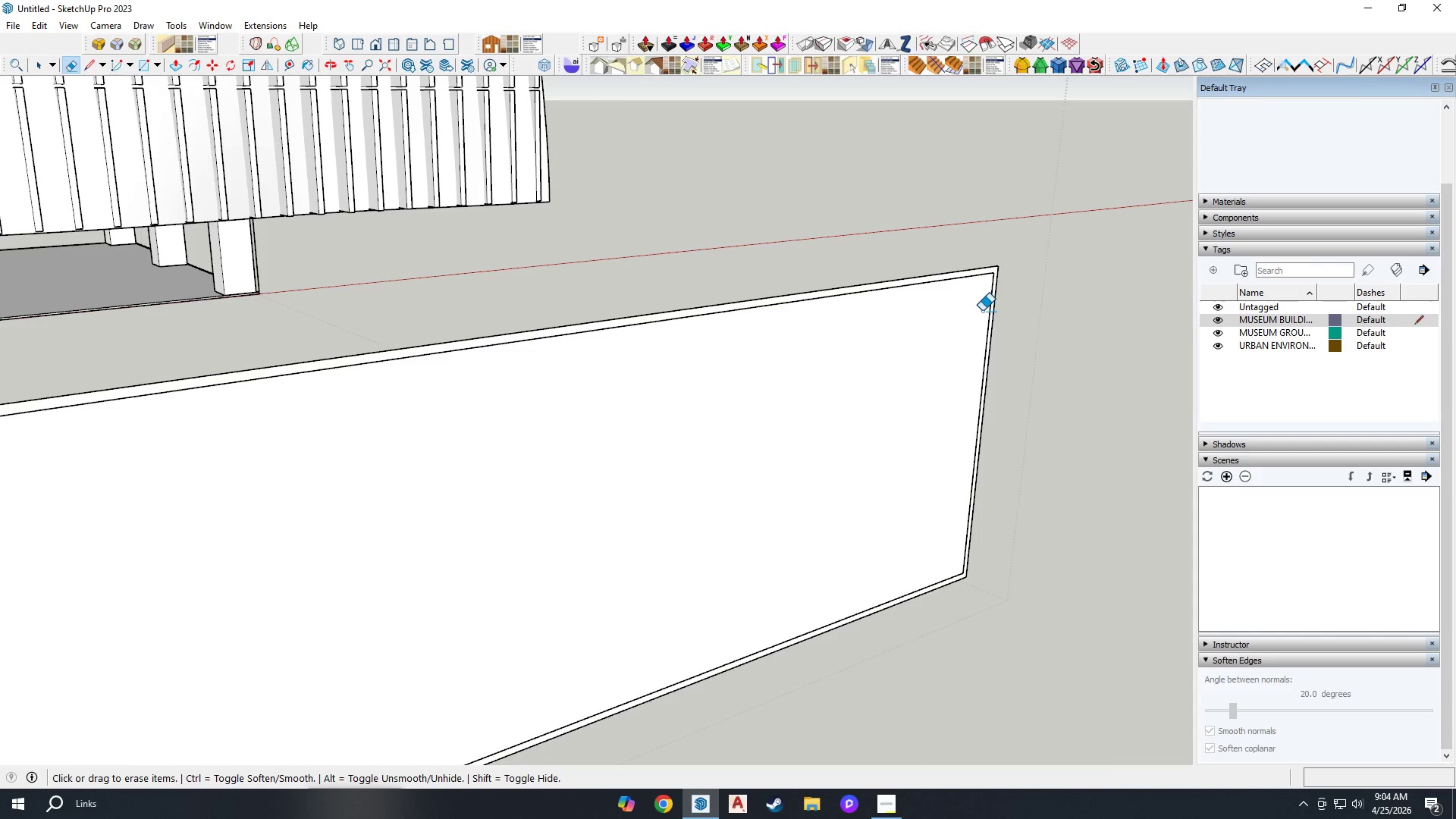 
scroll: coordinate [1091, 303], scroll_direction: down, amount: 18.0
 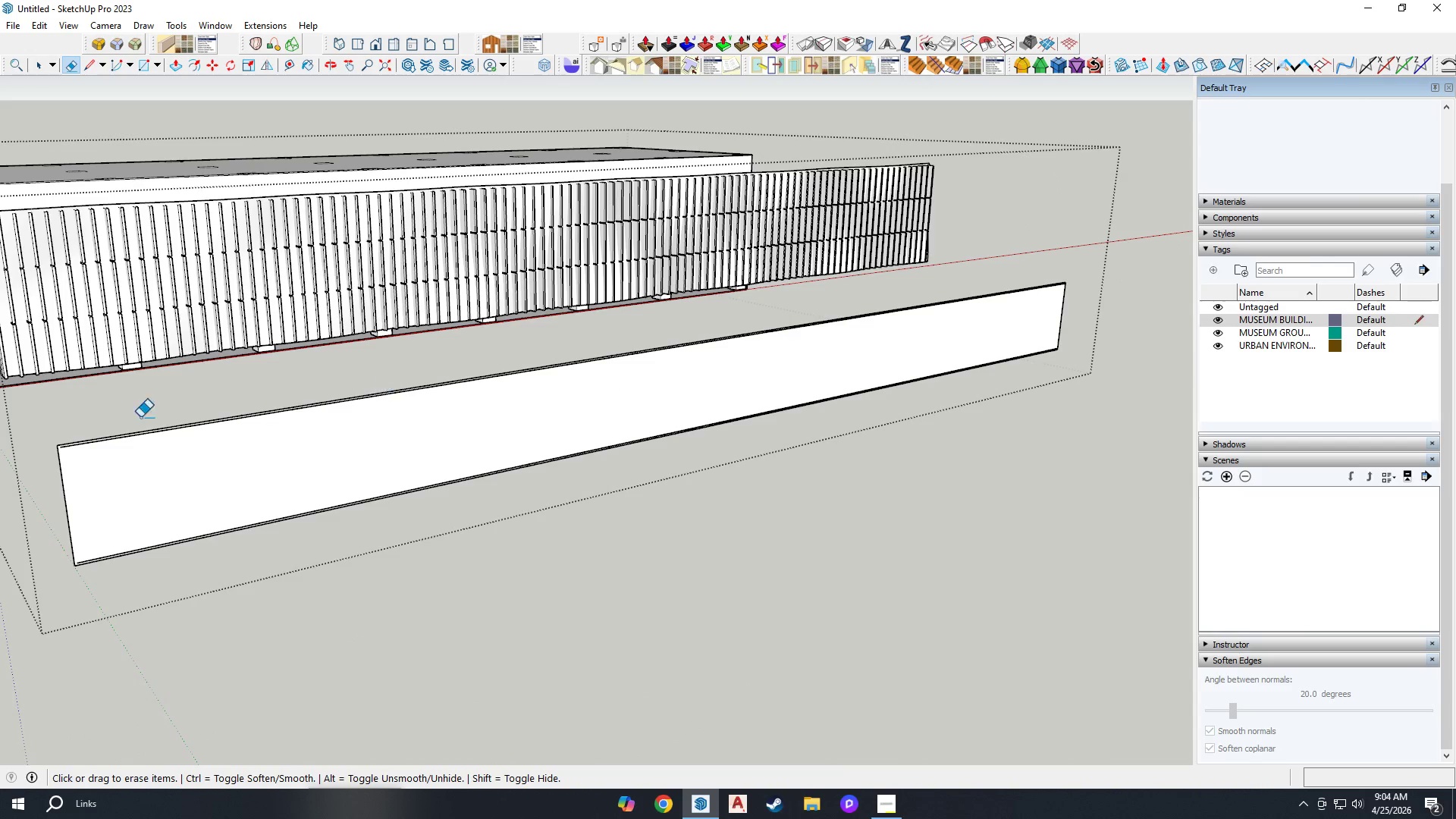 
key(T)
 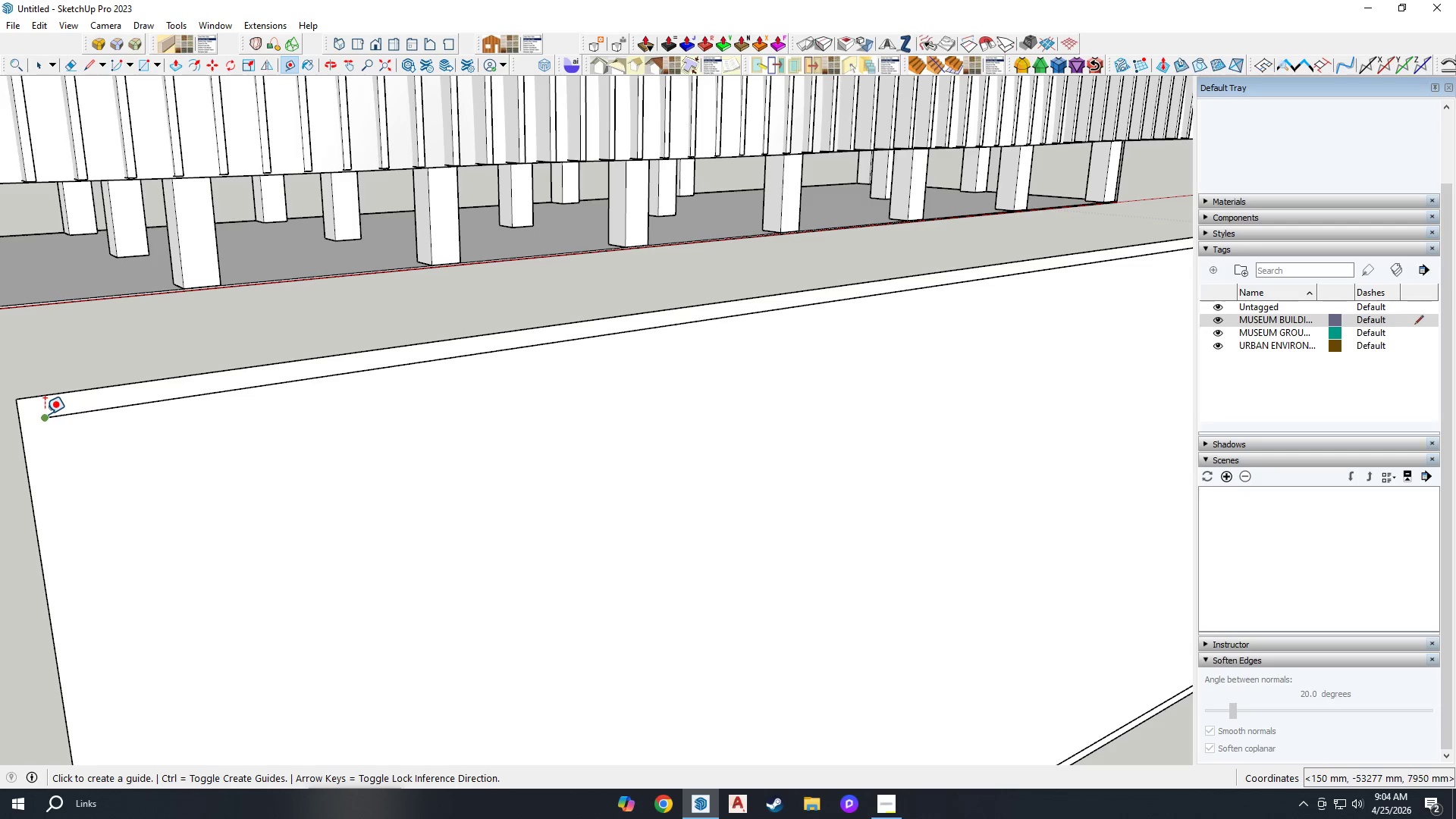 
left_click_drag(start_coordinate=[45, 414], to_coordinate=[41, 416])
 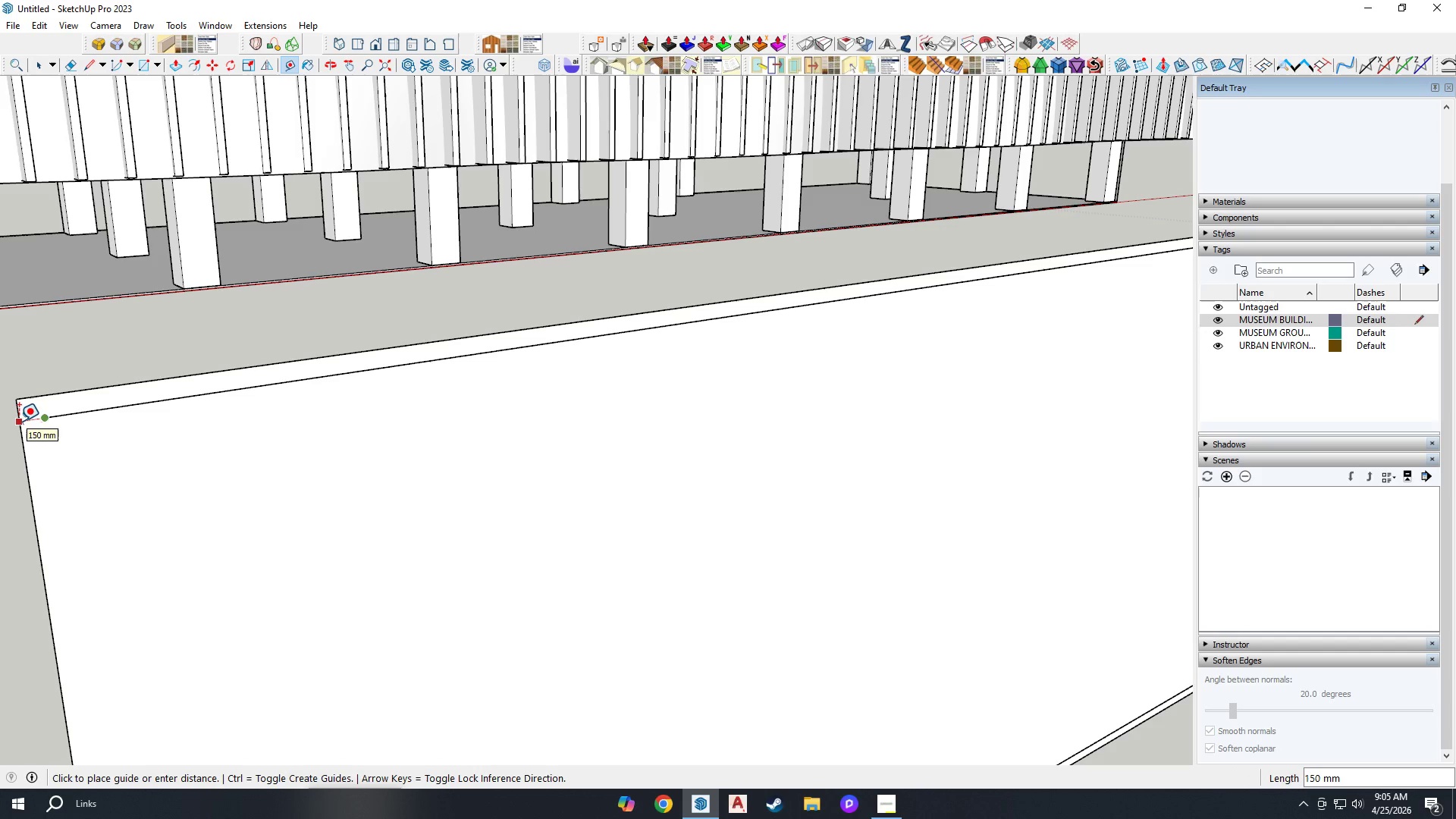 
scroll: coordinate [53, 411], scroll_direction: up, amount: 22.0
 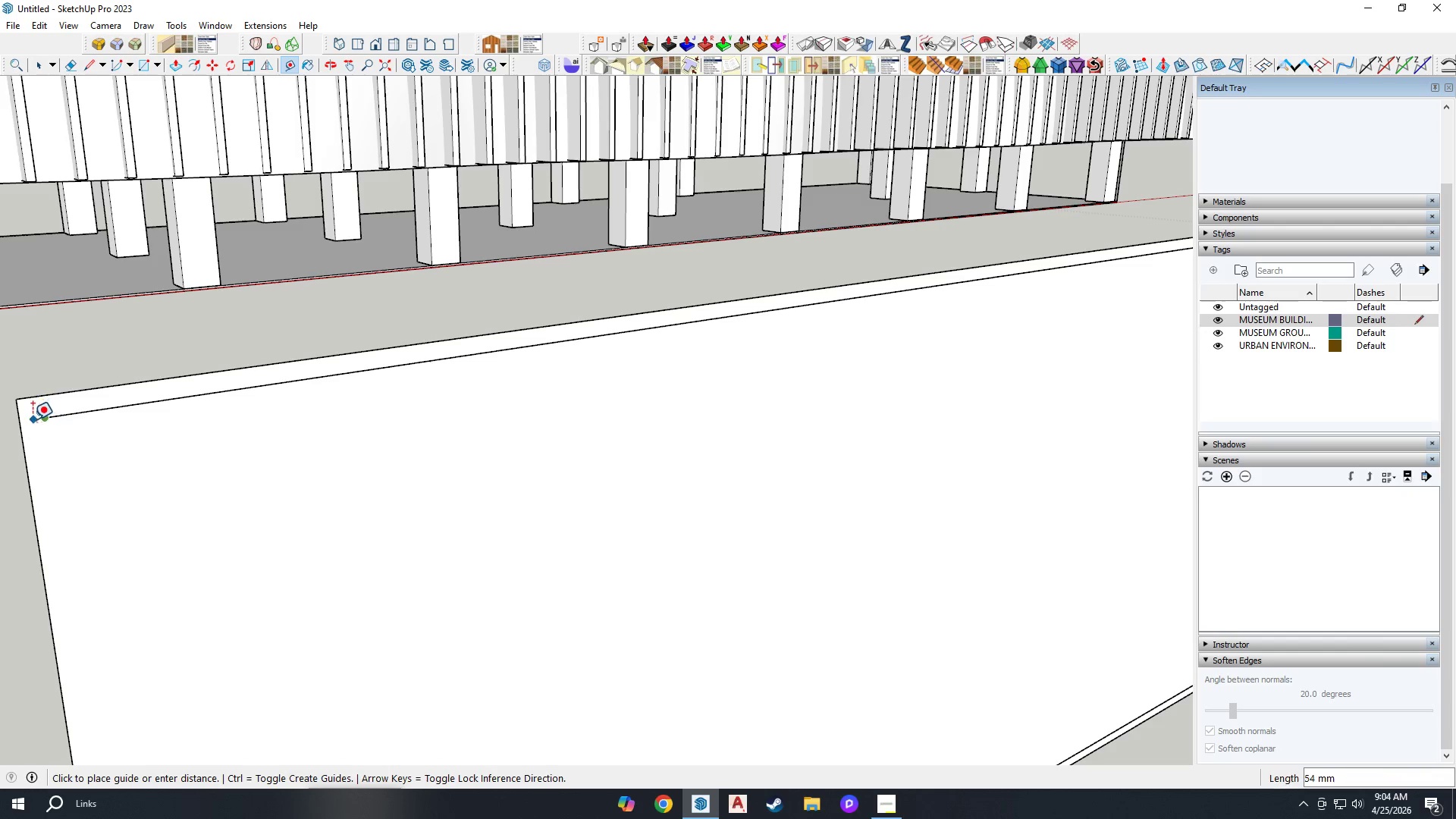 
key(Space)
 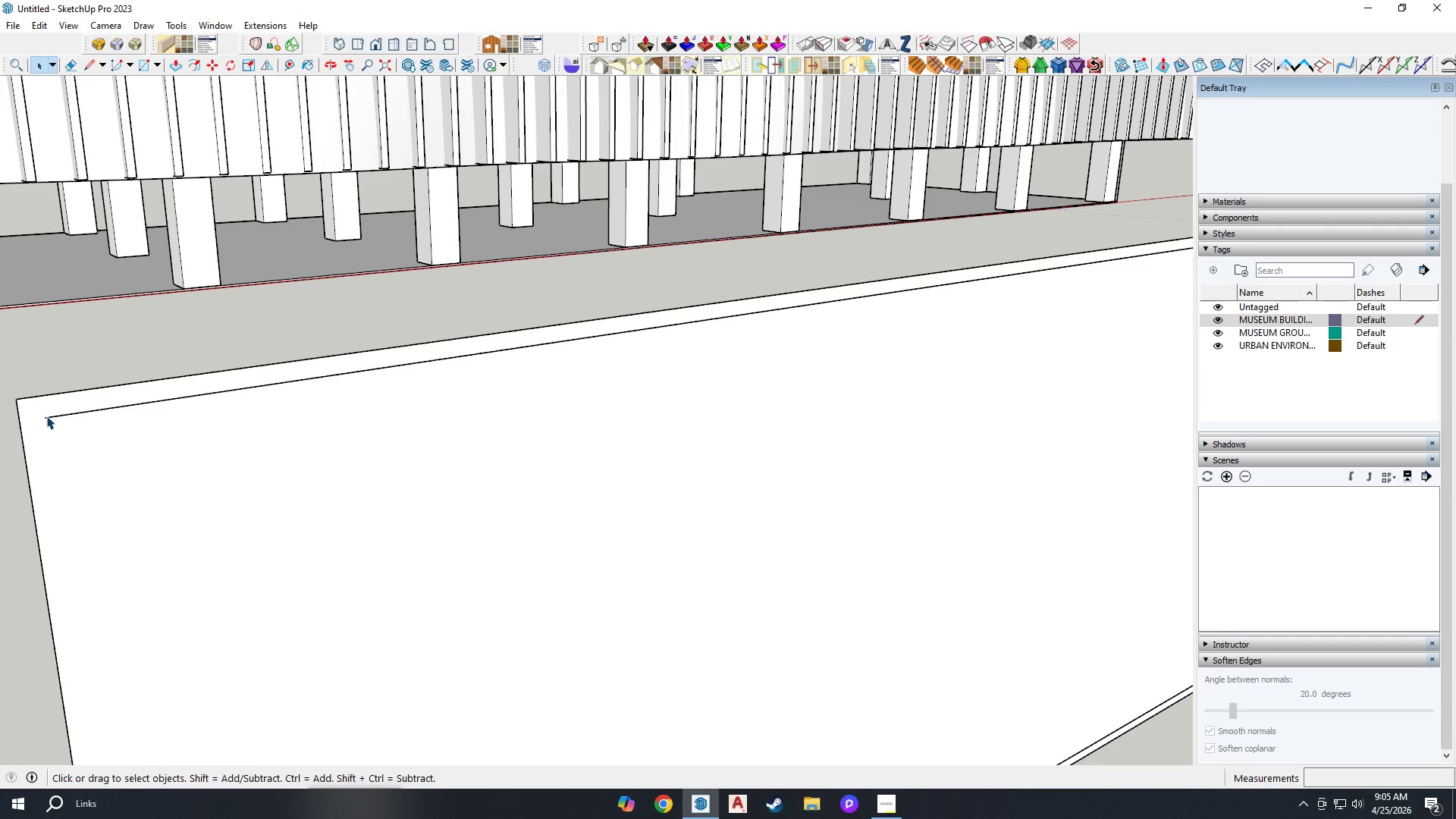 
left_click([47, 416])
 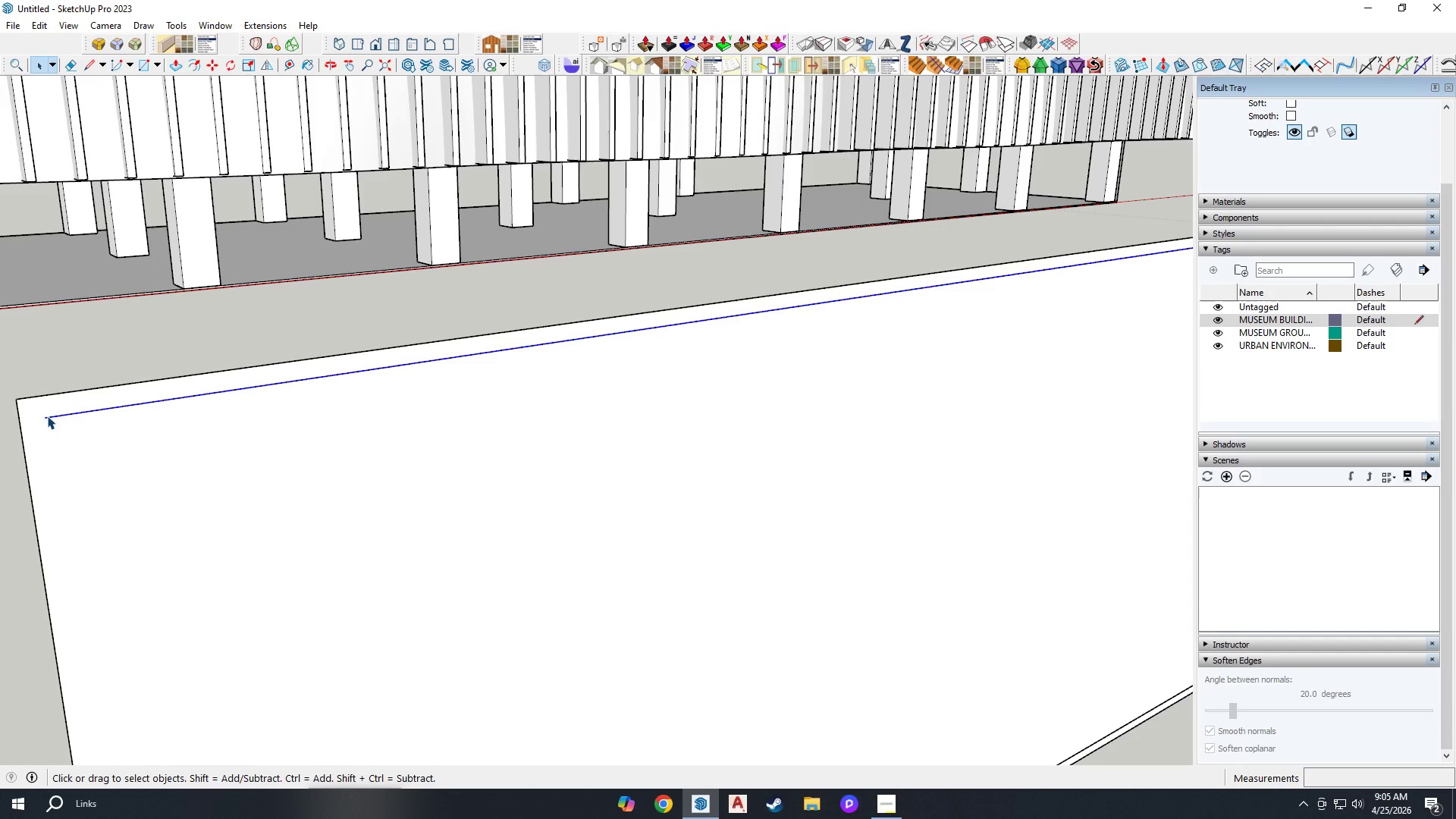 
key(M)
 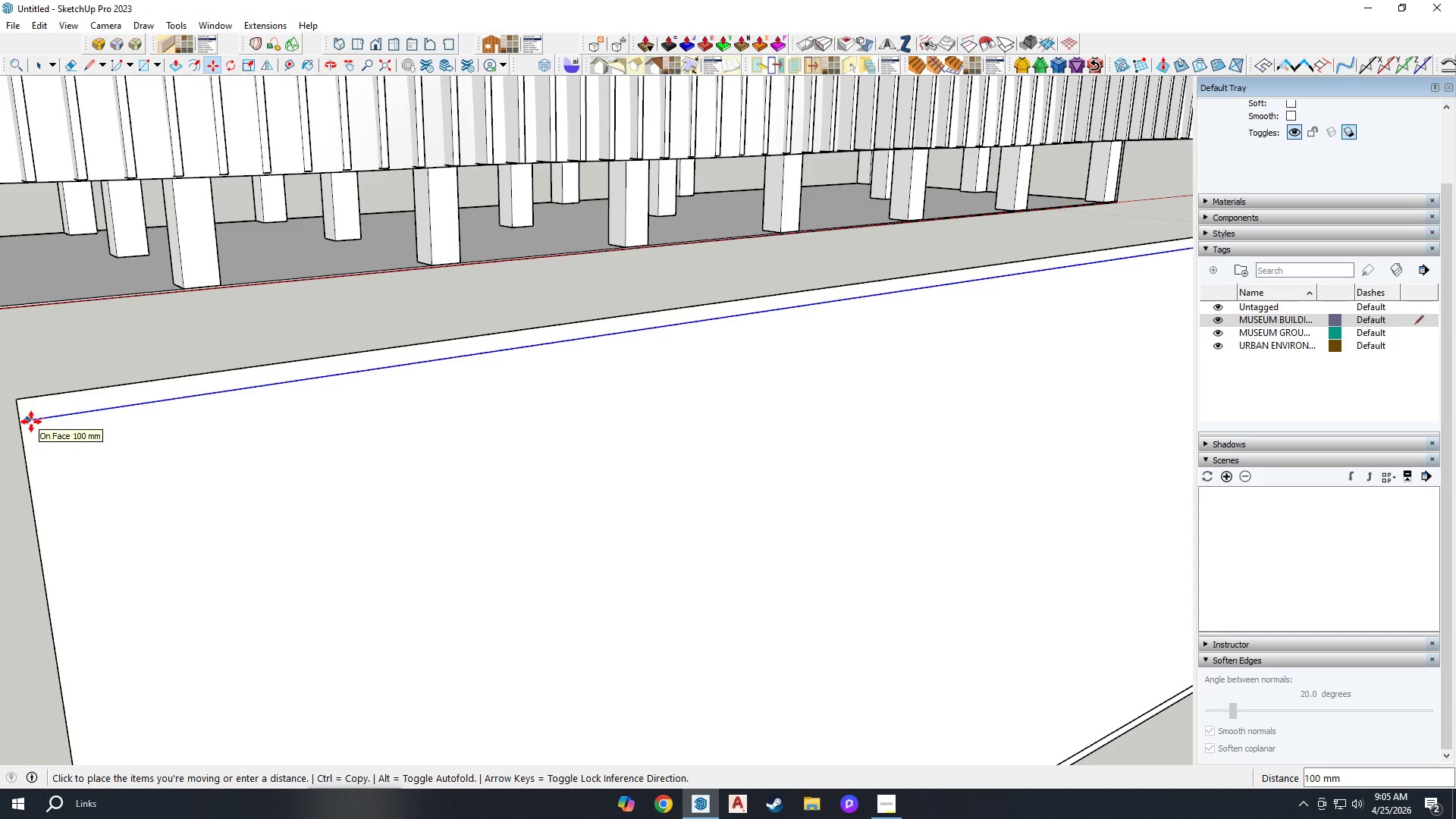 
type(75)
 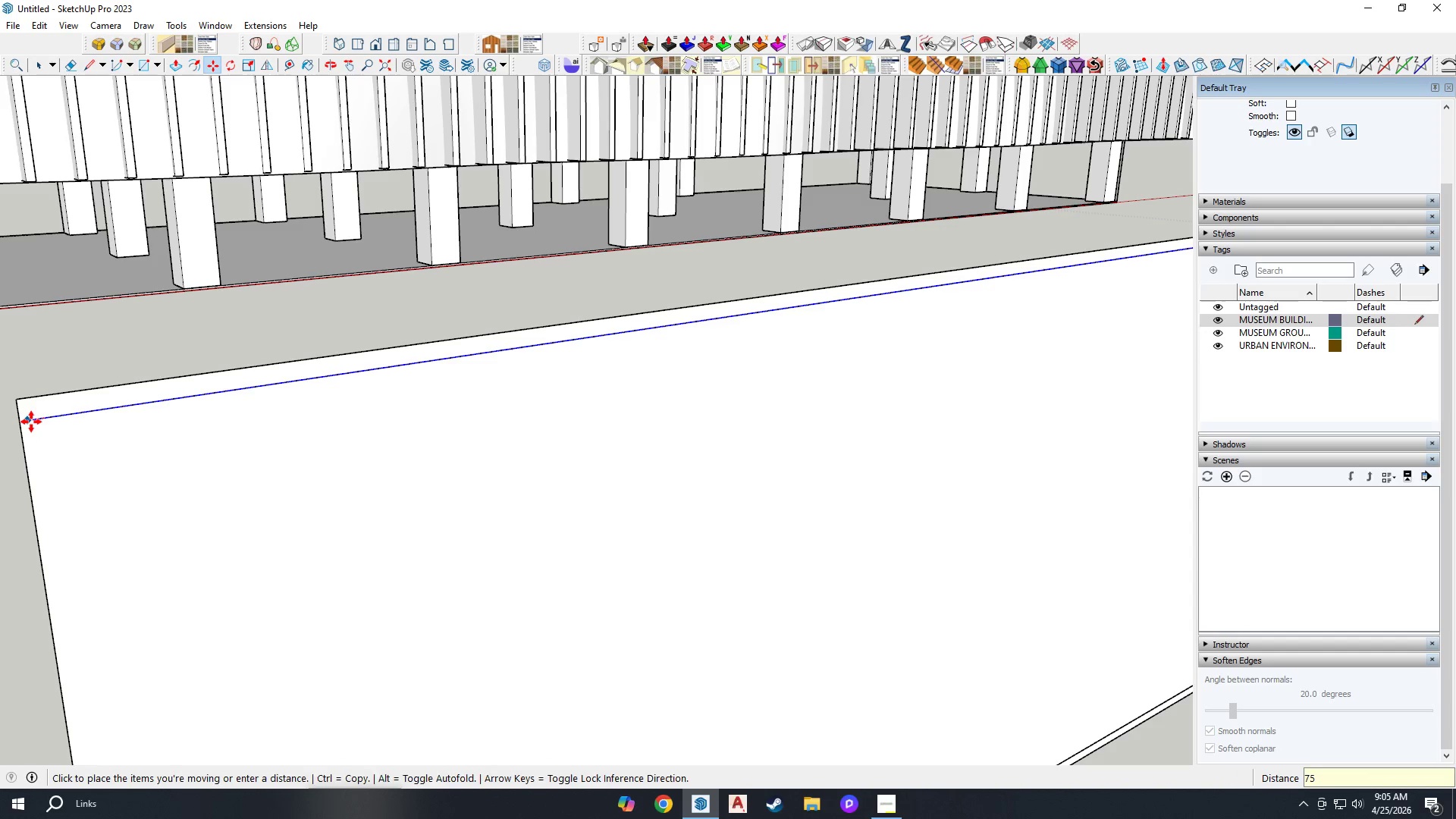 
key(Enter)
 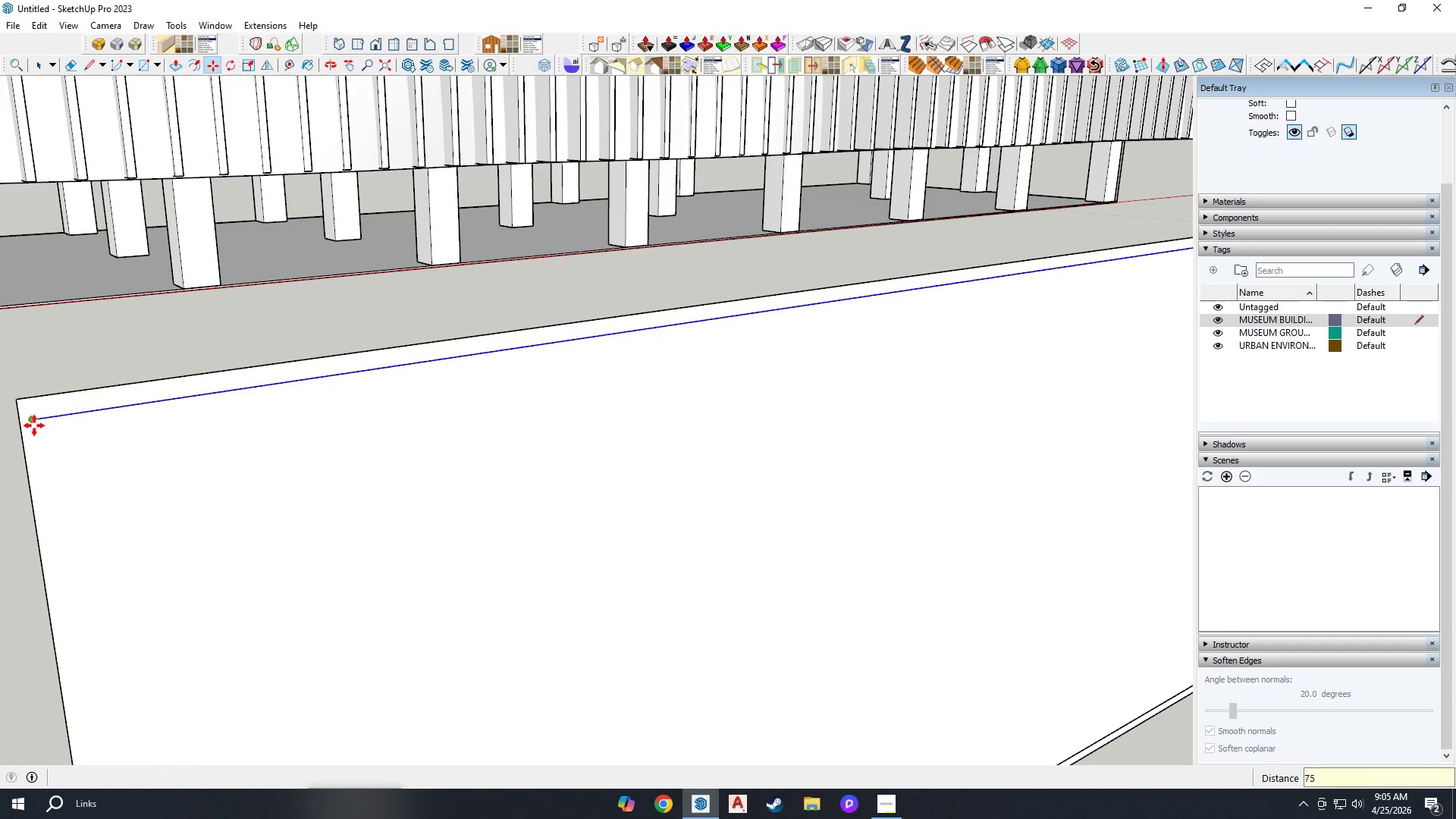 
scroll: coordinate [1001, 260], scroll_direction: down, amount: 4.0
 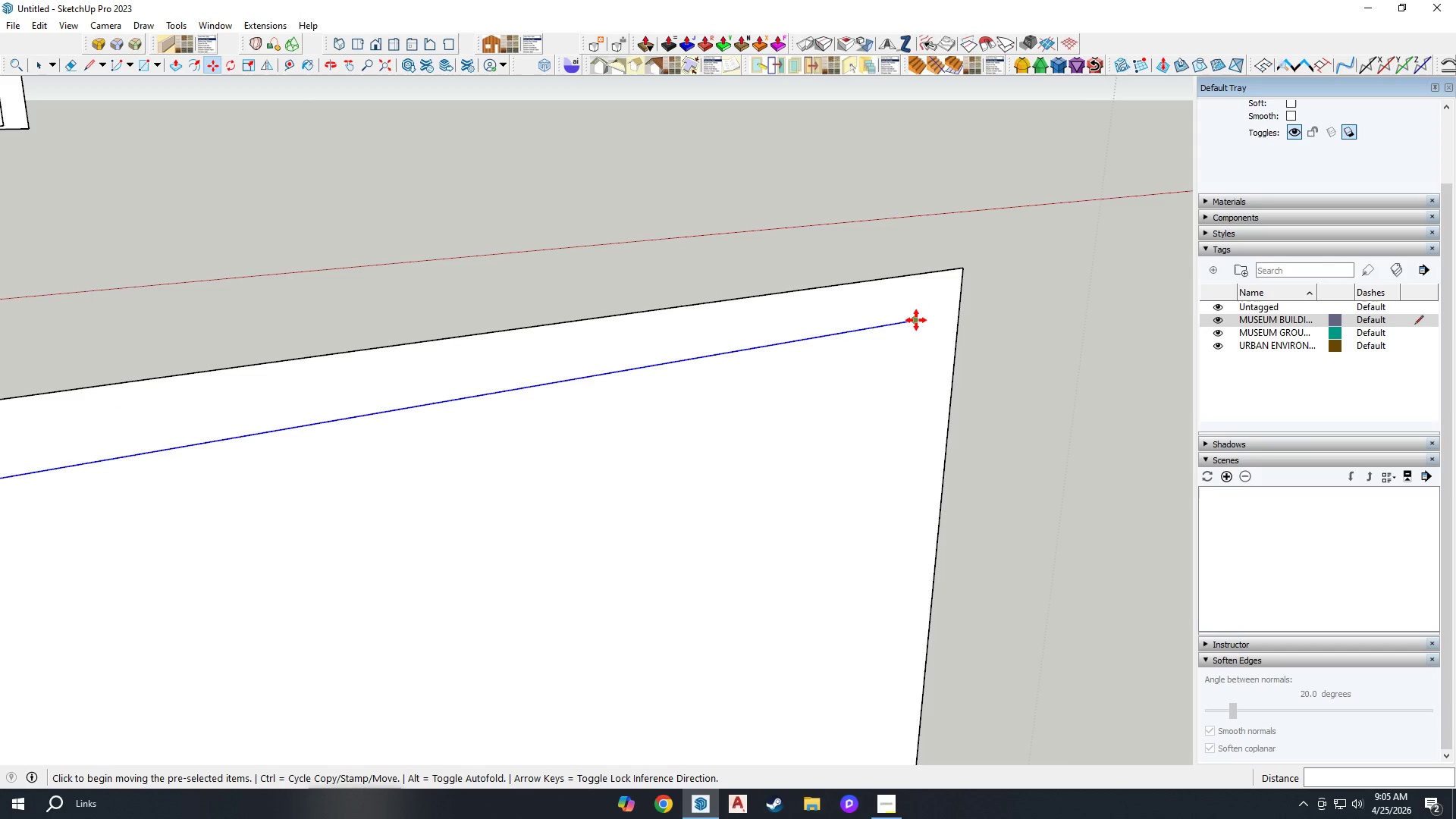 
left_click([915, 320])
 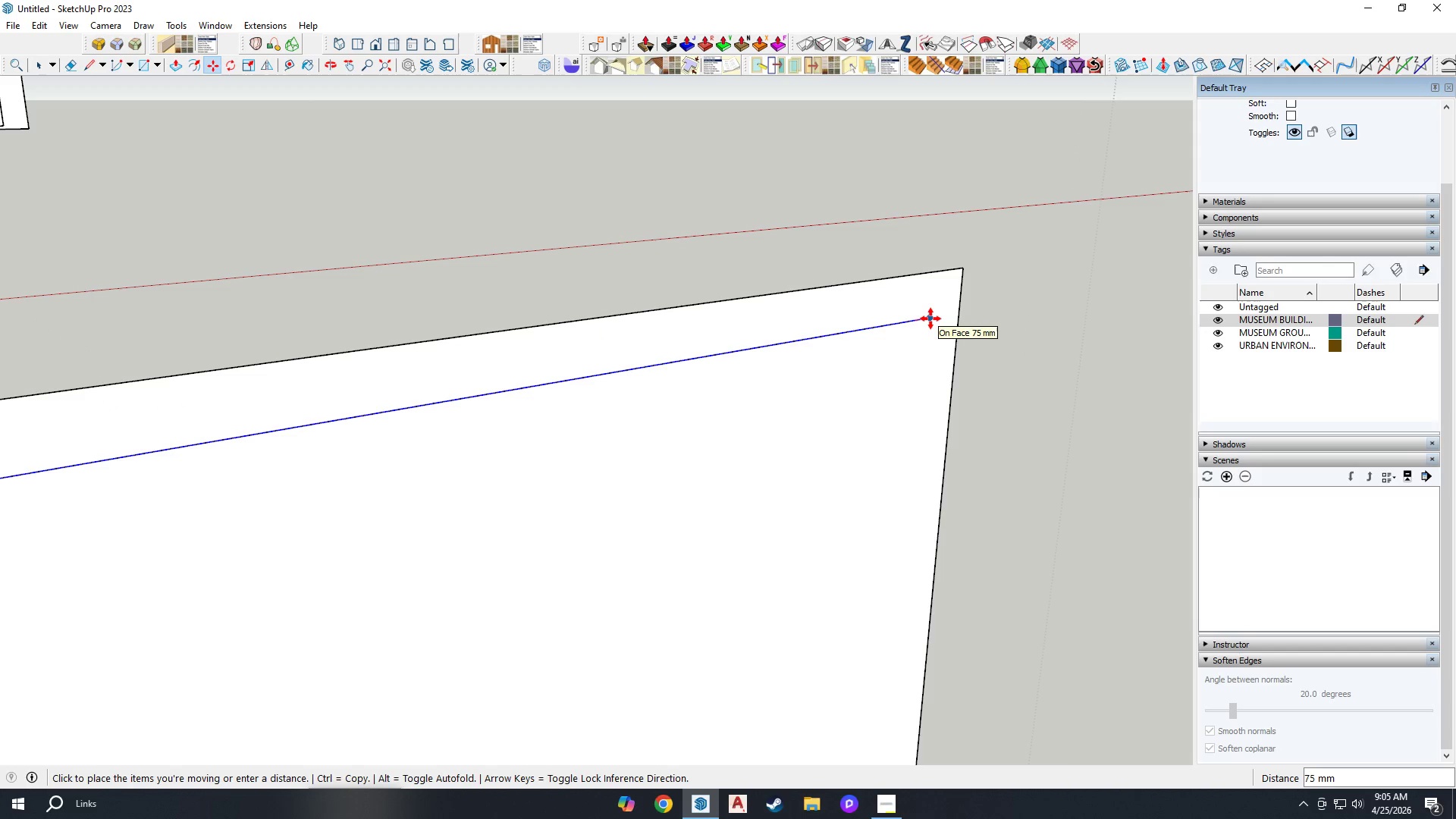 
left_click([930, 318])
 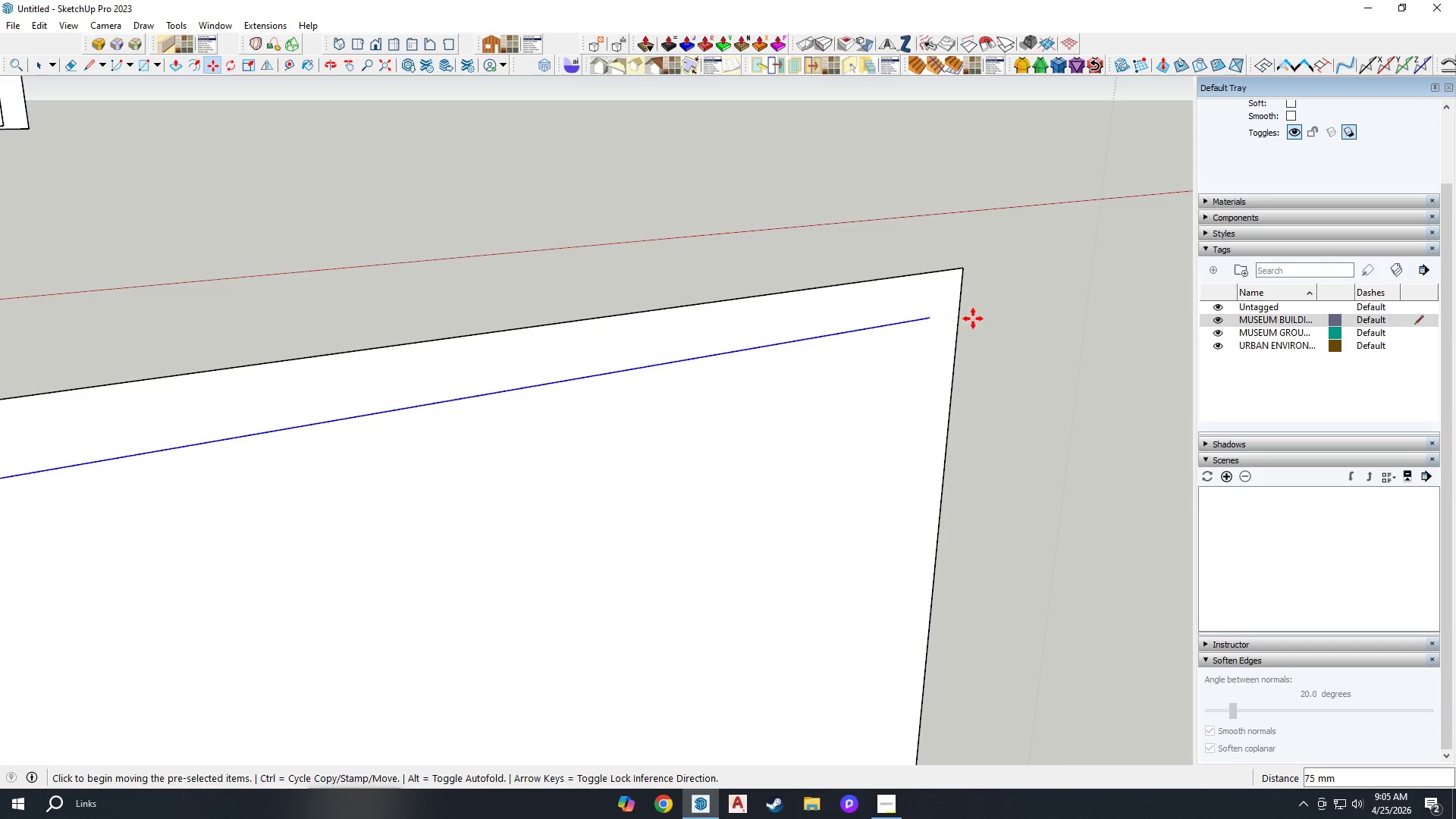 
scroll: coordinate [794, 328], scroll_direction: down, amount: 26.0
 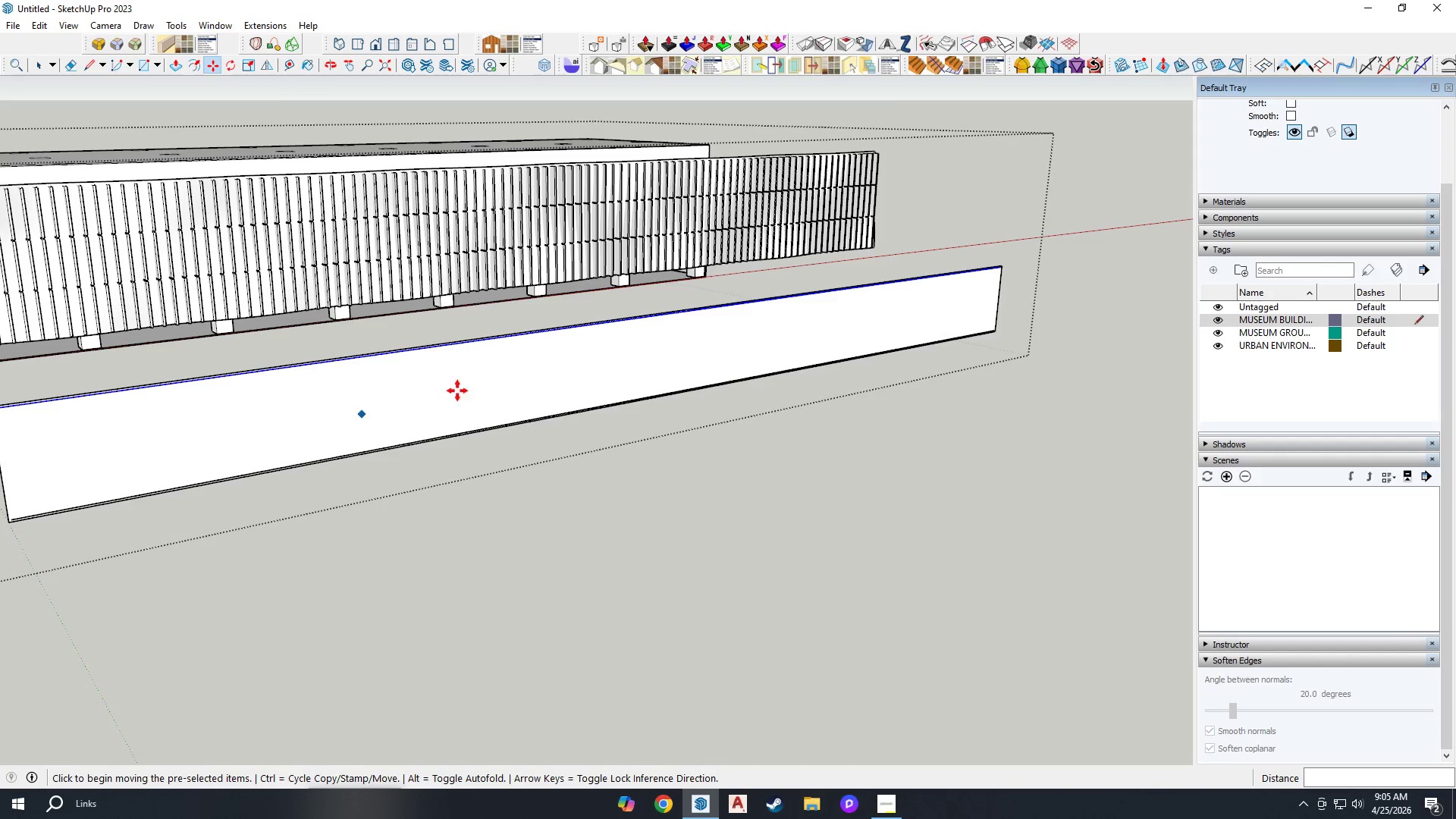 
scroll: coordinate [359, 361], scroll_direction: up, amount: 12.0
 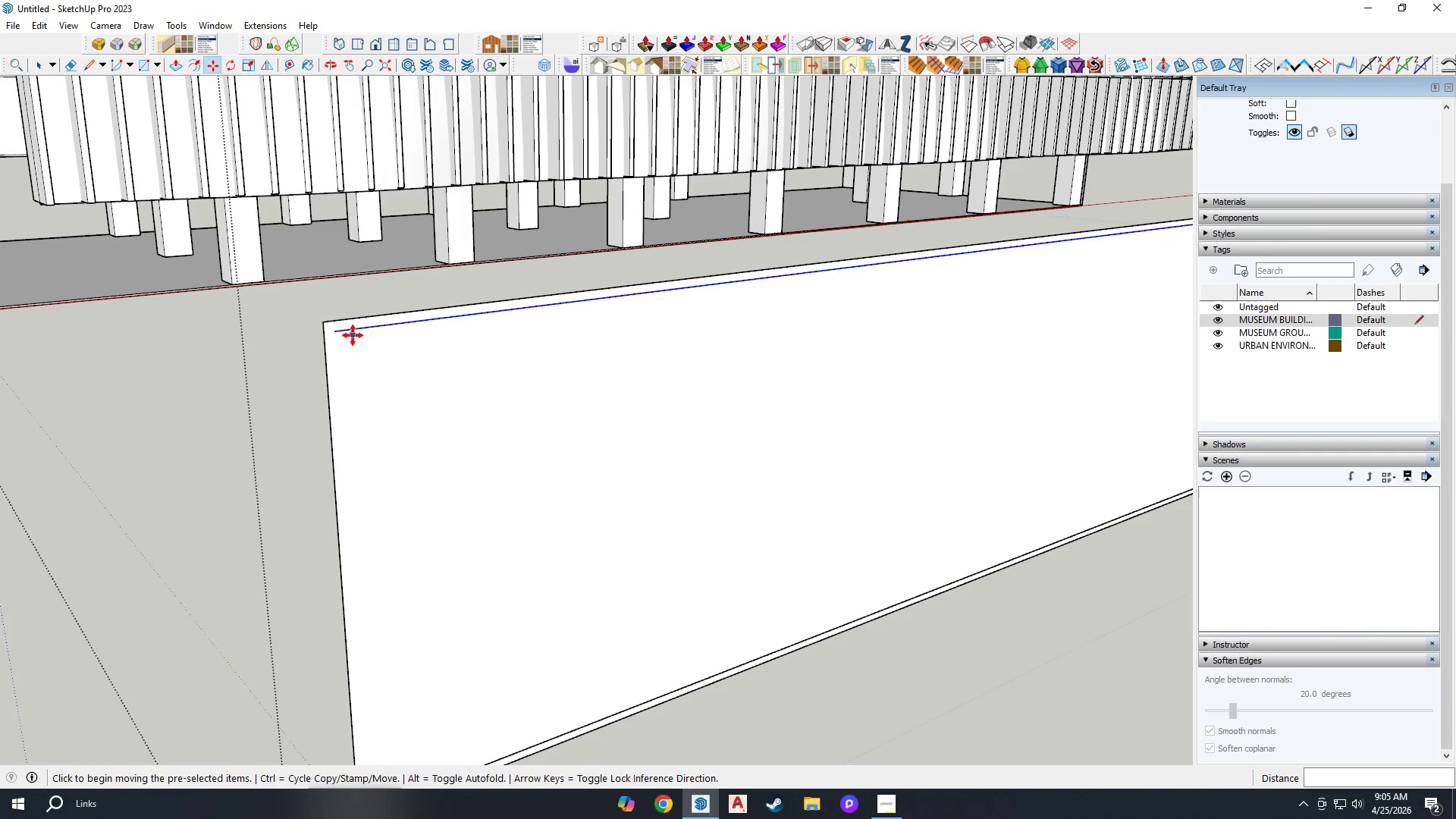 
key(Space)
 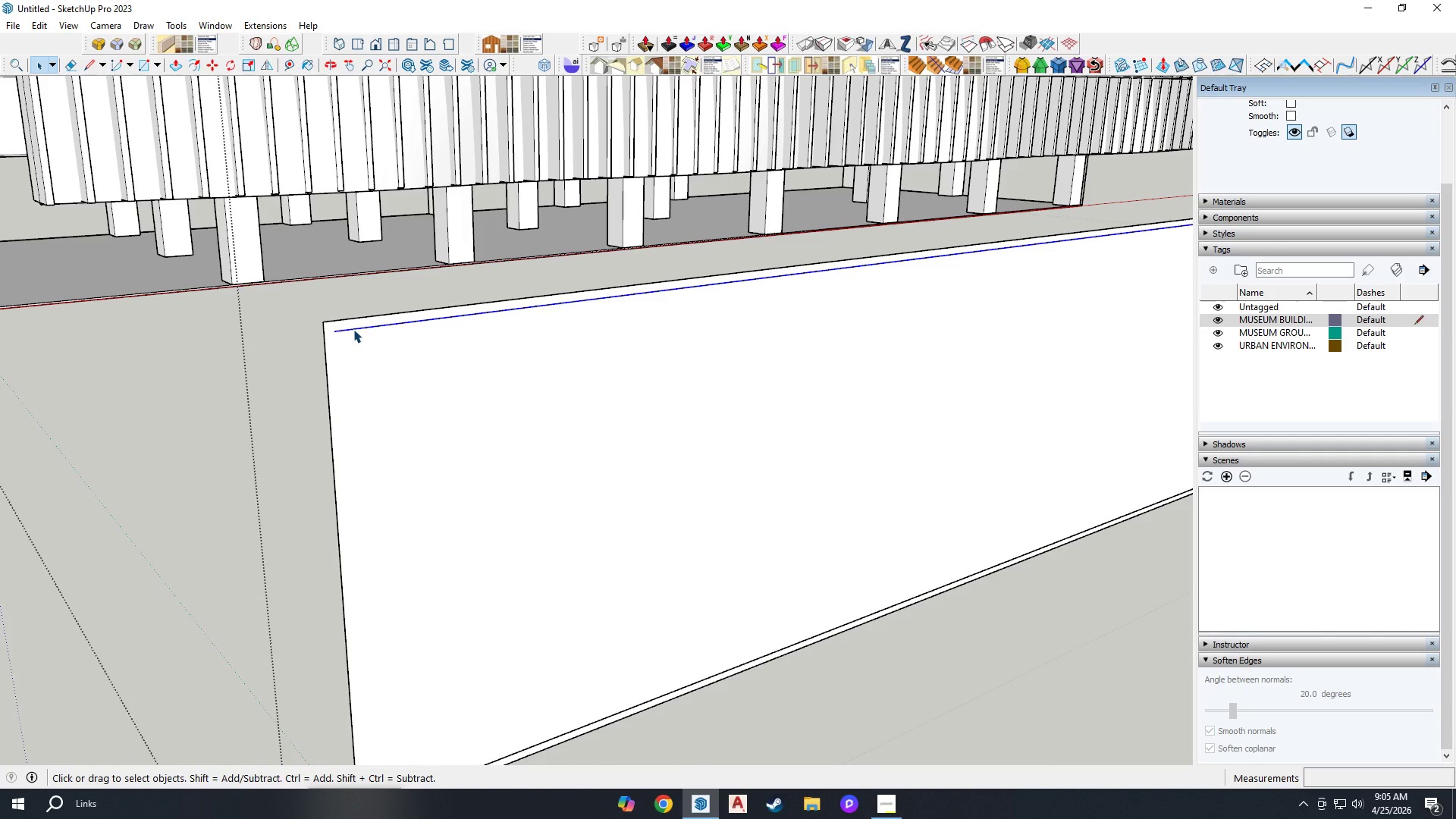 
key(L)
 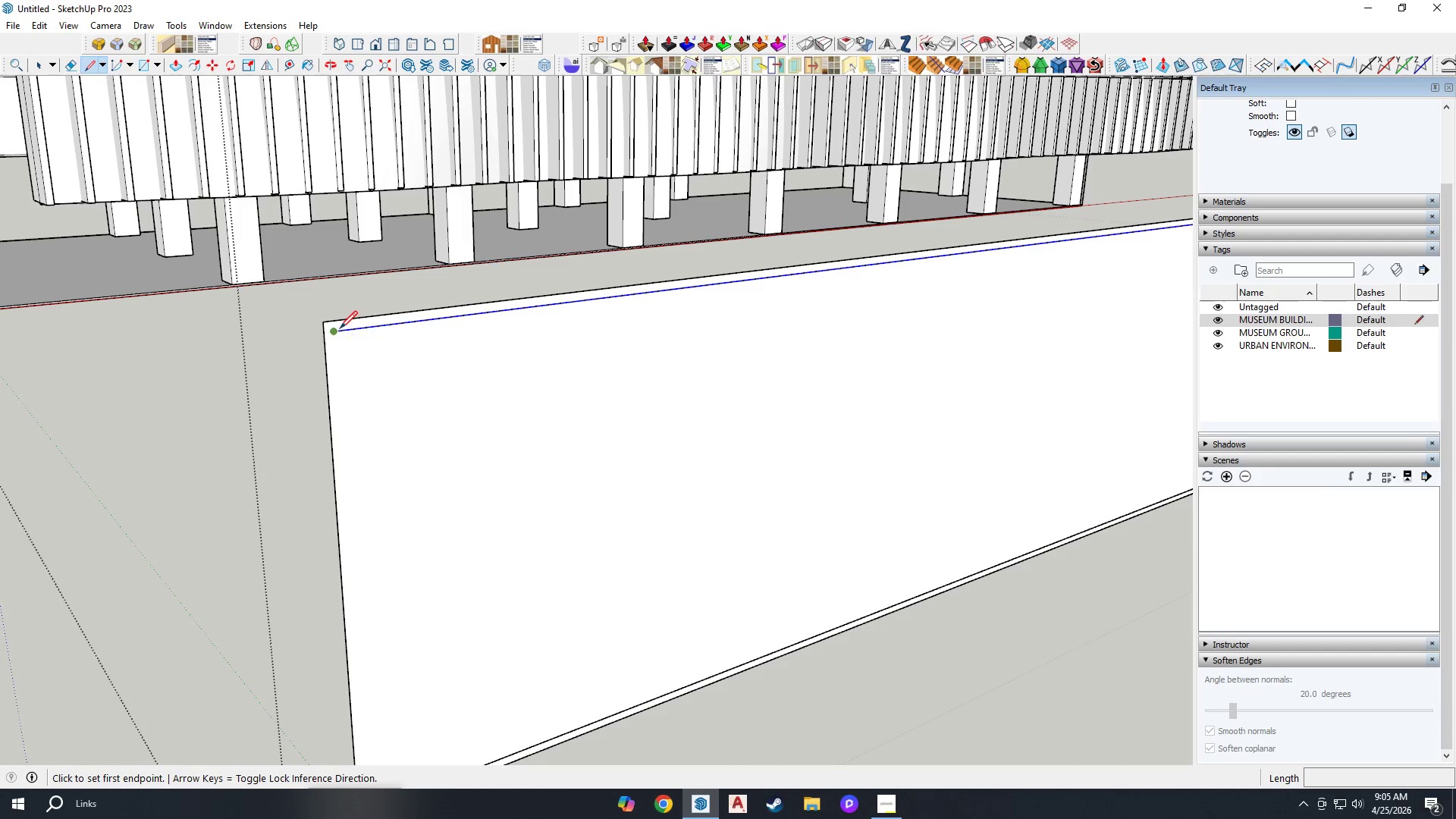 
key(Escape)
 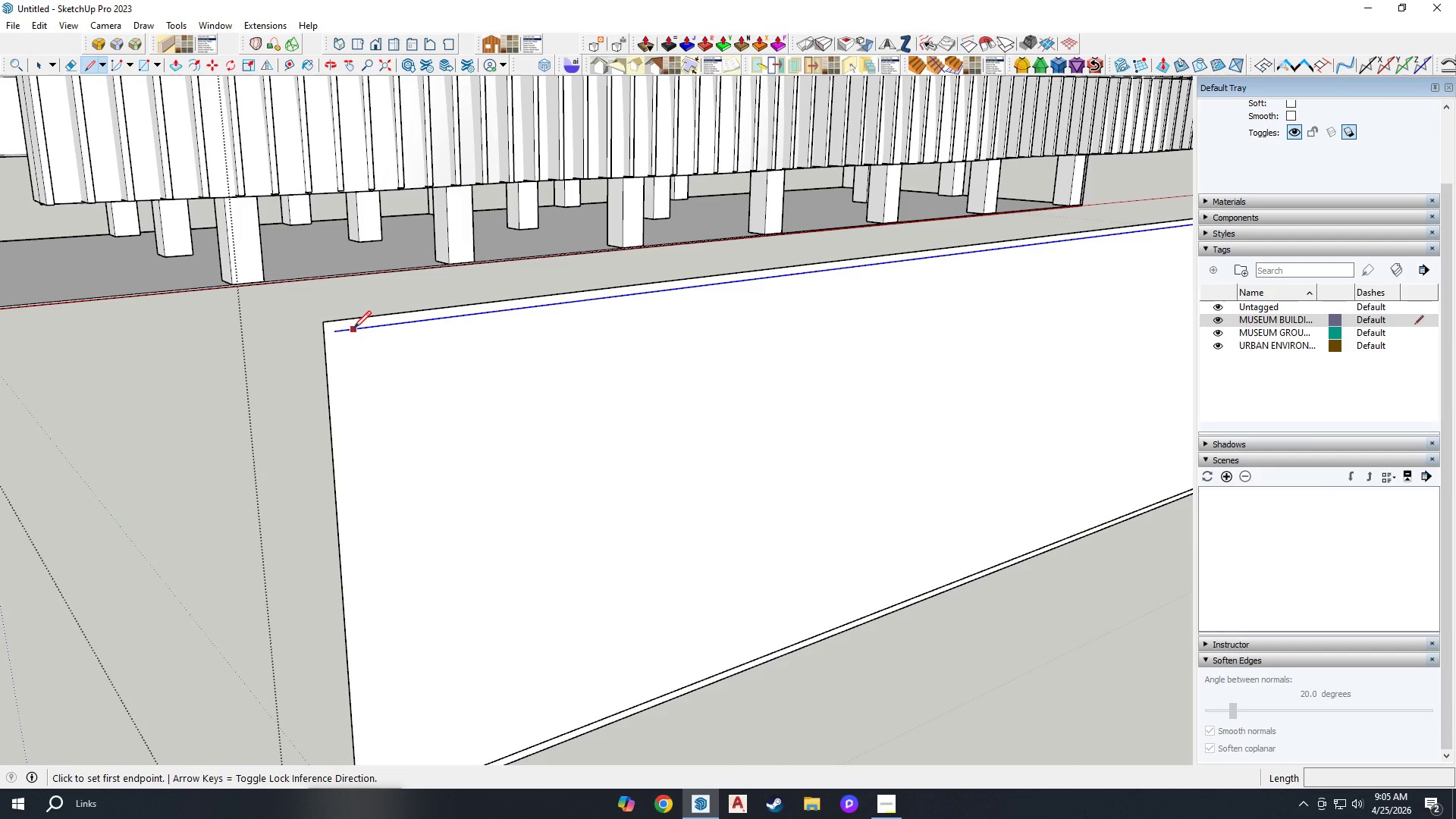 
key(Space)
 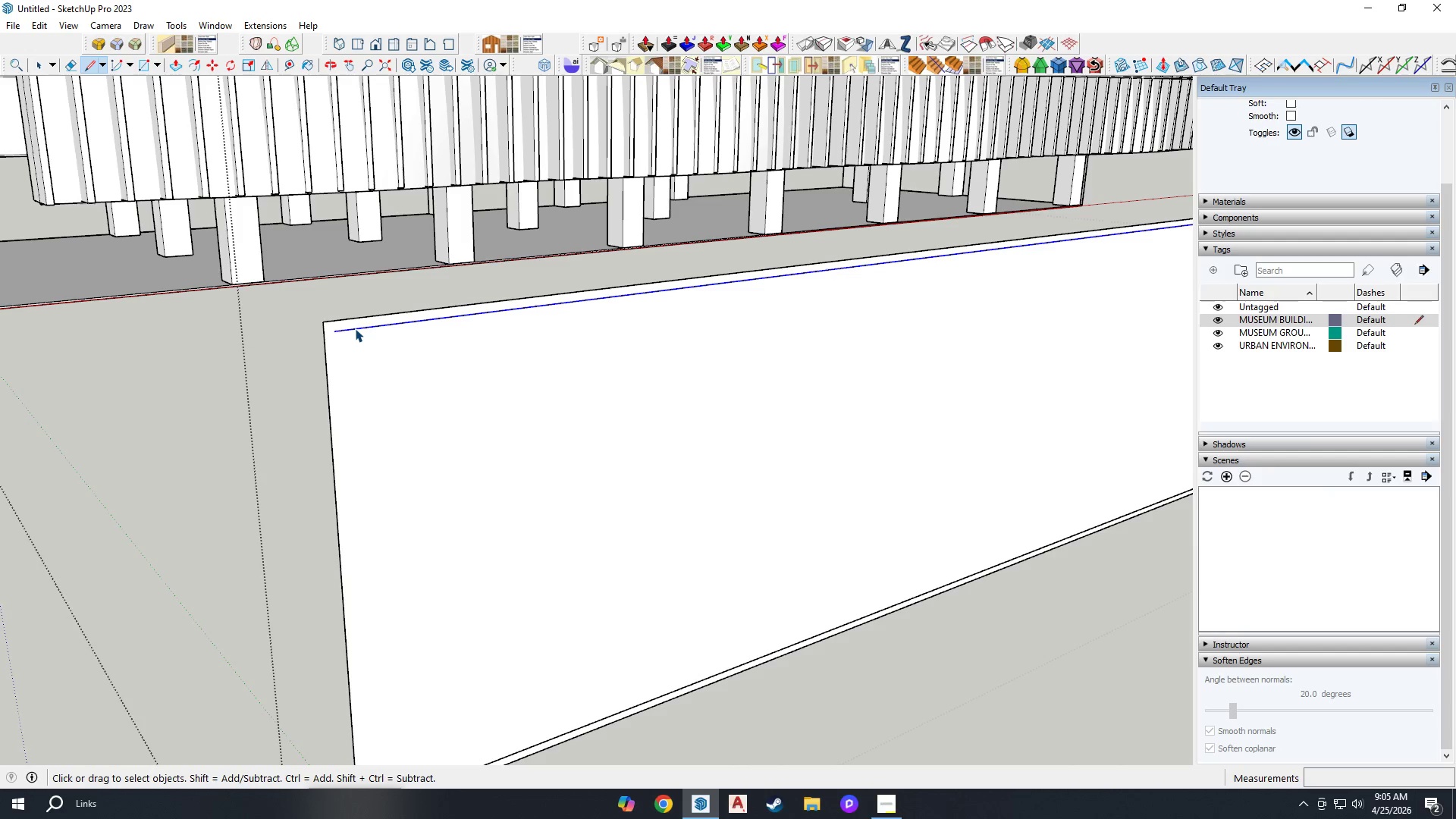 
left_click([355, 328])
 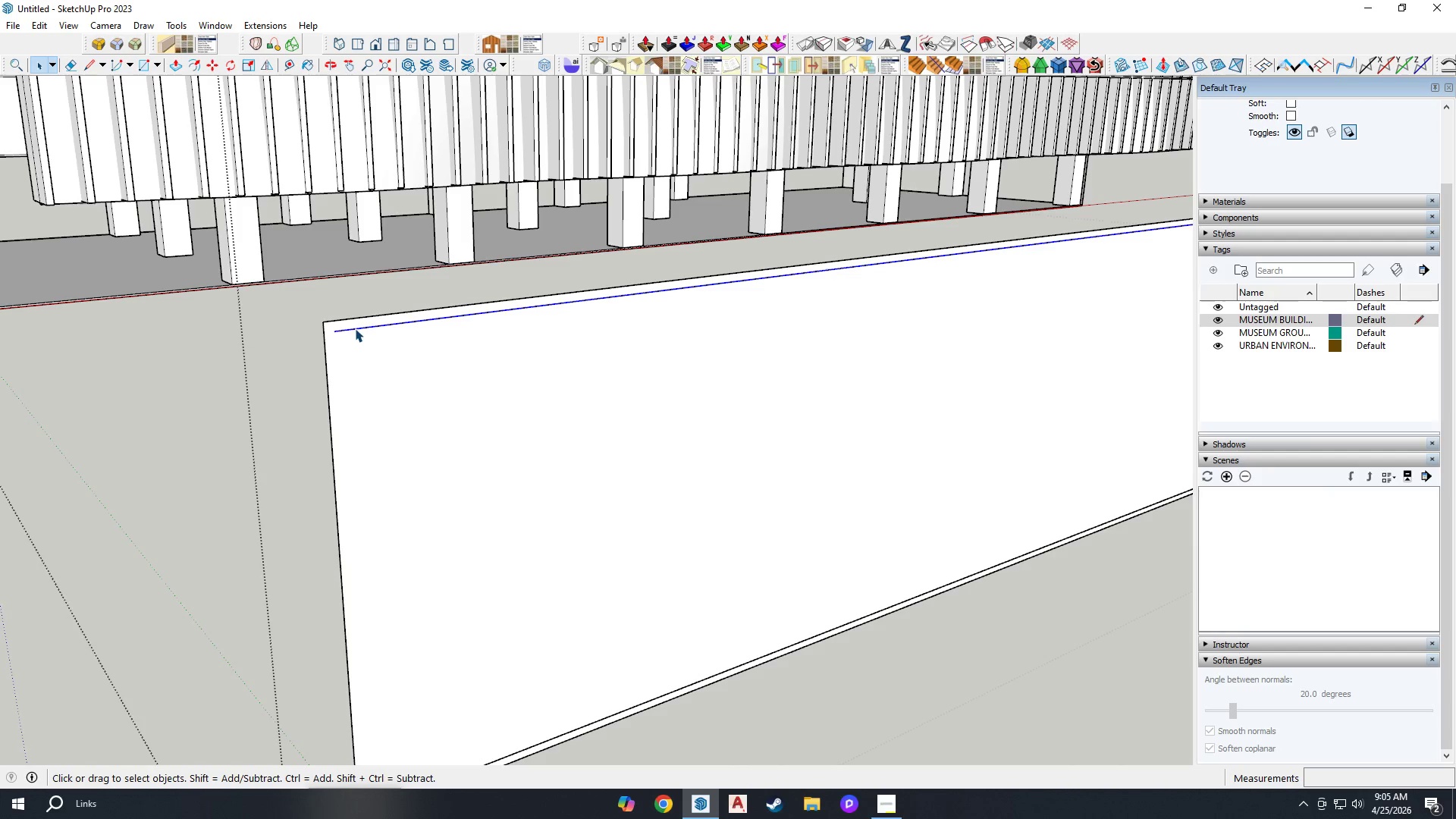 
right_click([355, 328])
 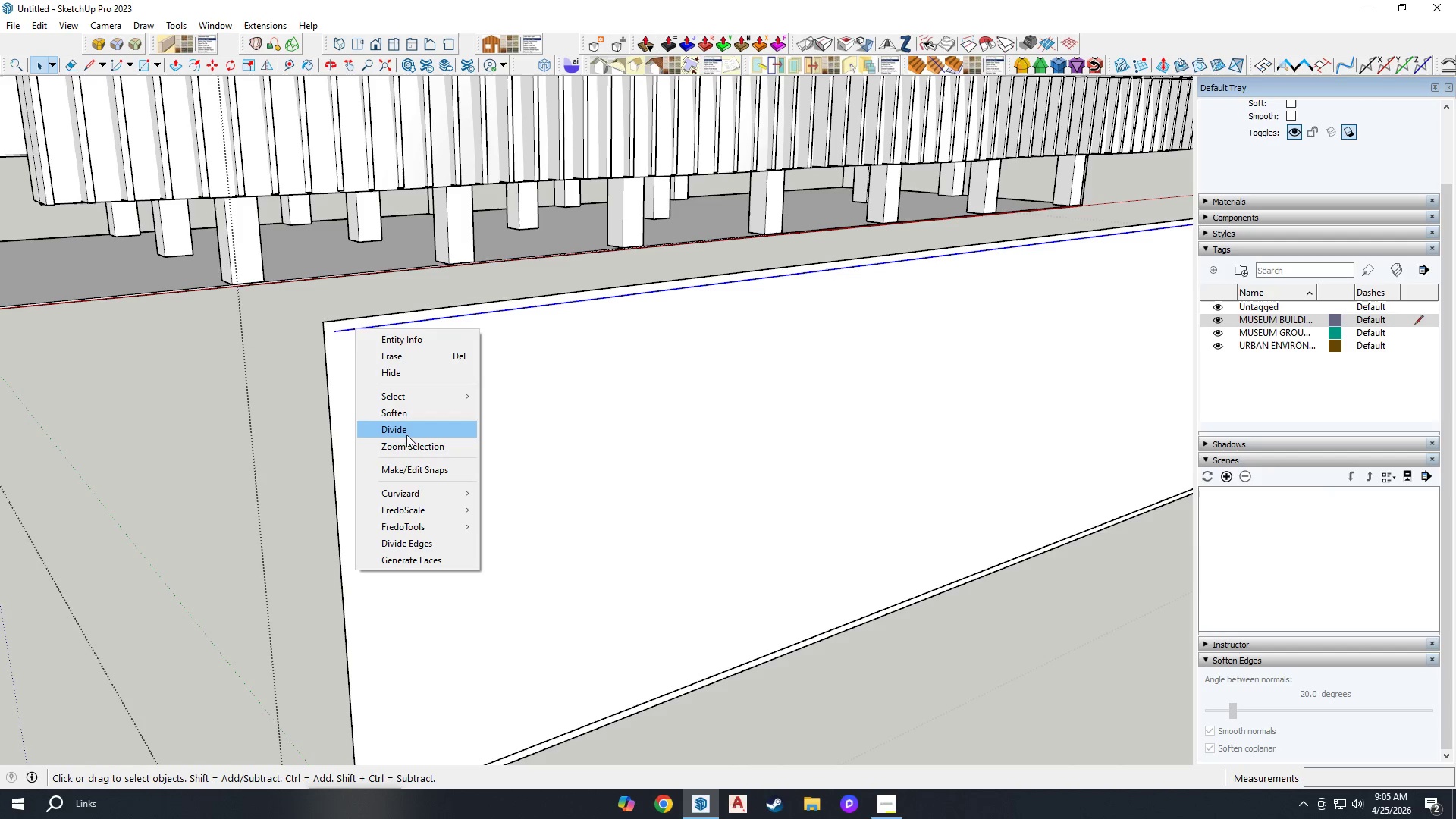 
left_click([408, 428])
 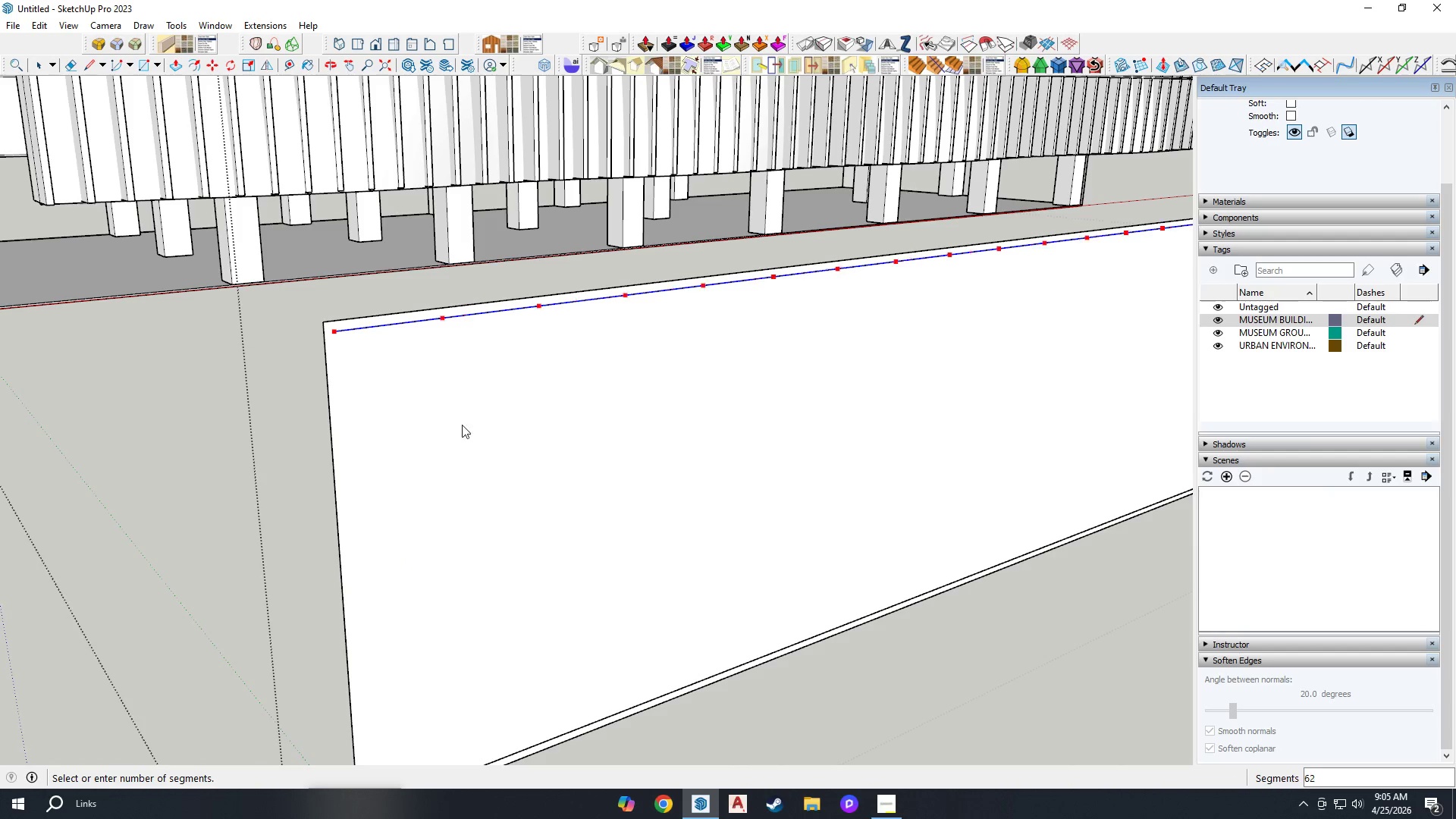 
scroll: coordinate [449, 420], scroll_direction: down, amount: 4.0
 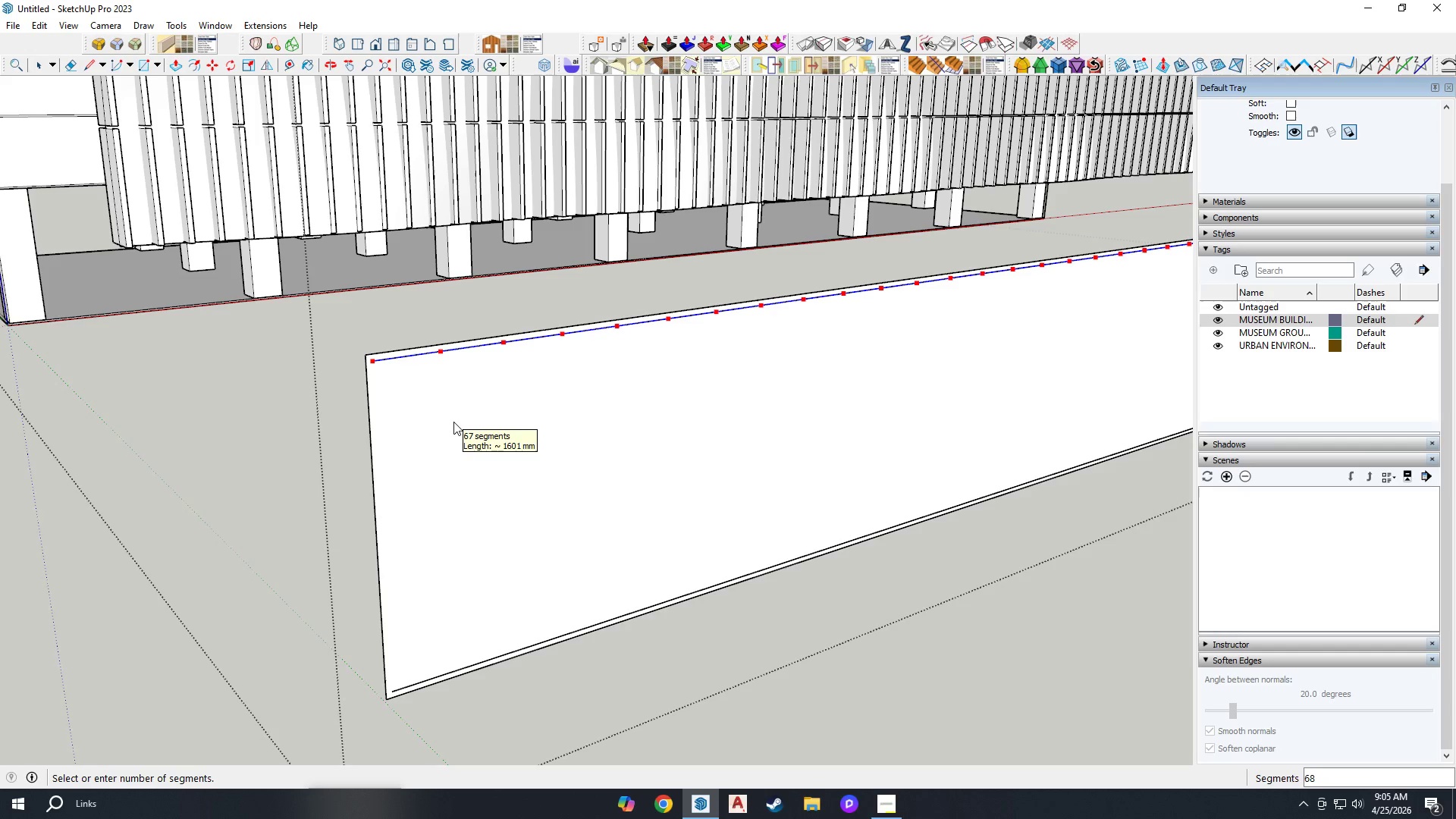 
wait(10.7)
 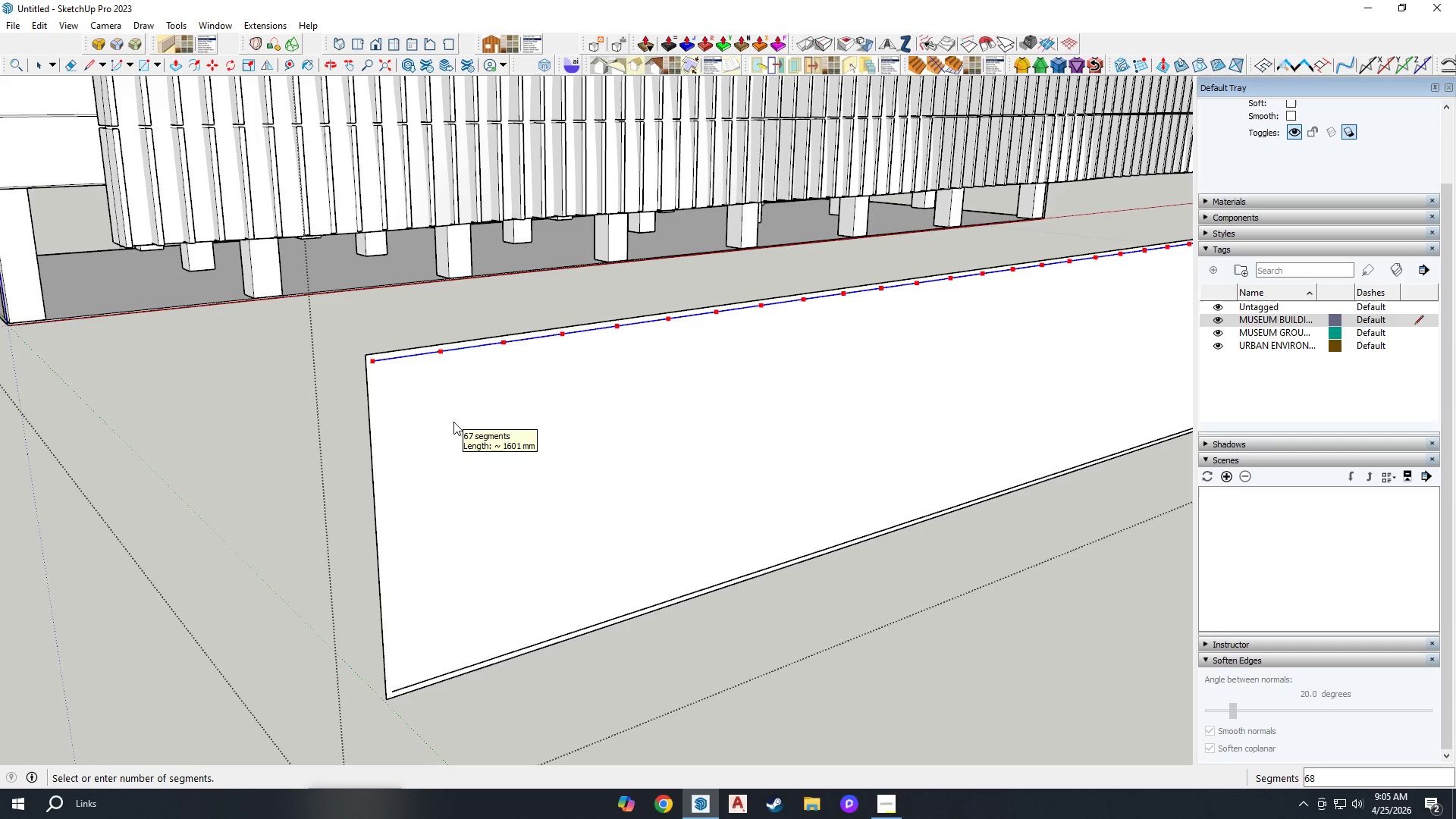 
left_click([450, 425])
 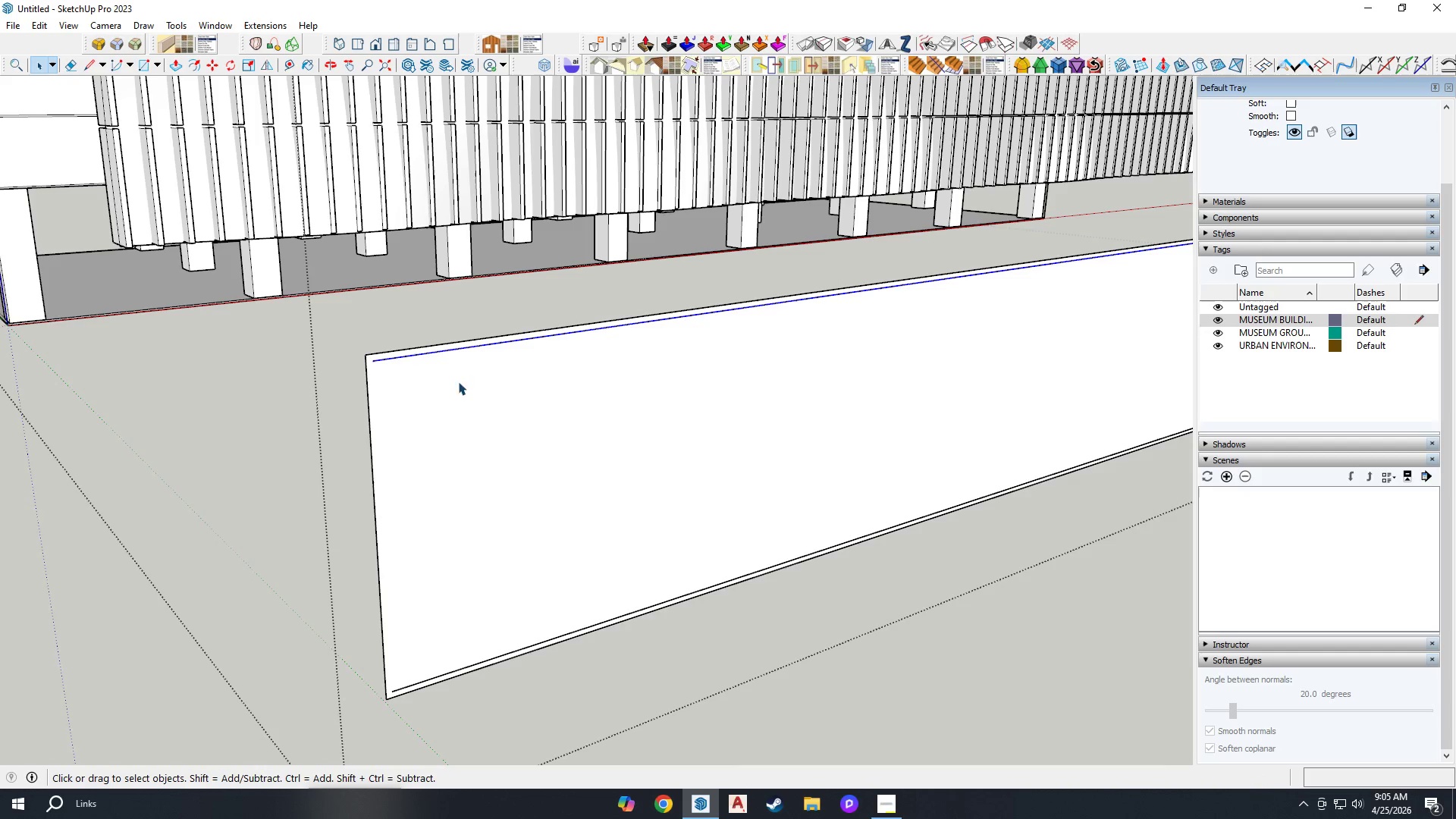 
key(L)
 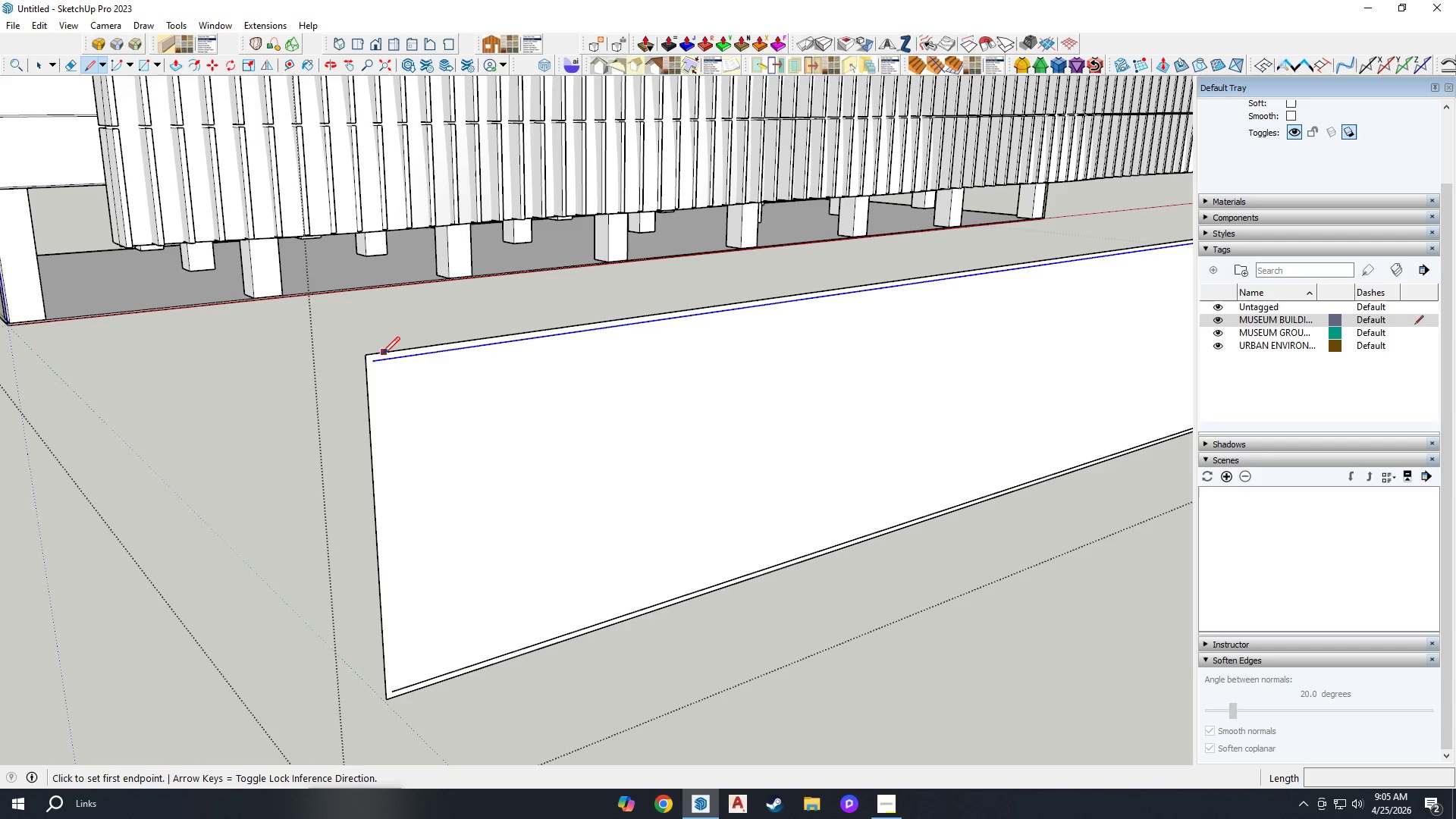 
left_click([377, 359])
 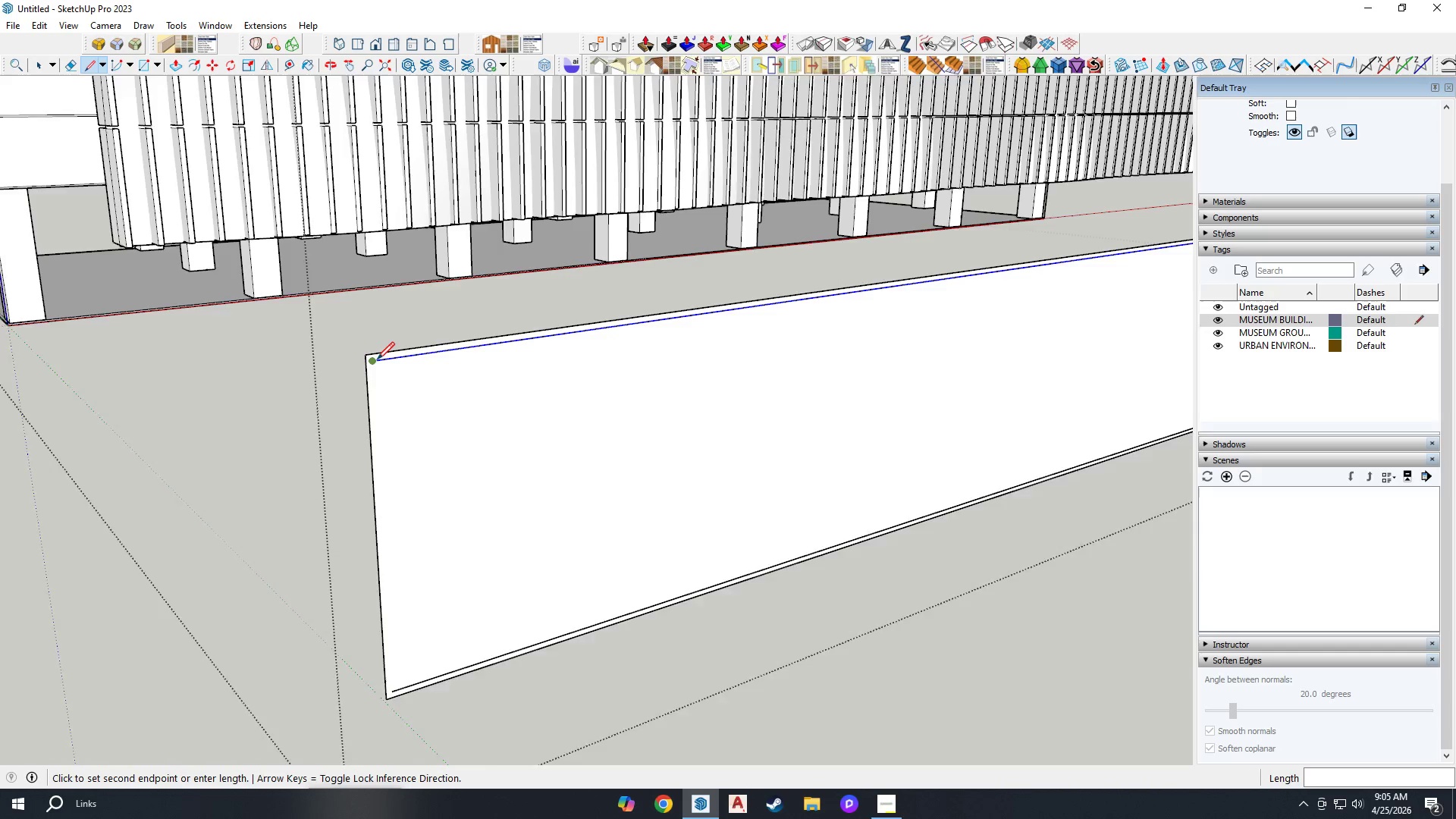 
scroll: coordinate [377, 359], scroll_direction: up, amount: 3.0
 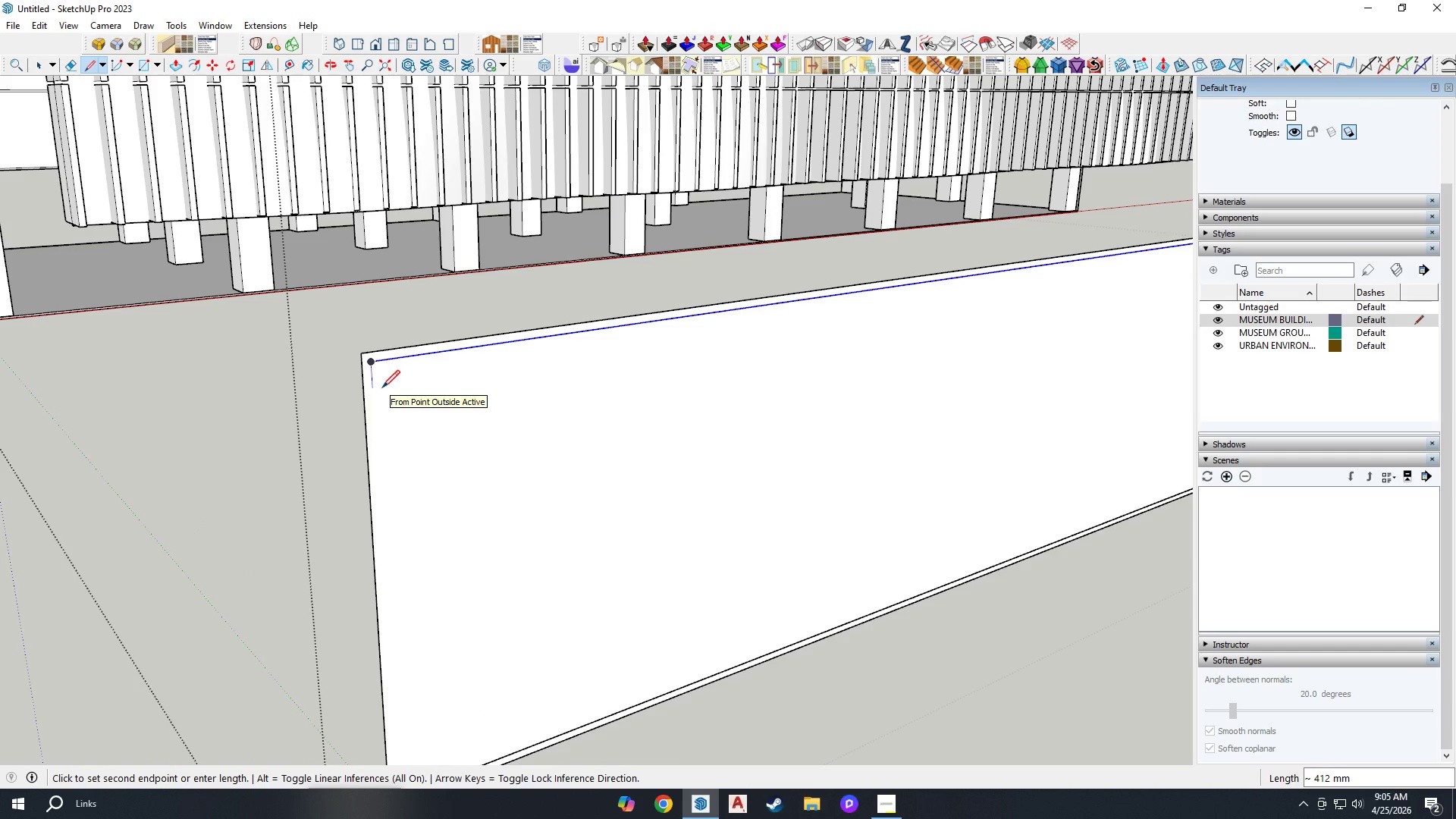 
scroll: coordinate [394, 676], scroll_direction: down, amount: 1.0
 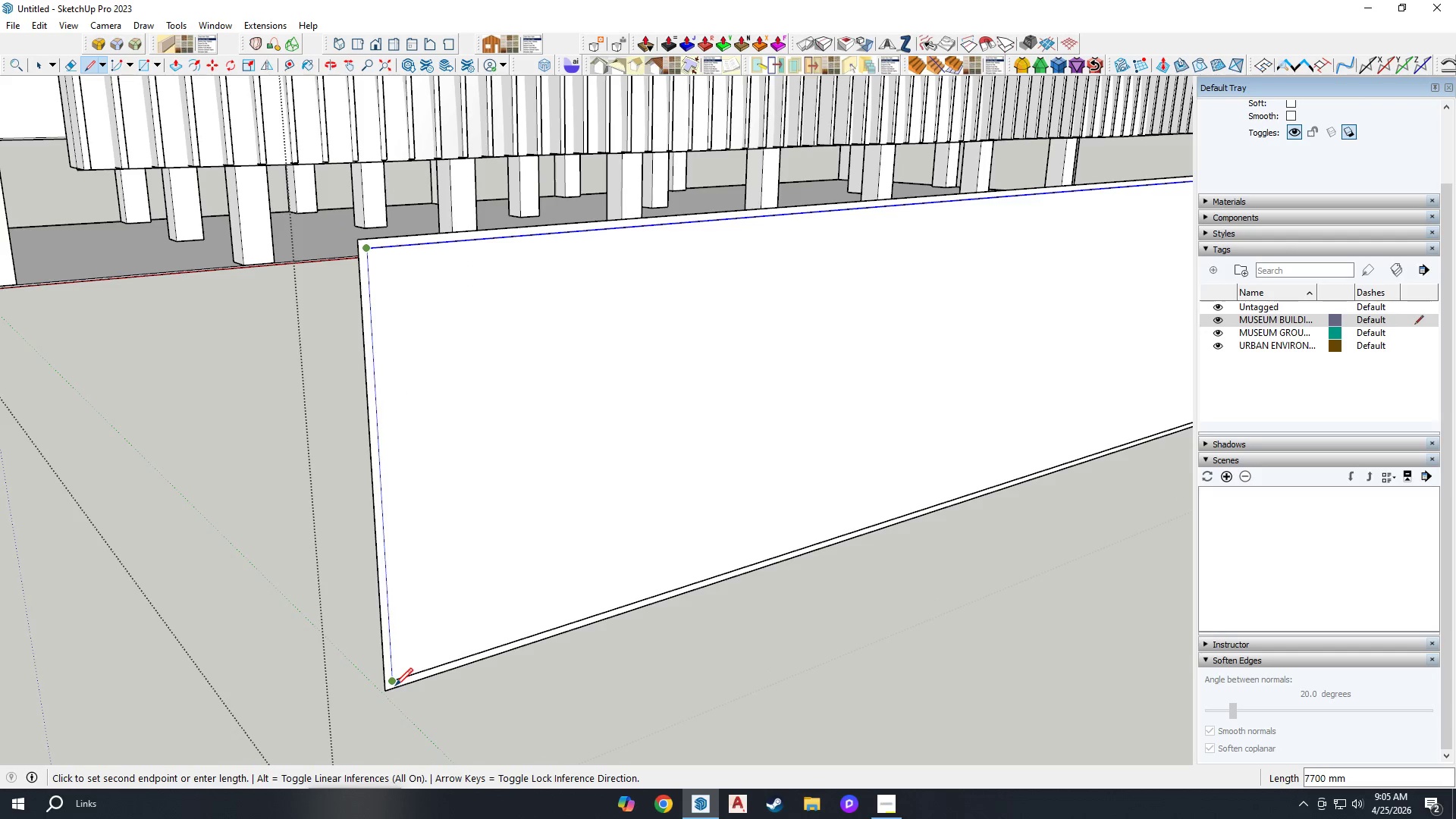 
scroll: coordinate [393, 690], scroll_direction: up, amount: 13.0
 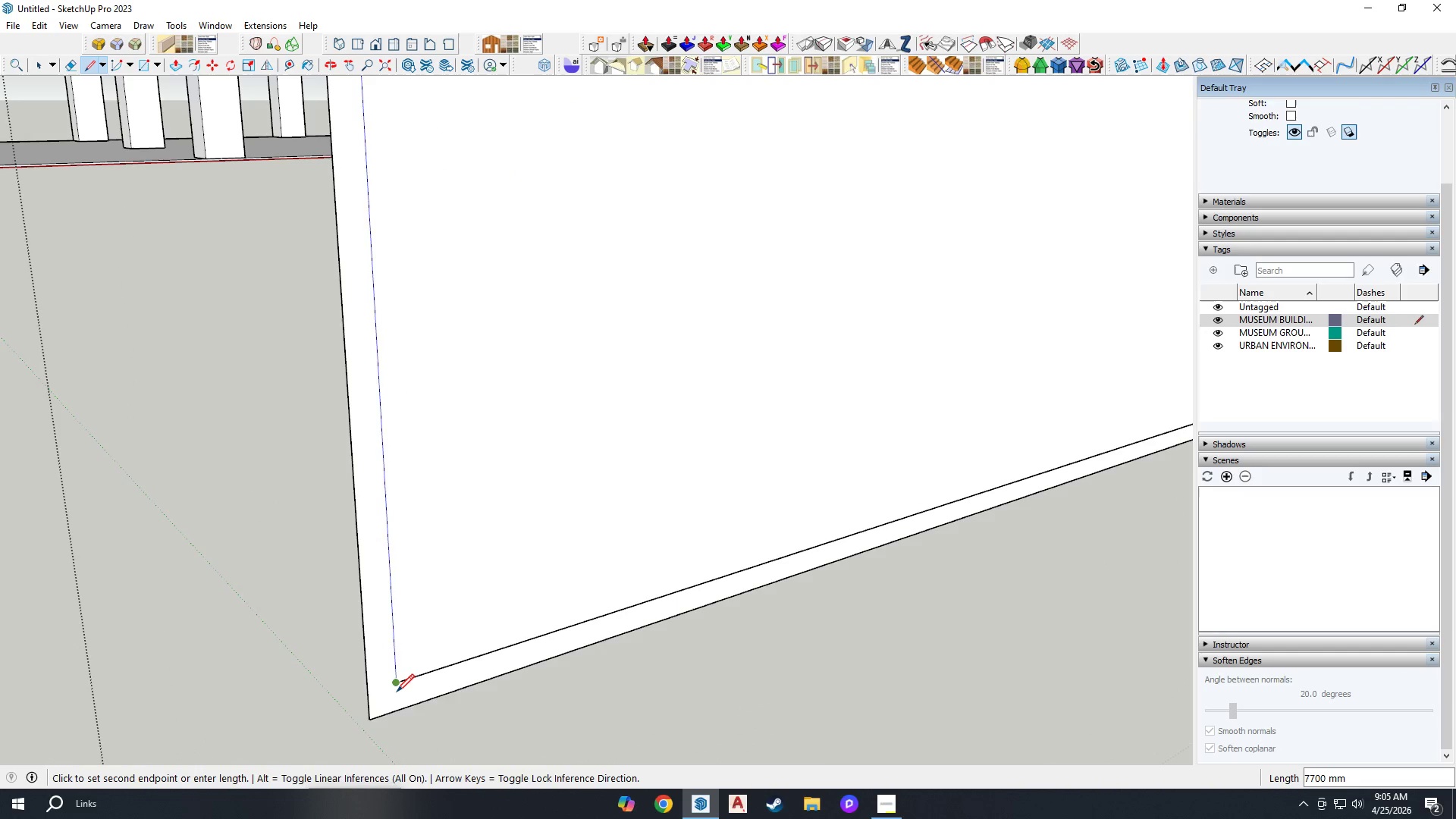 
left_click([397, 692])
 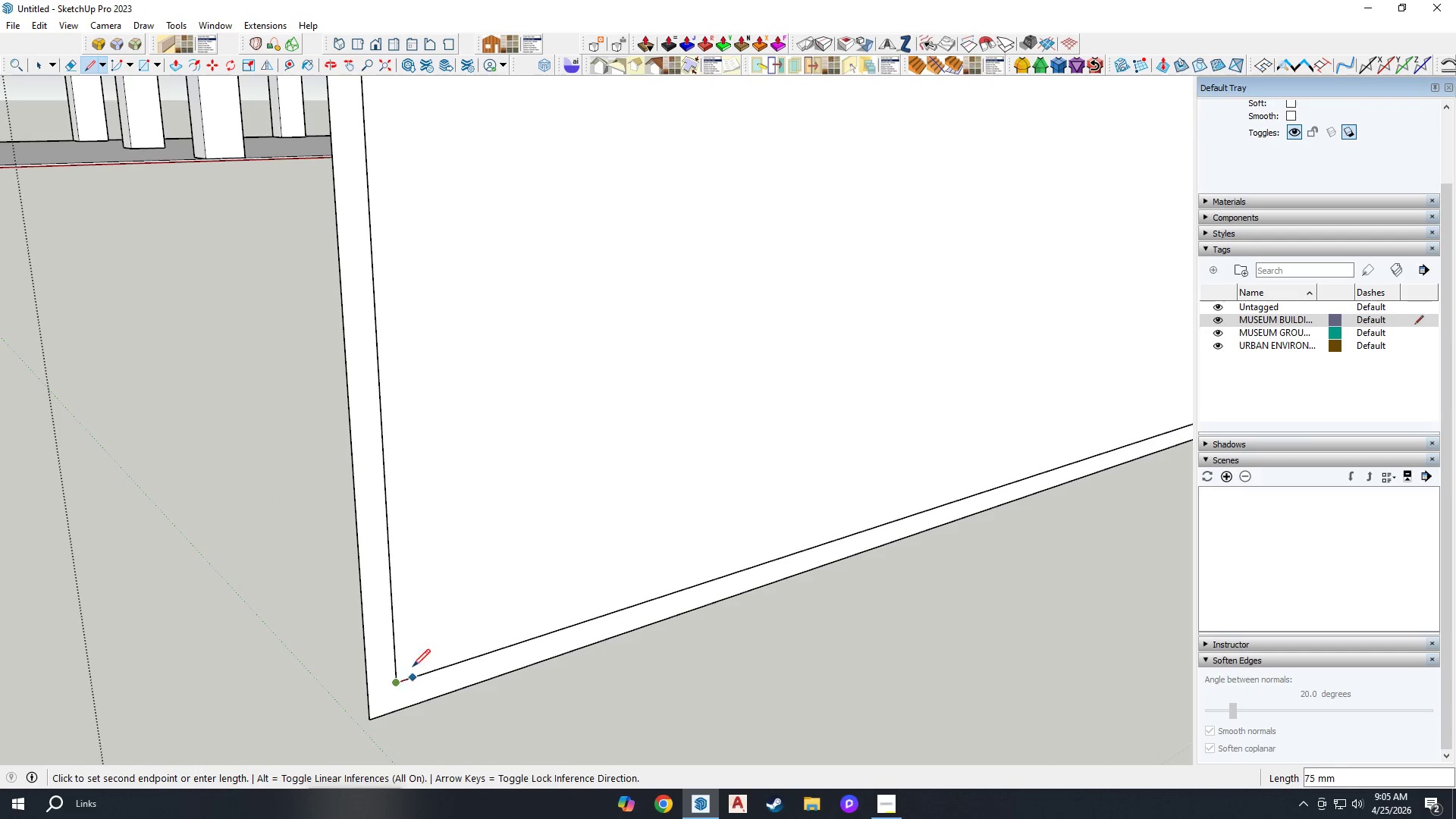 
scroll: coordinate [406, 327], scroll_direction: down, amount: 10.0
 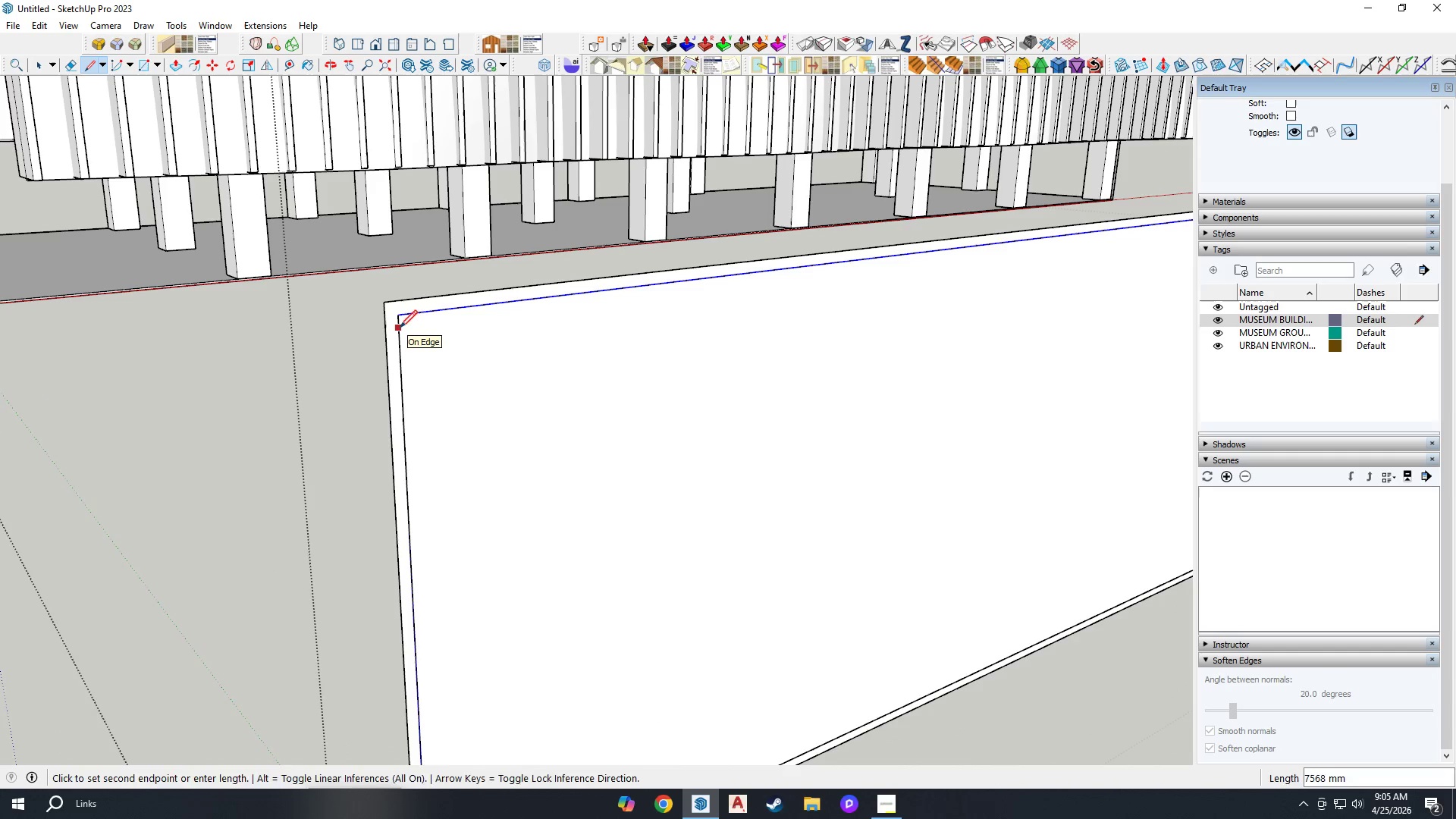 
key(Space)
 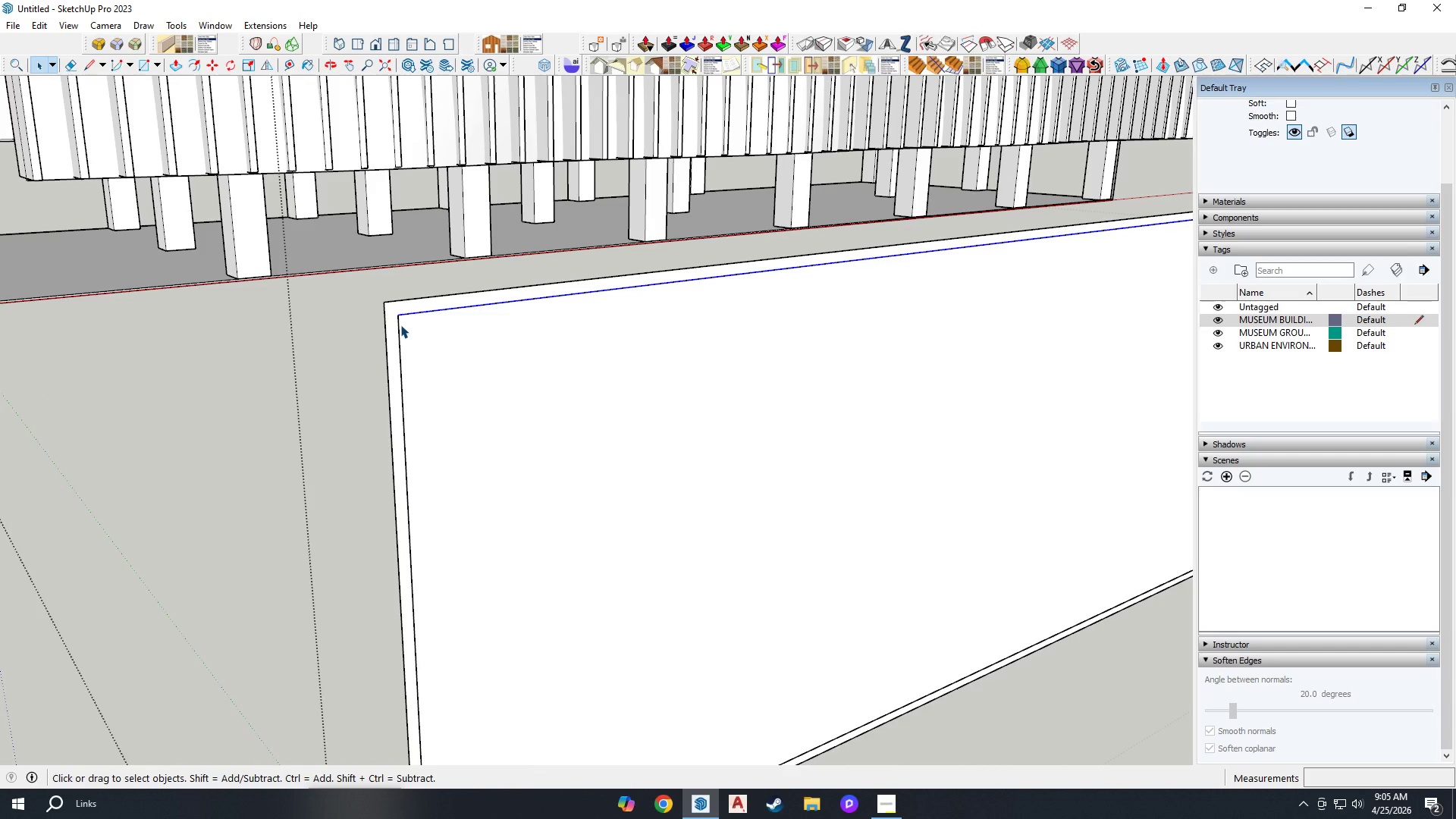 
wait(6.98)
 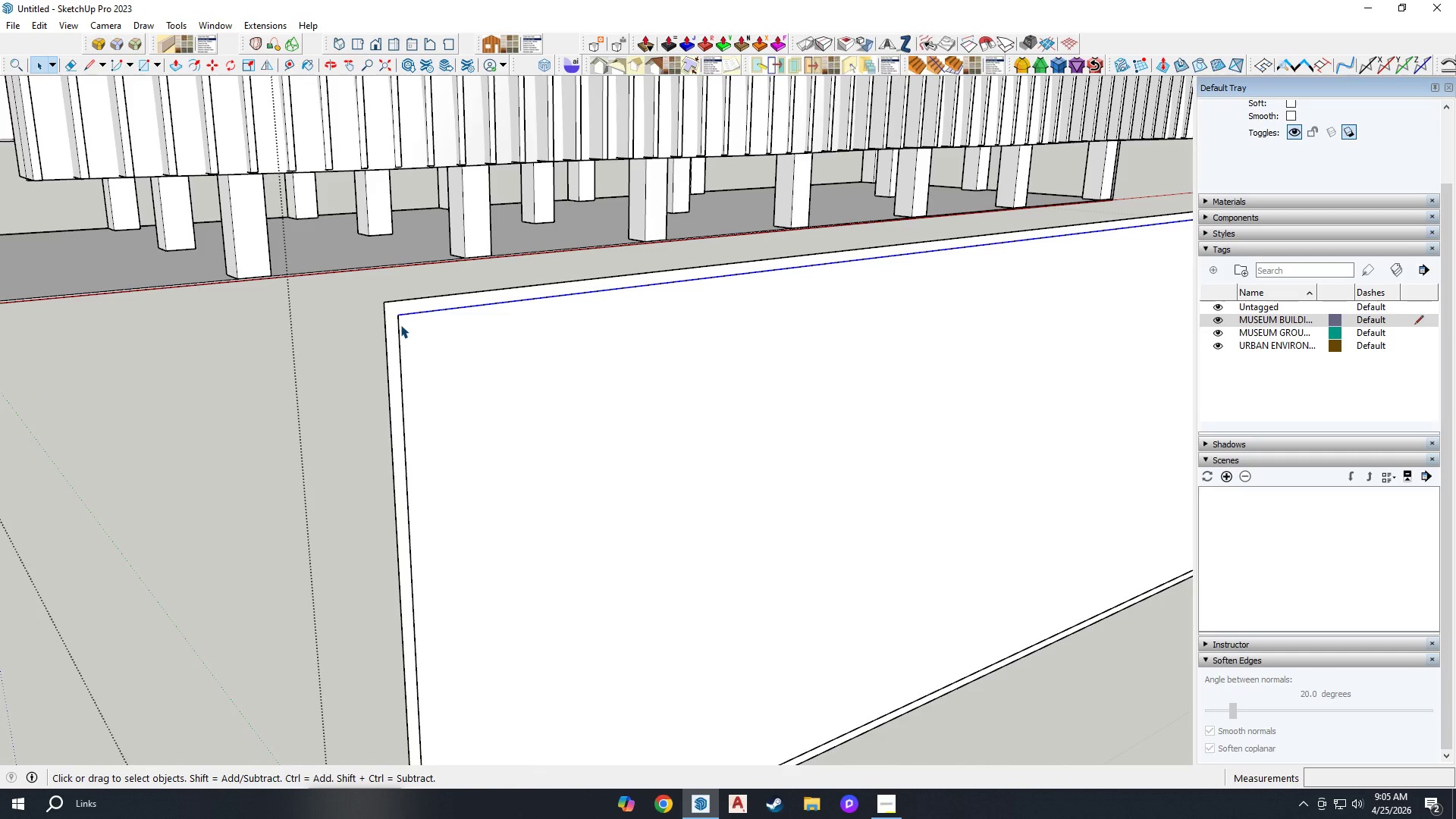 
left_click([400, 325])
 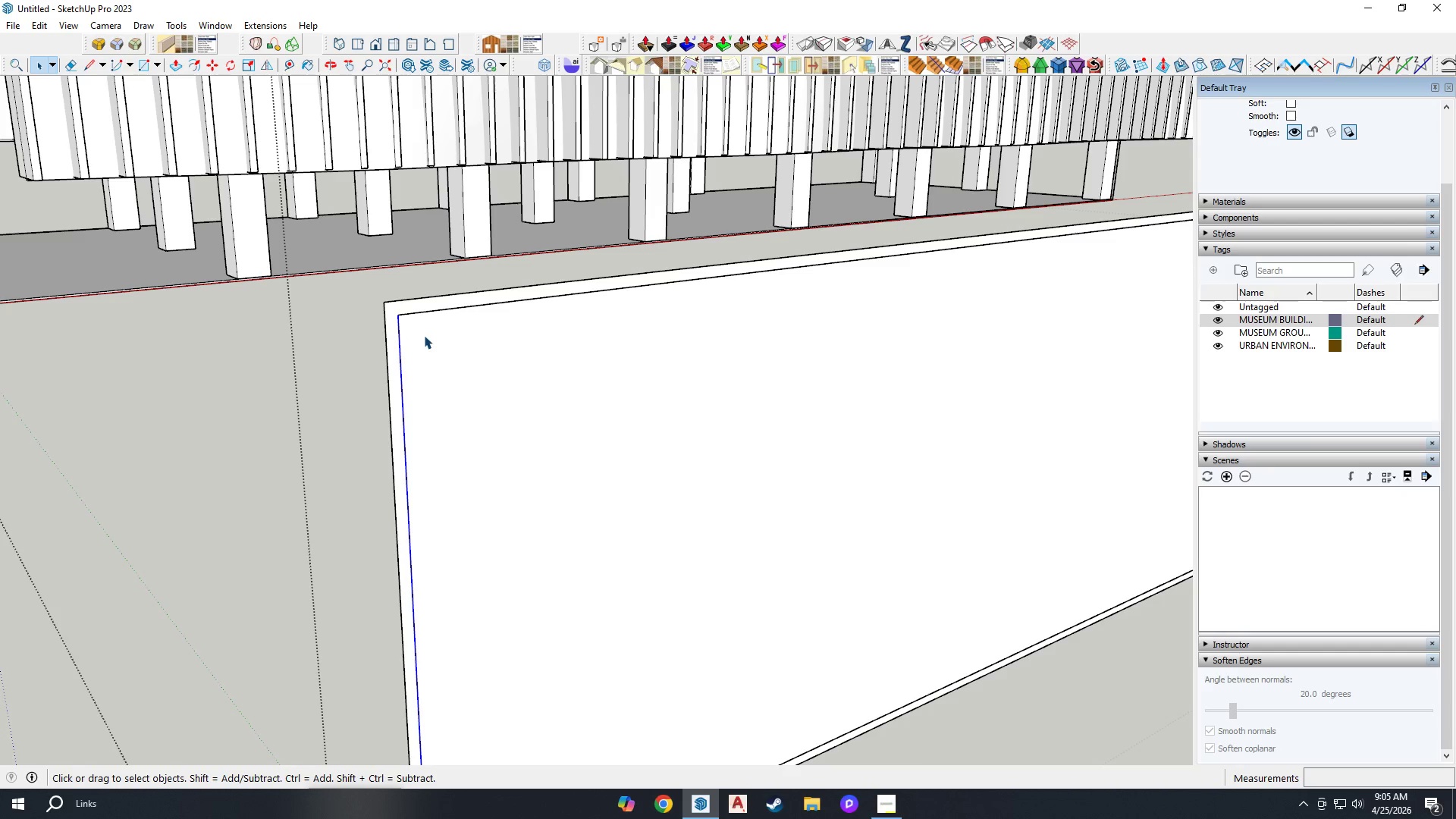 
key(M)
 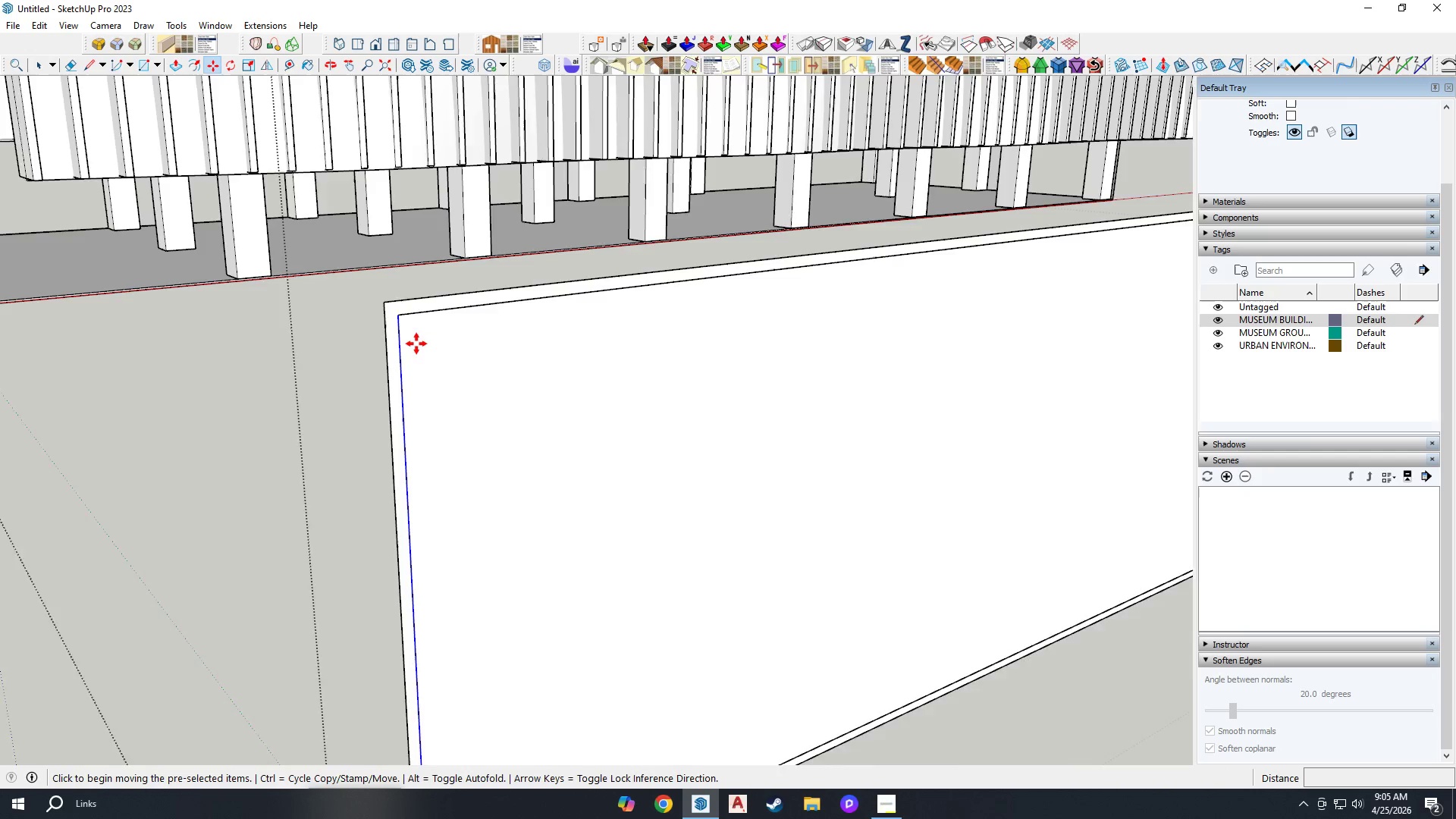 
scroll: coordinate [399, 315], scroll_direction: up, amount: 7.0
 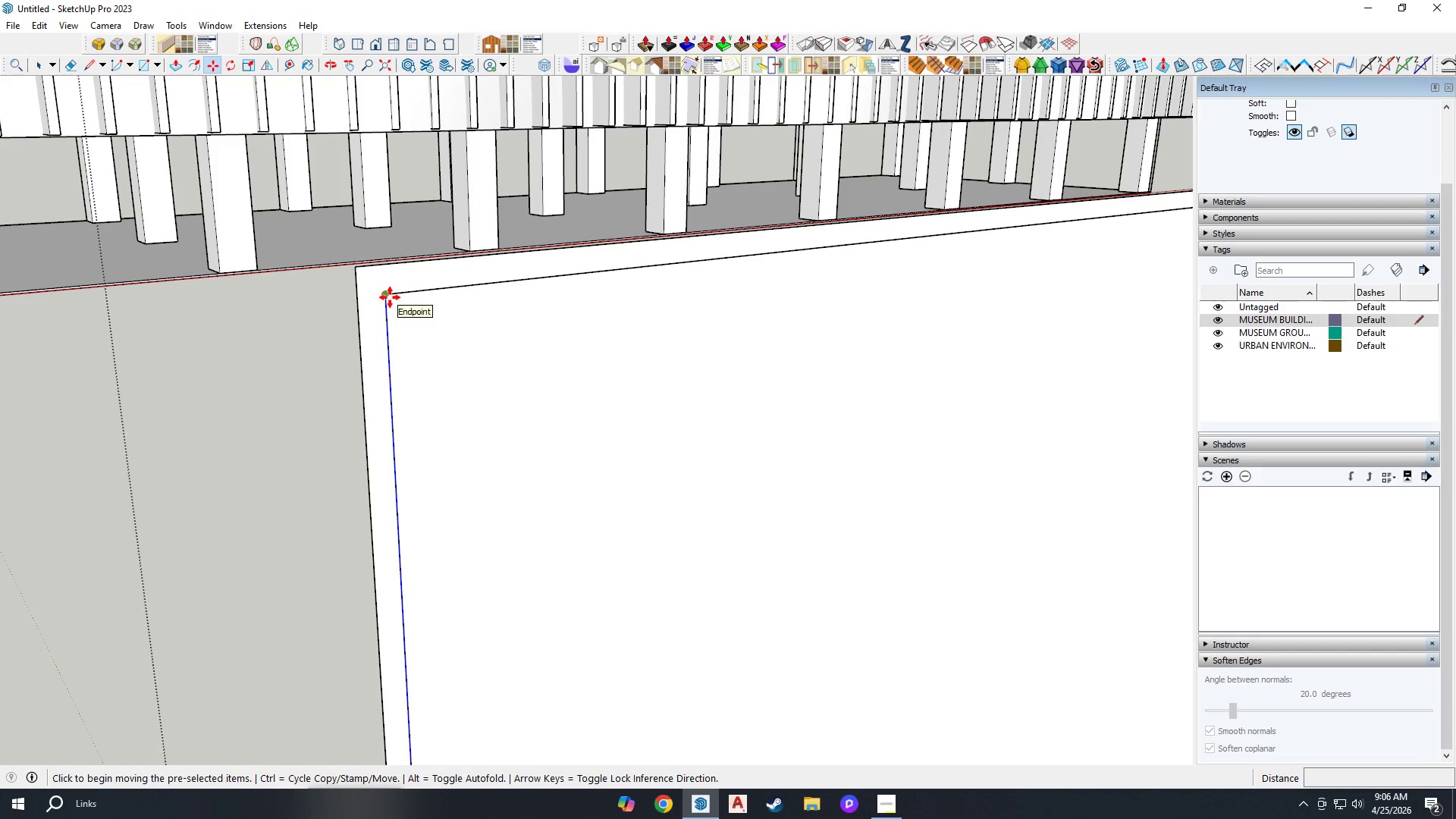 
key(Control+ControlLeft)
 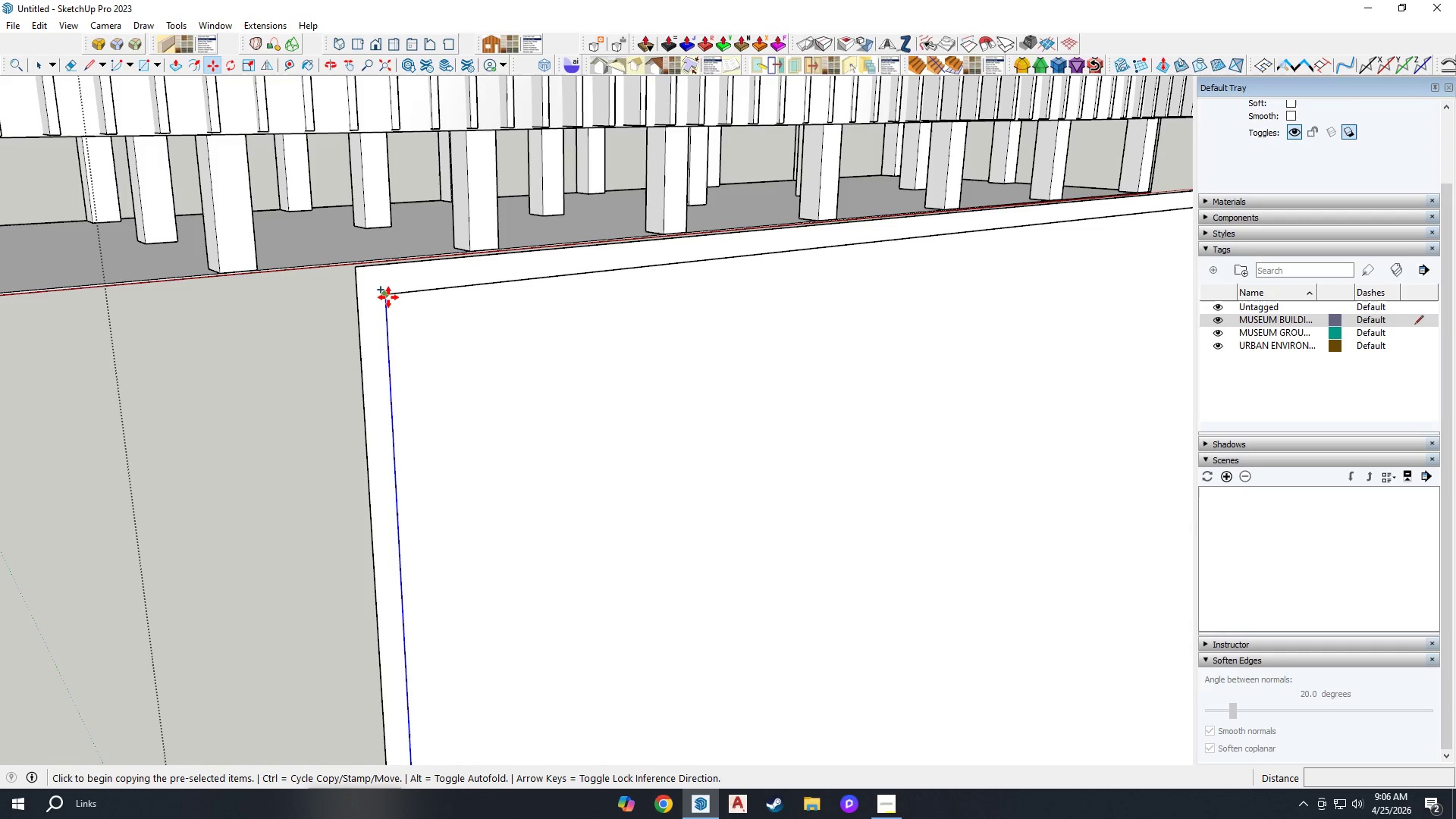 
left_click([388, 297])
 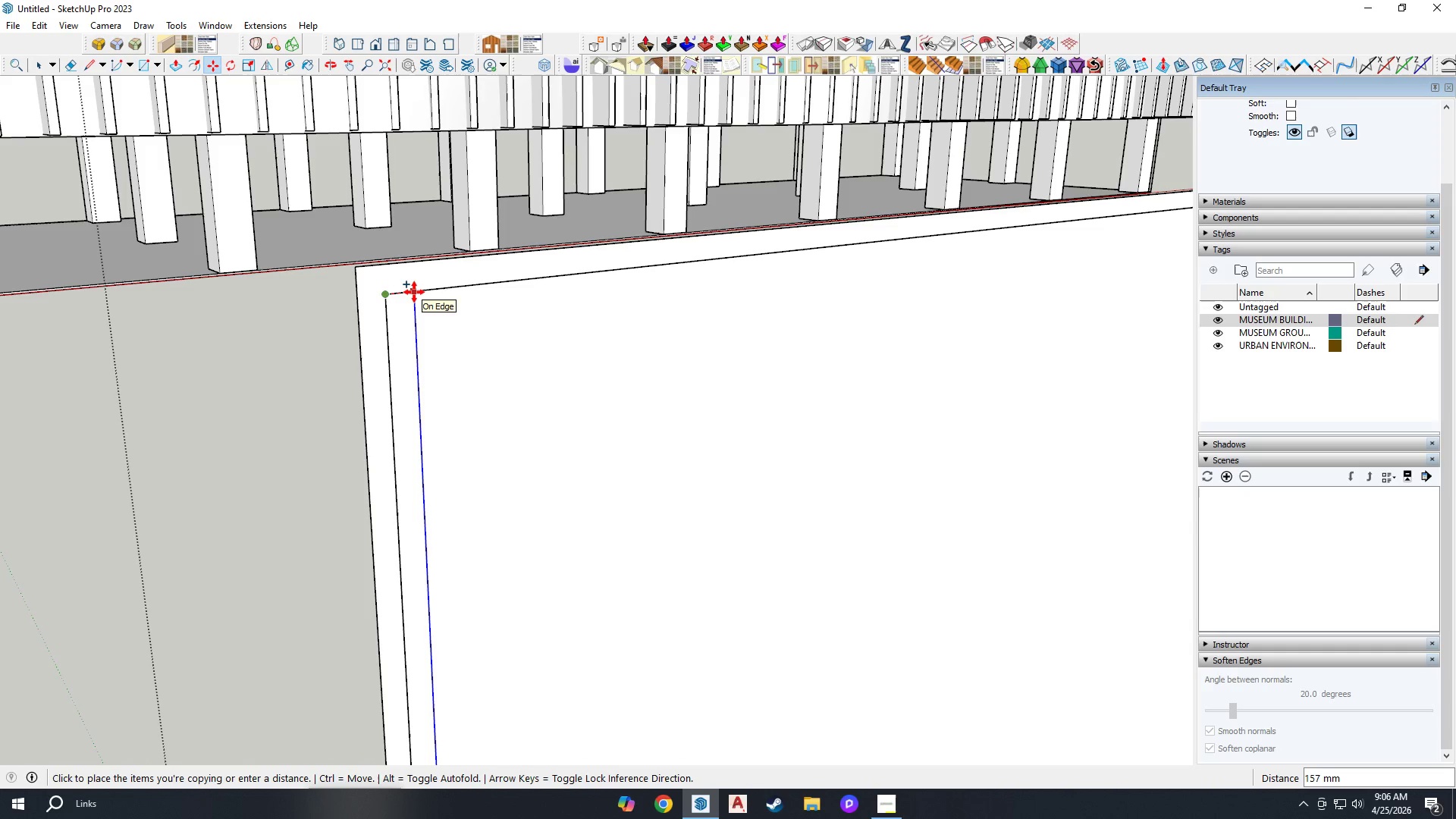 
type(75)
 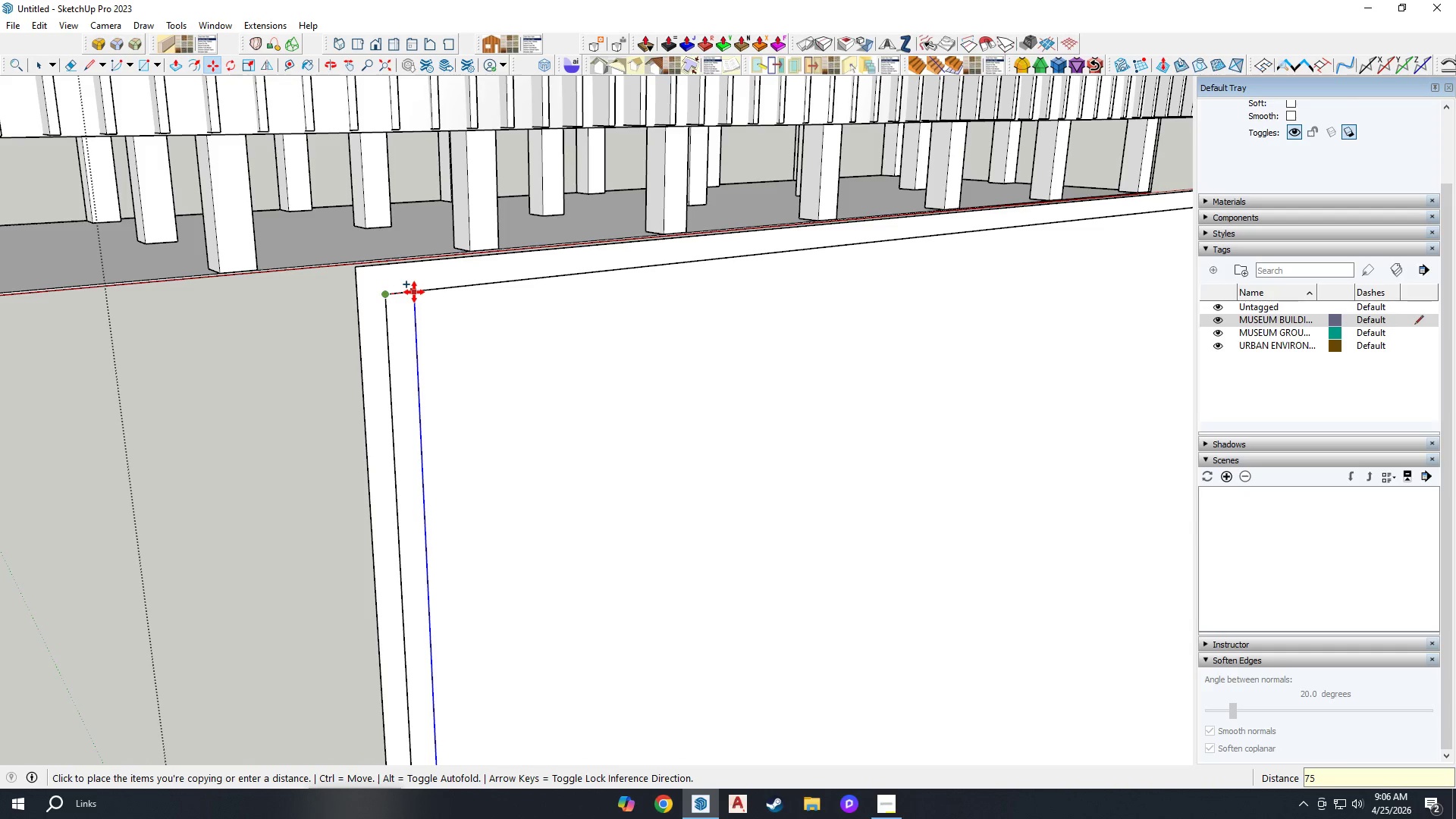 
key(Enter)
 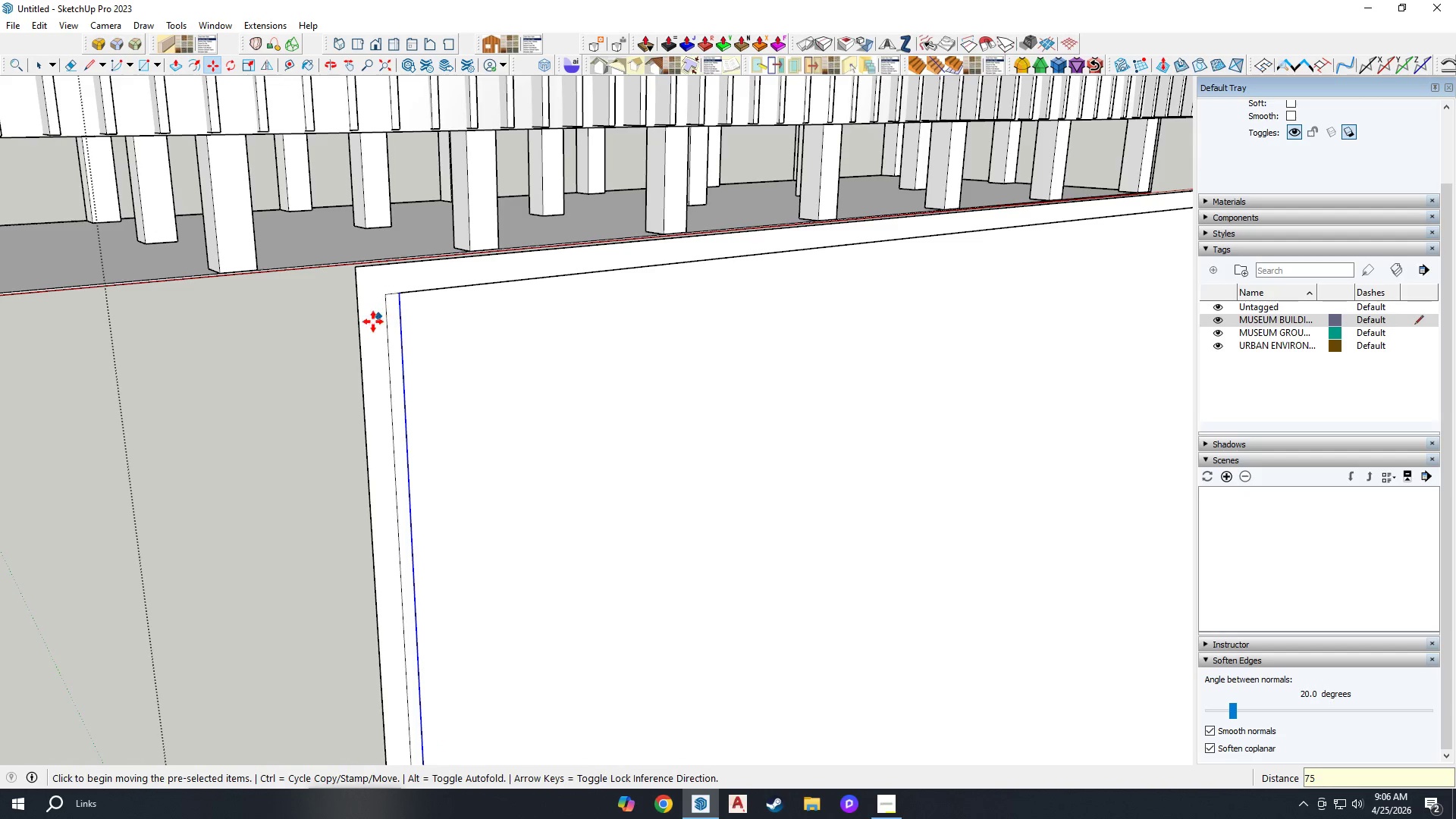 
scroll: coordinate [389, 292], scroll_direction: up, amount: 3.0
 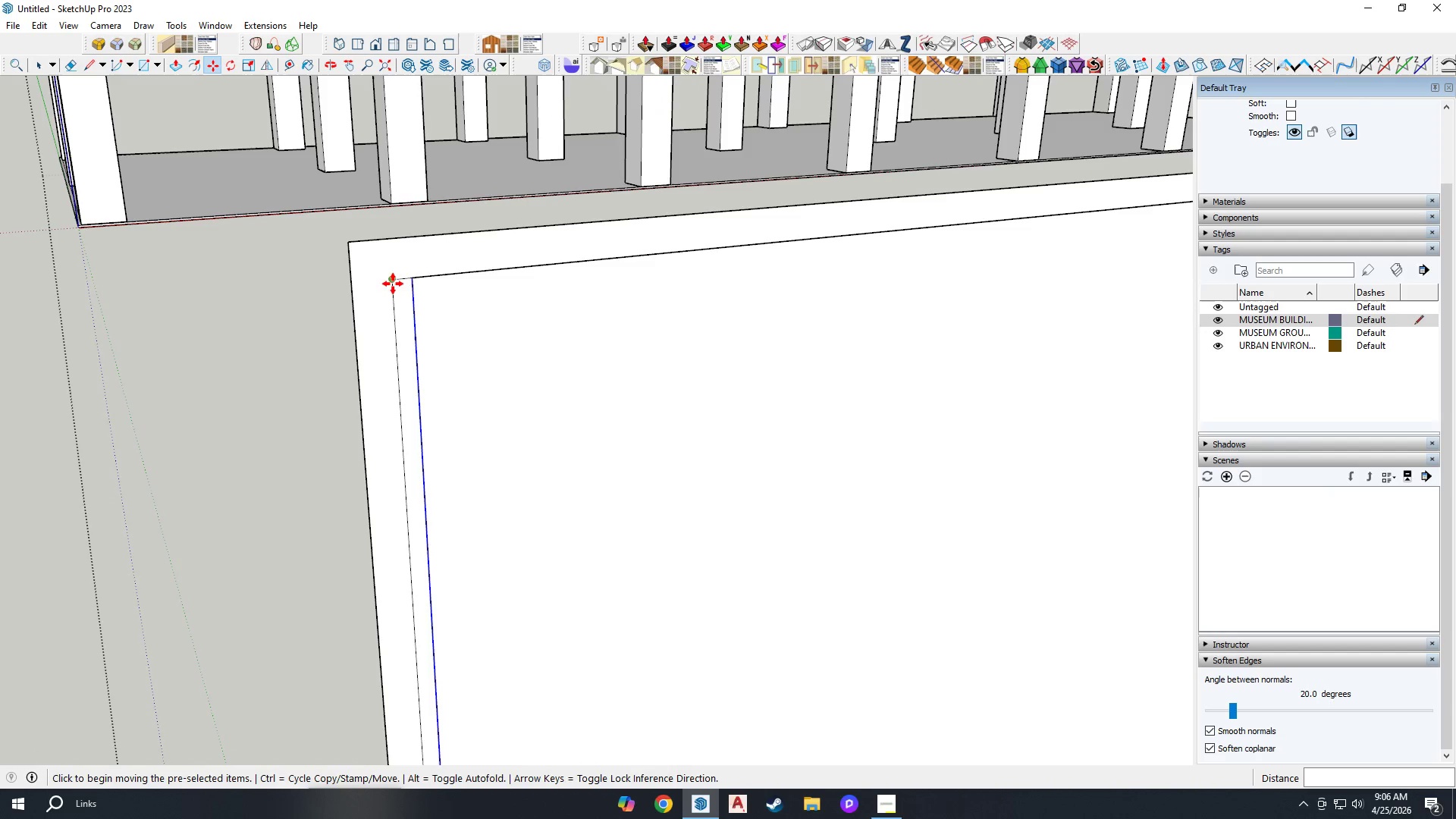 
key(T)
 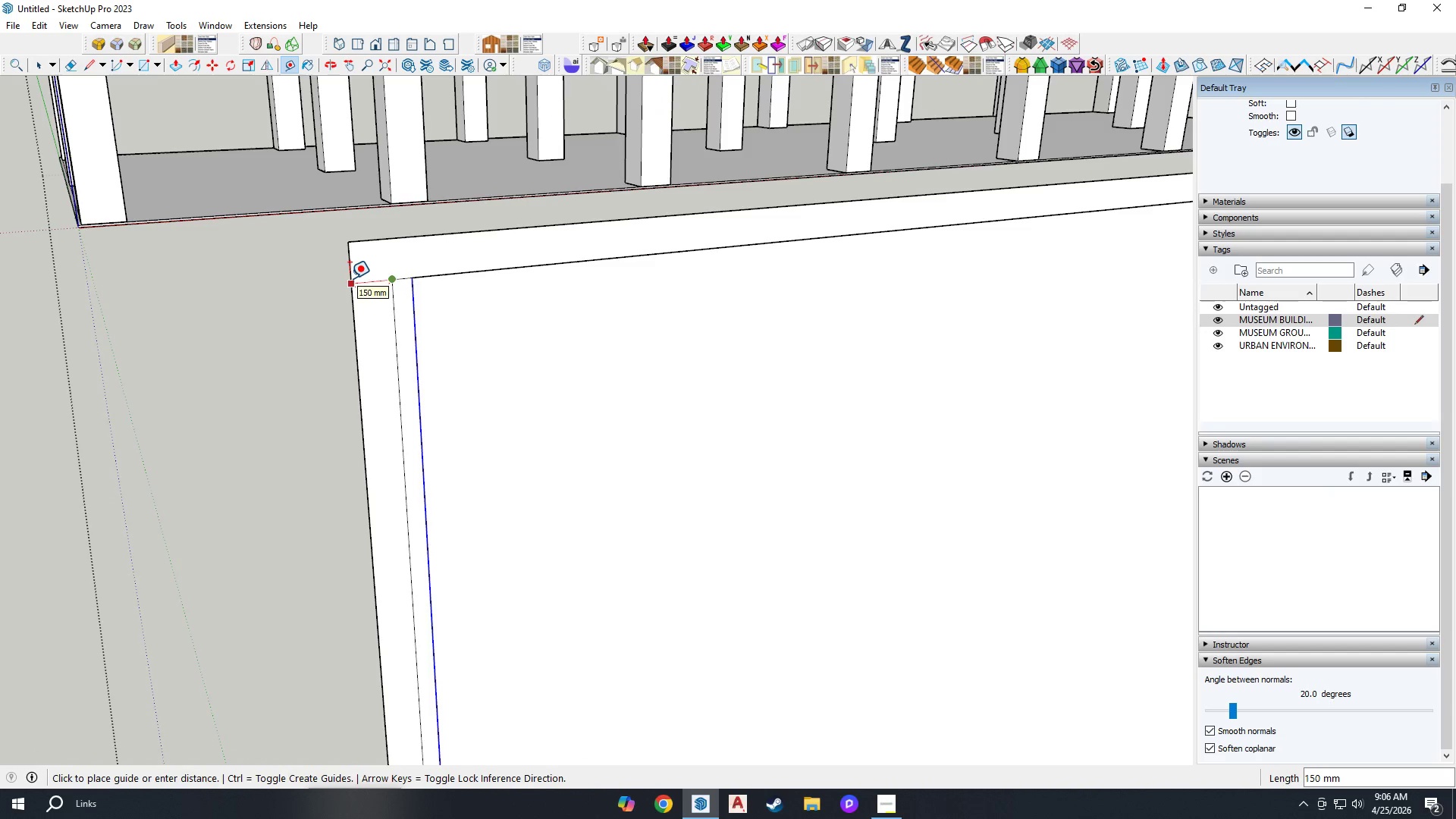 
key(Escape)
 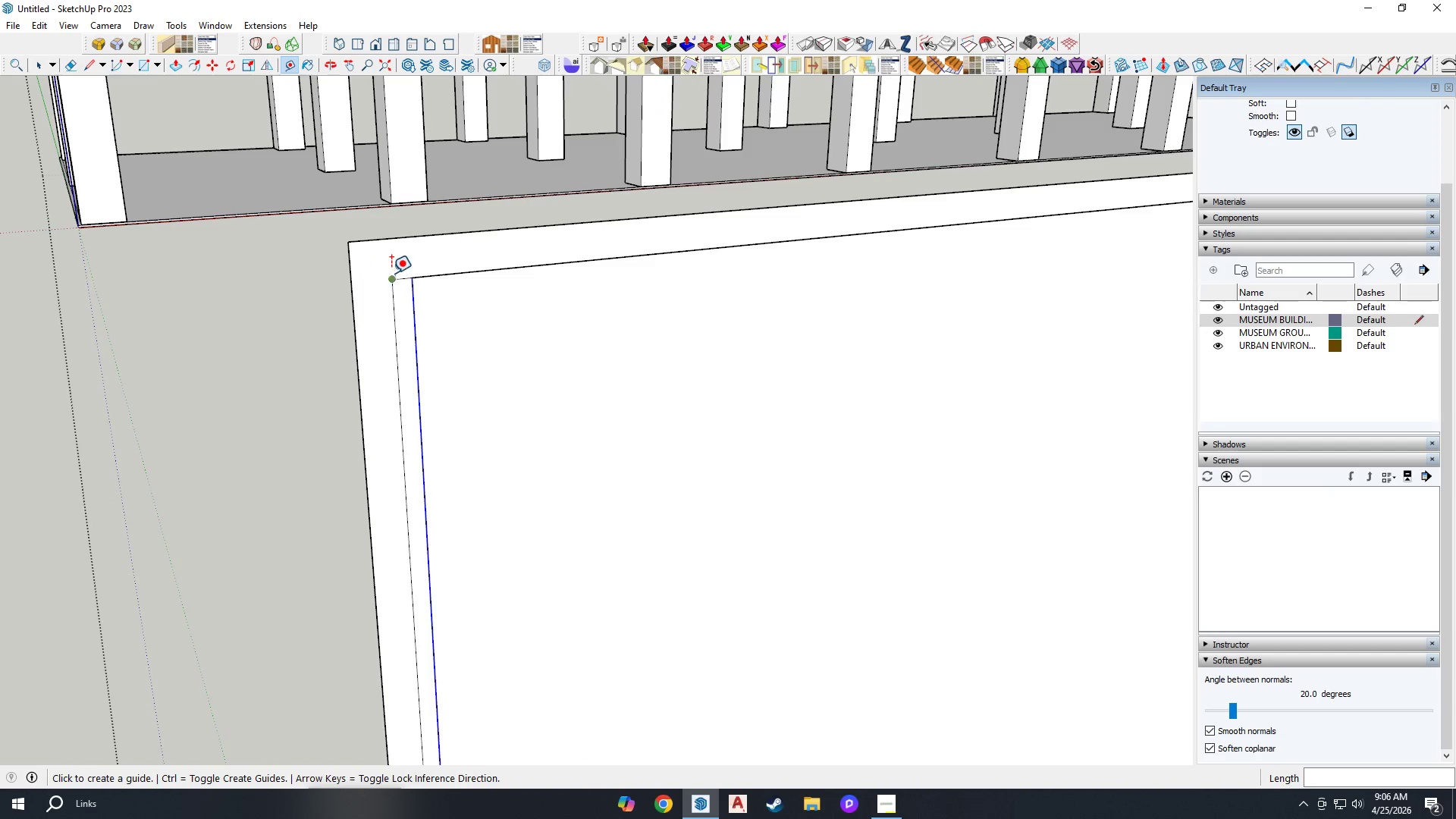 
key(Space)
 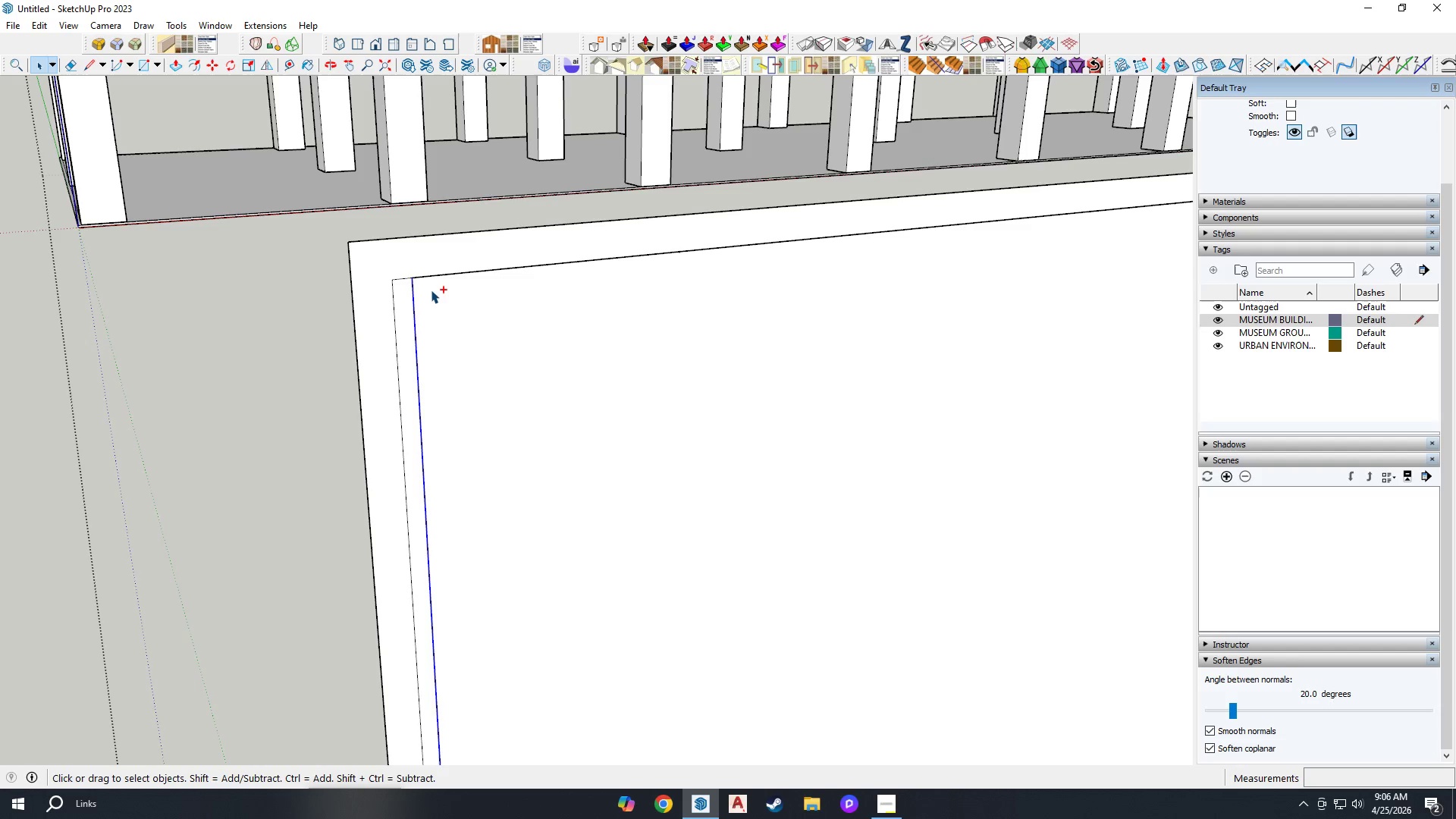 
key(Control+Z)
 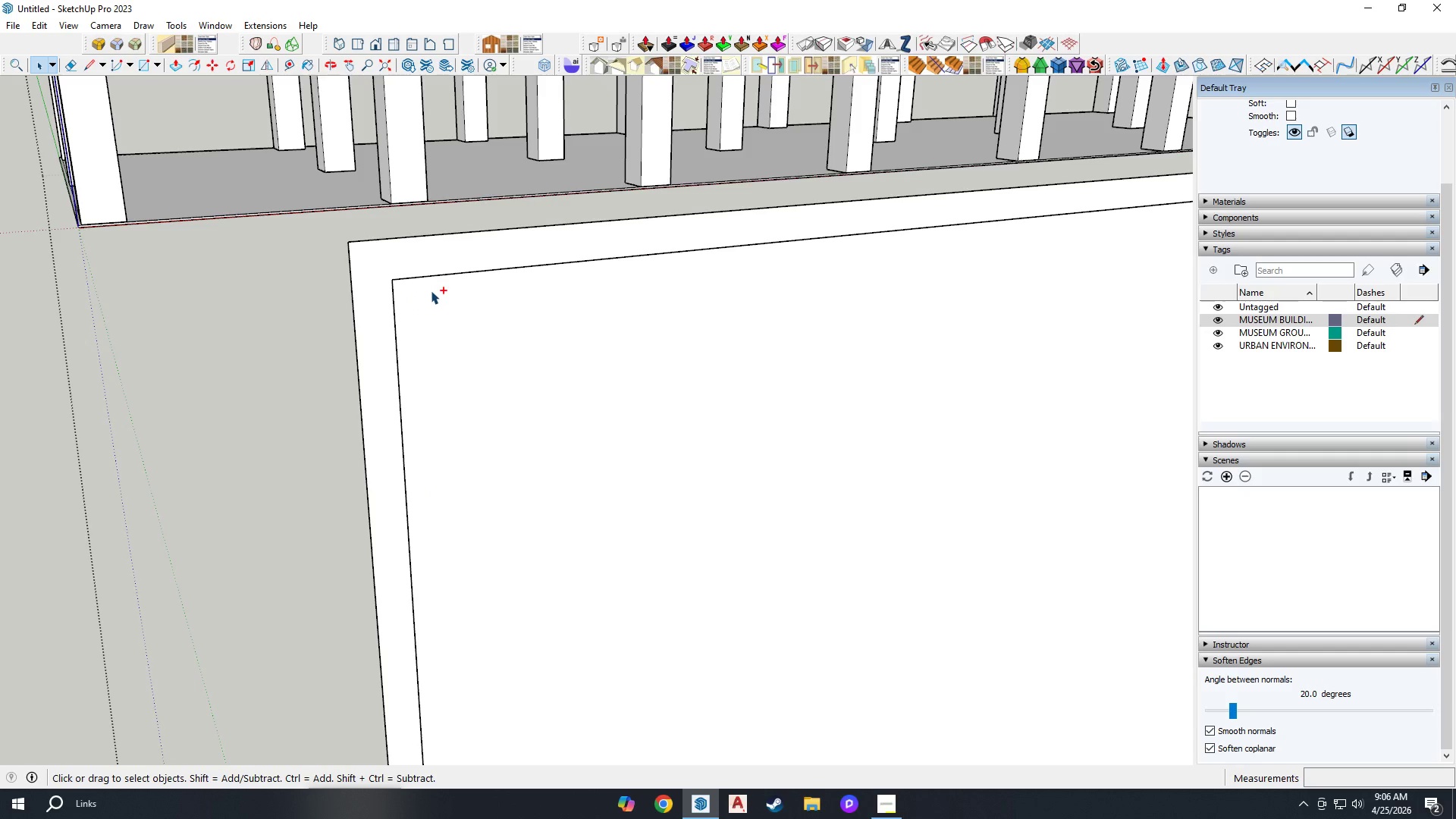 
key(Control+Z)
 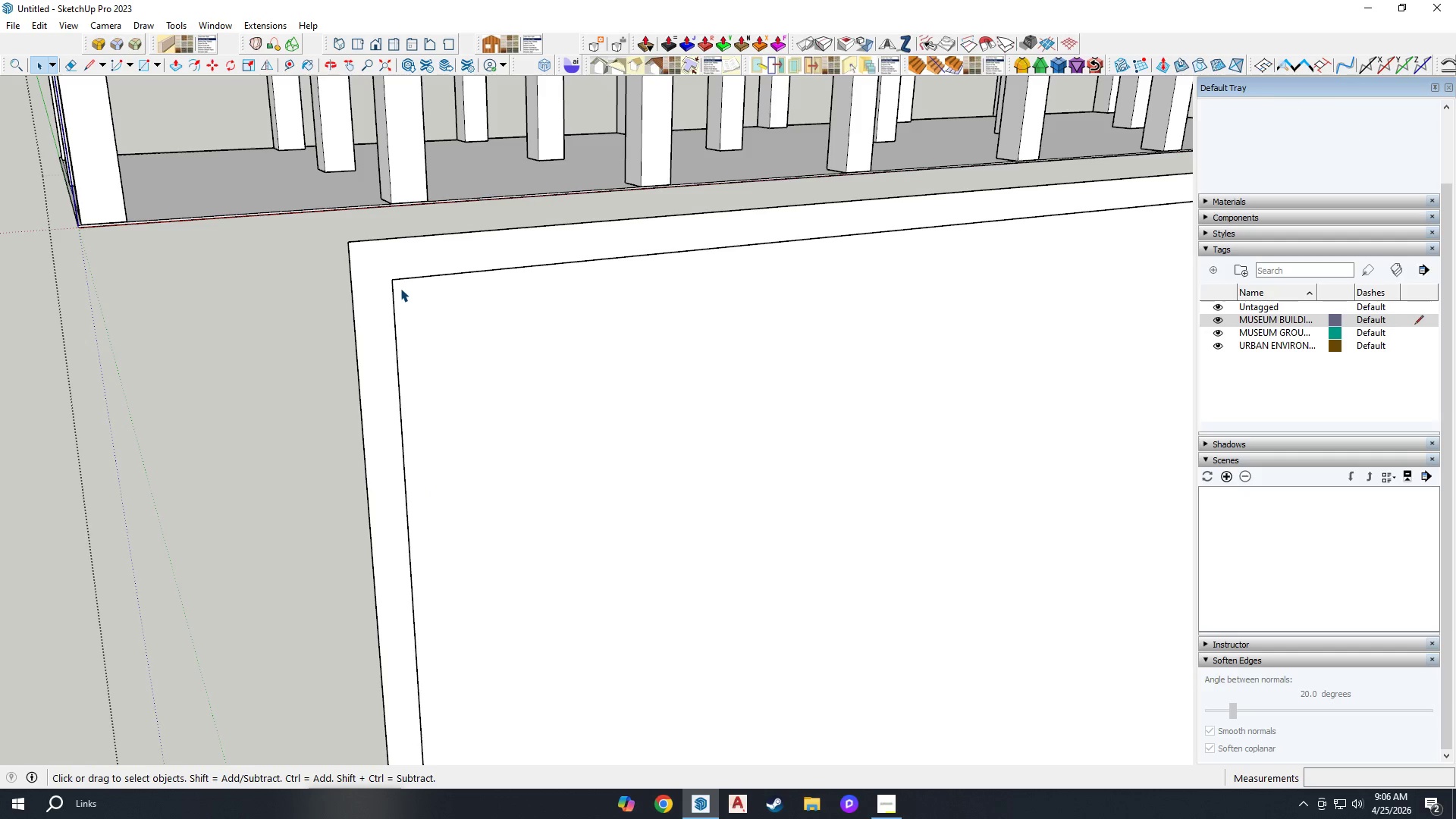 
key(Control+Z)
 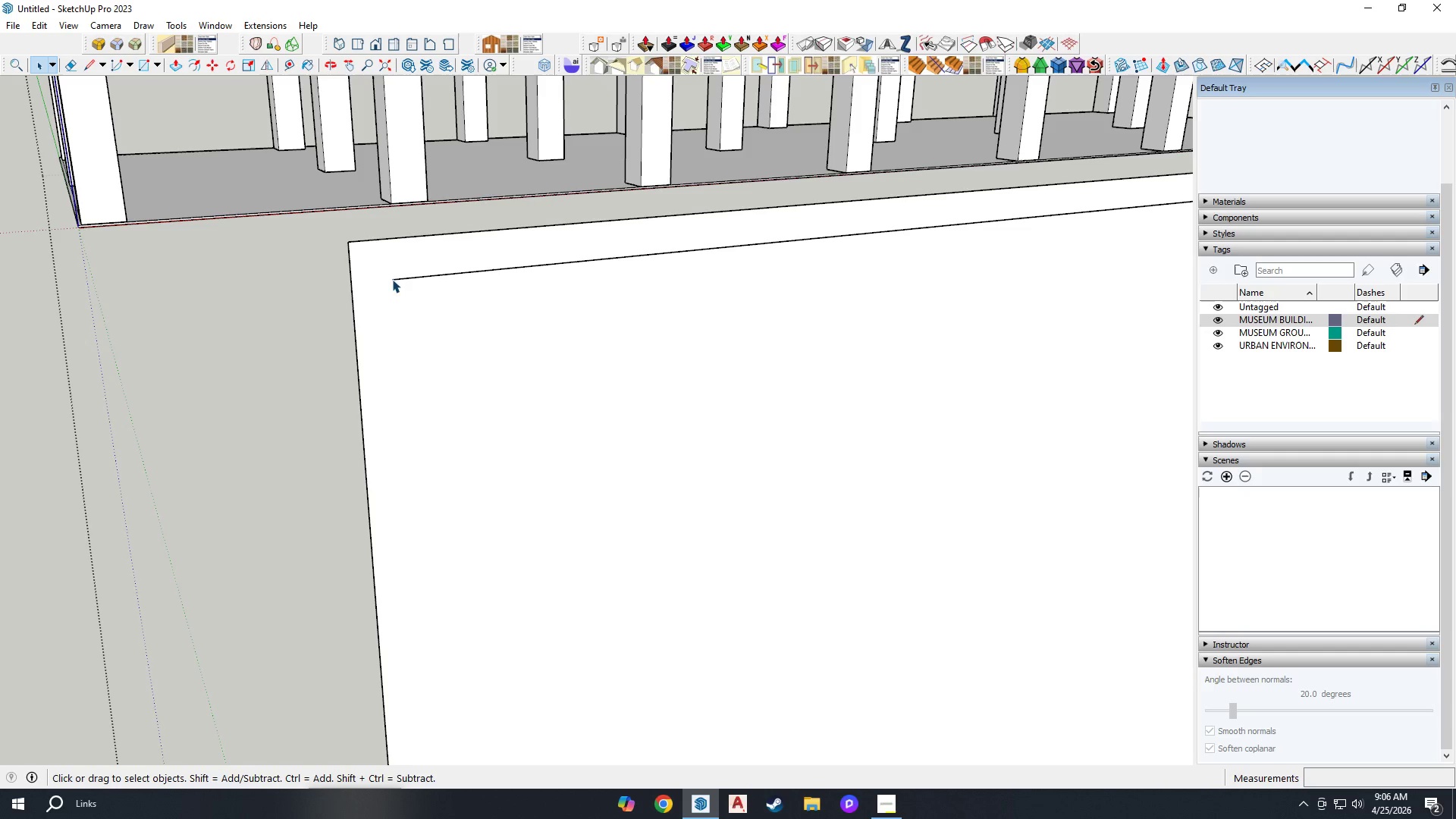 
key(T)
 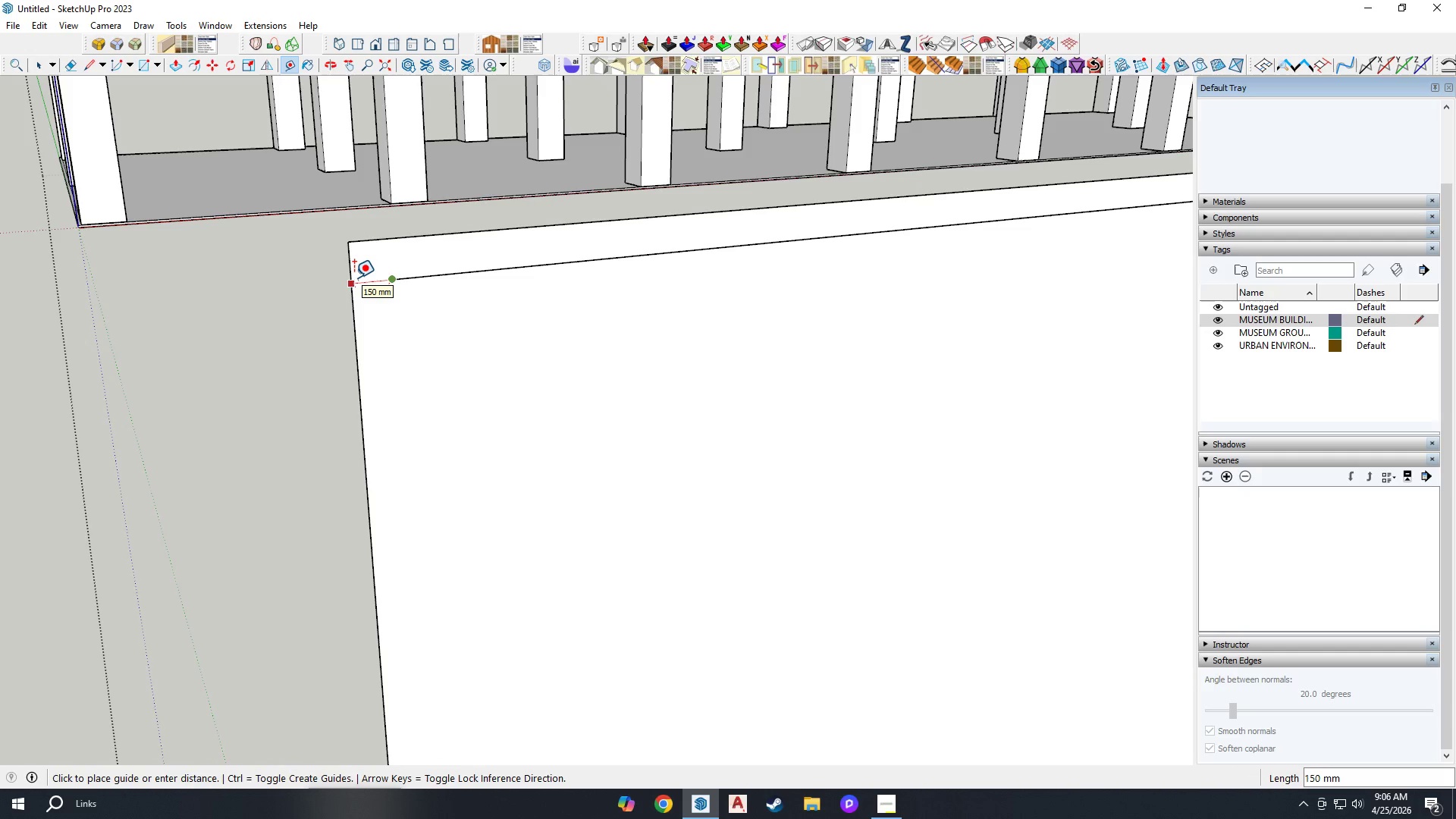 
key(Escape)
 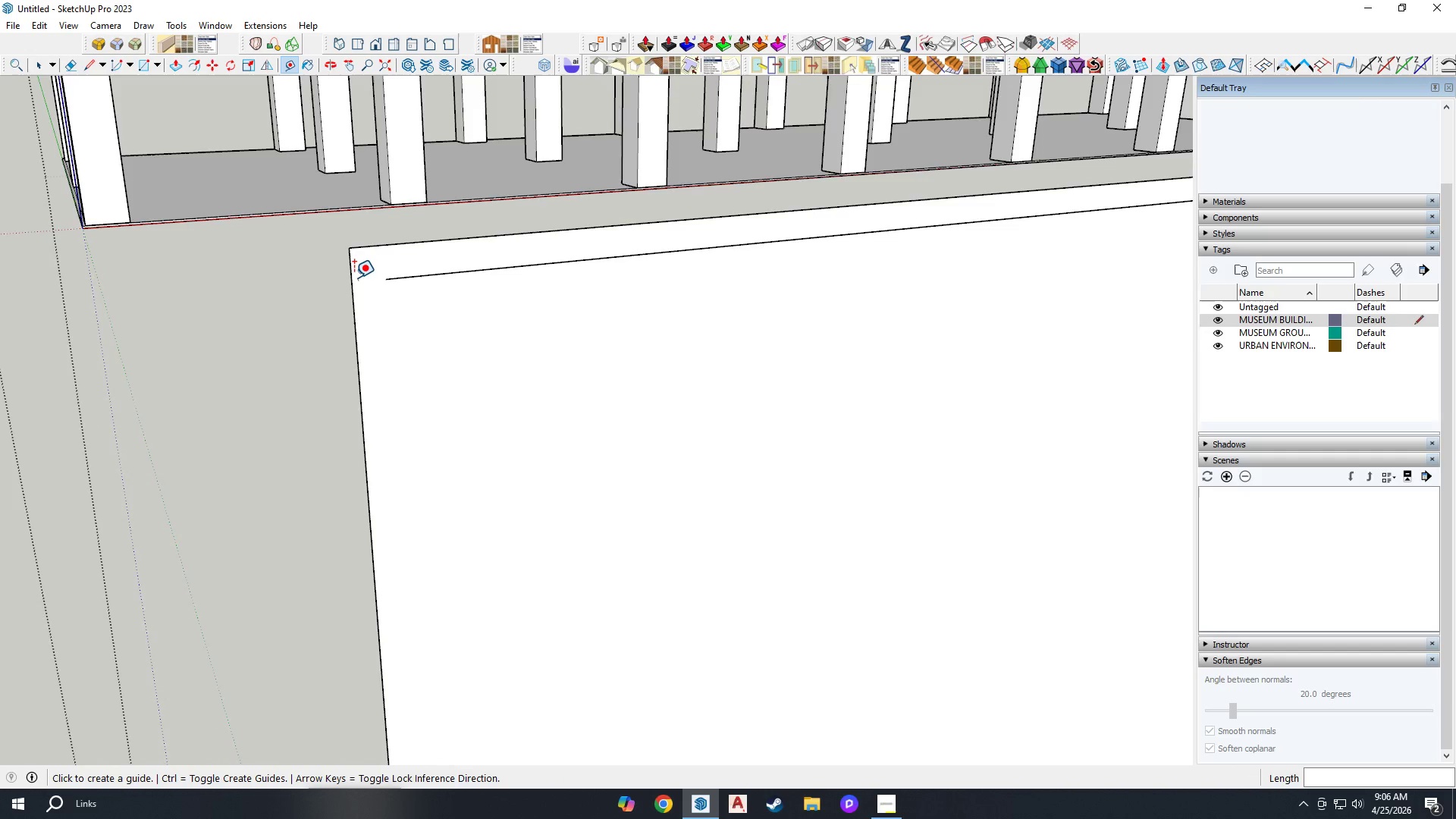 
key(Space)
 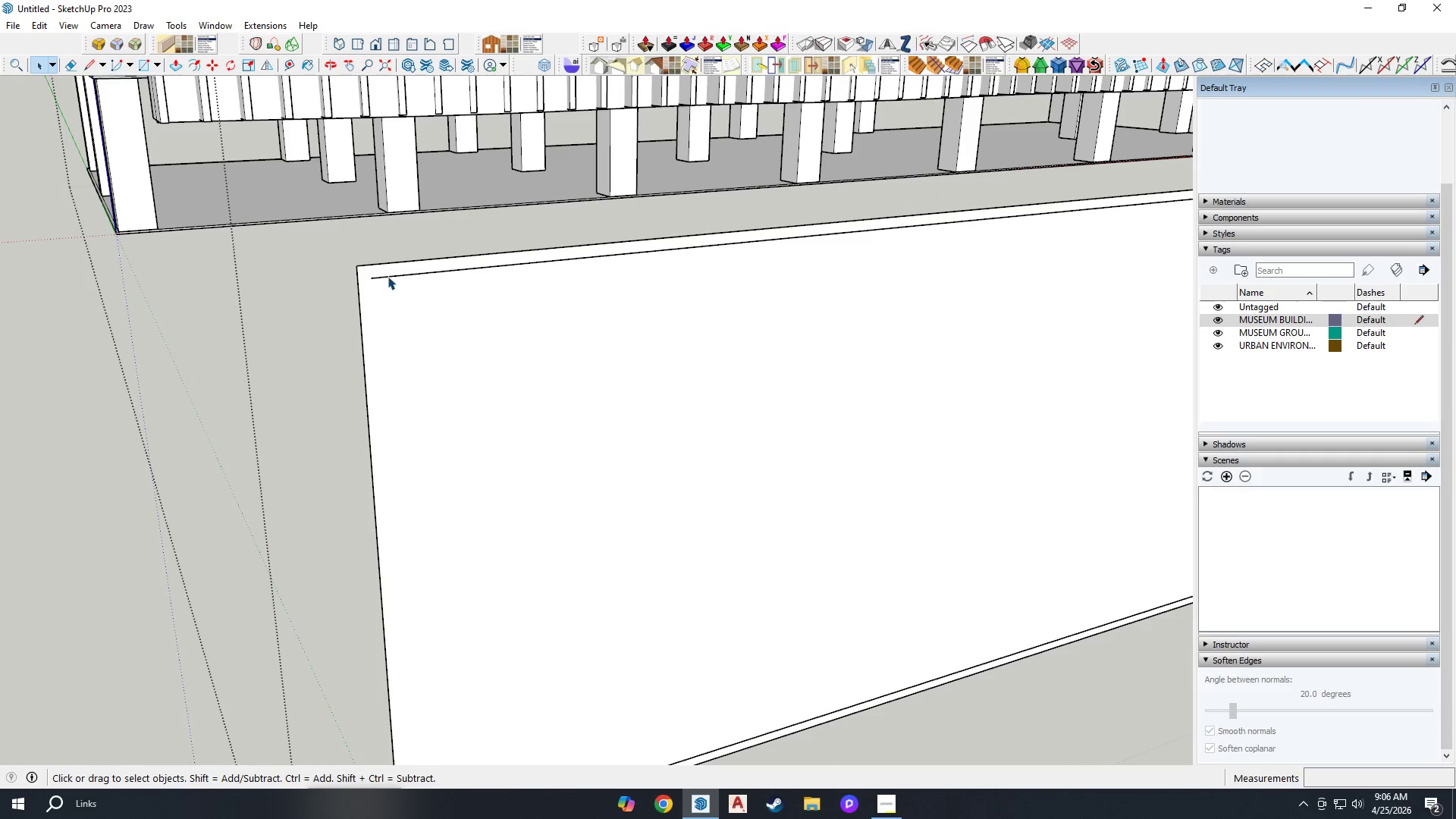 
scroll: coordinate [364, 279], scroll_direction: down, amount: 12.0
 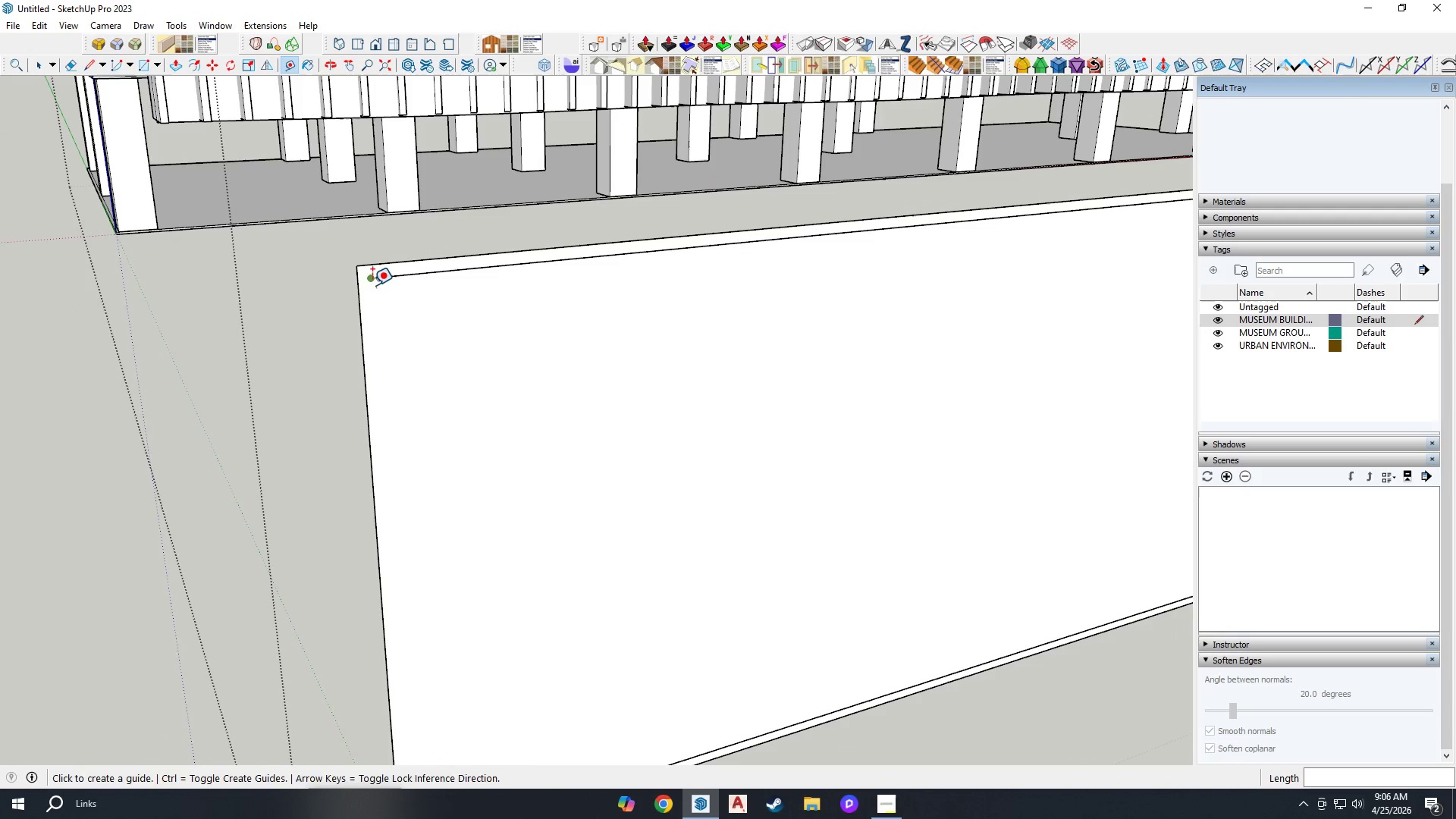 
left_click([388, 276])
 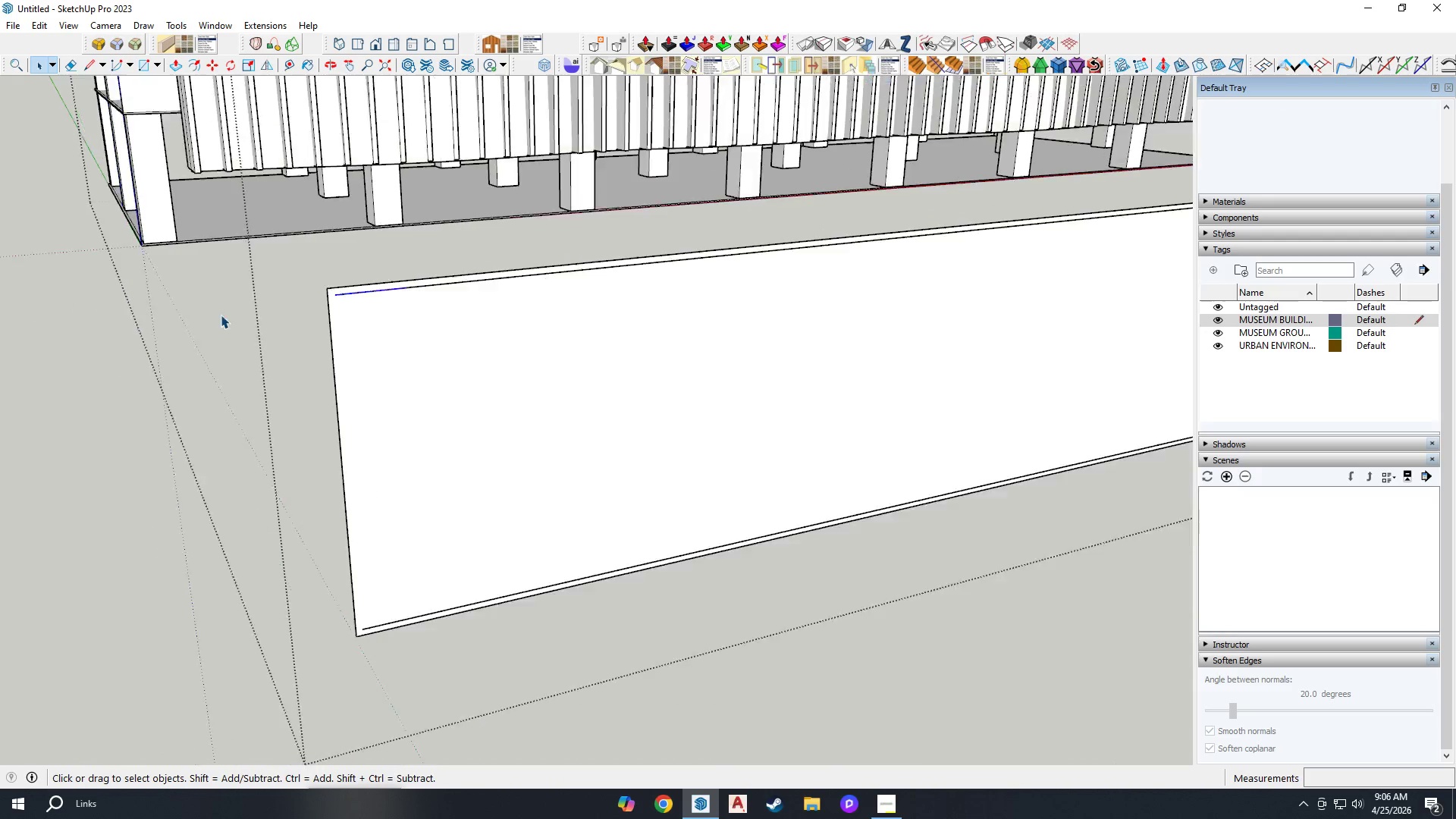 
key(Space)
 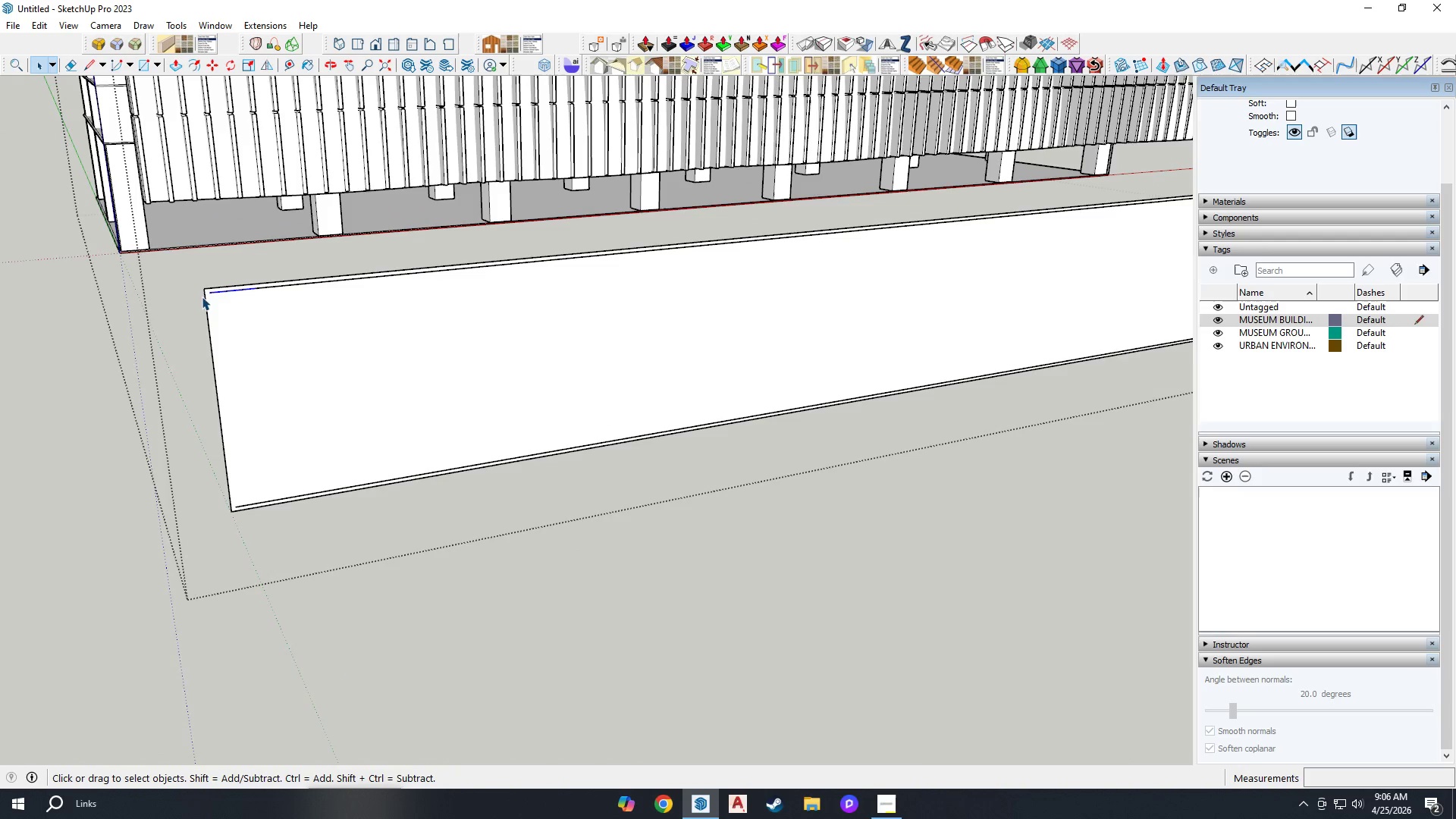 
key(Control+Z)
 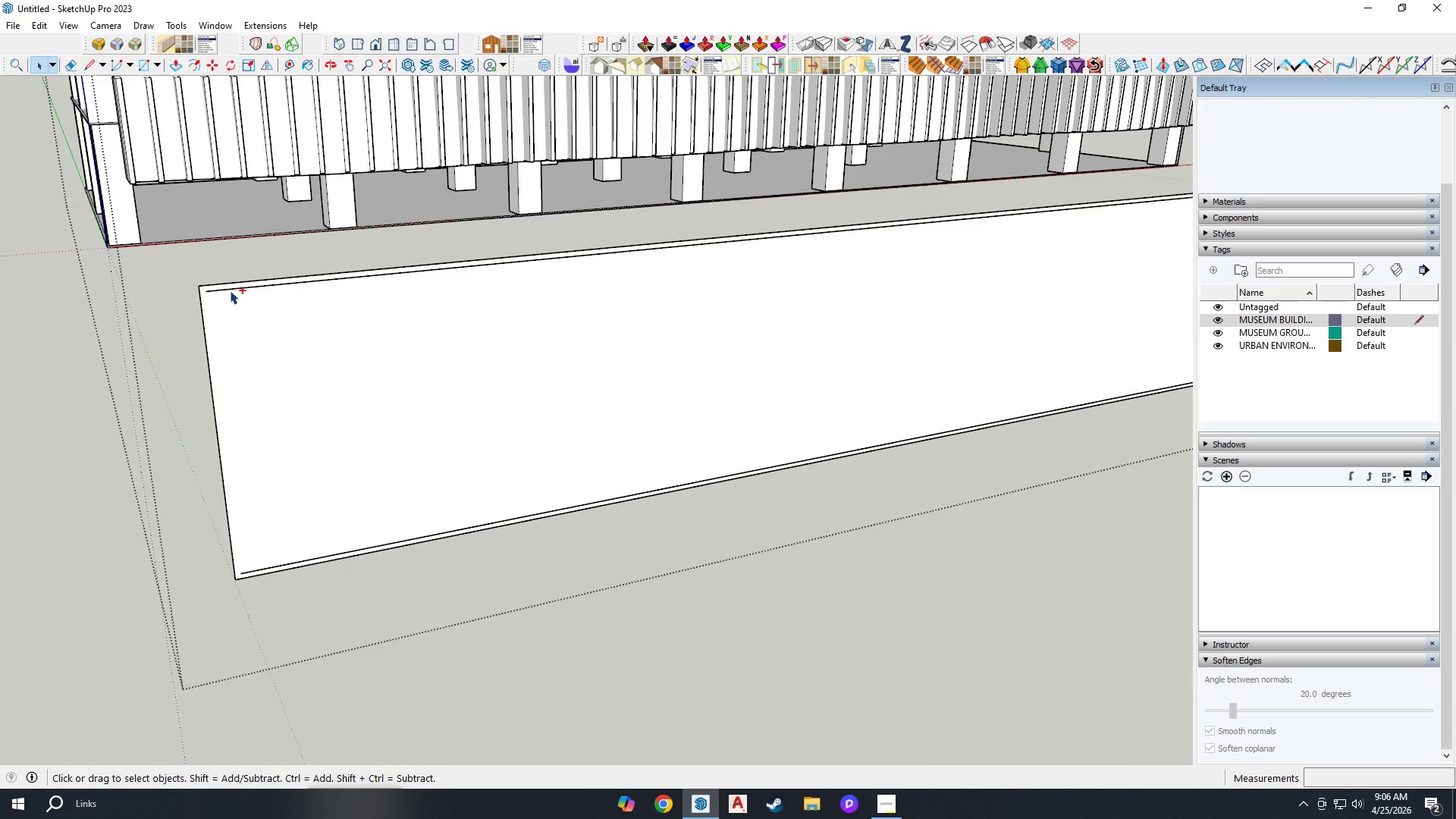 
scroll: coordinate [220, 297], scroll_direction: up, amount: 1.0
 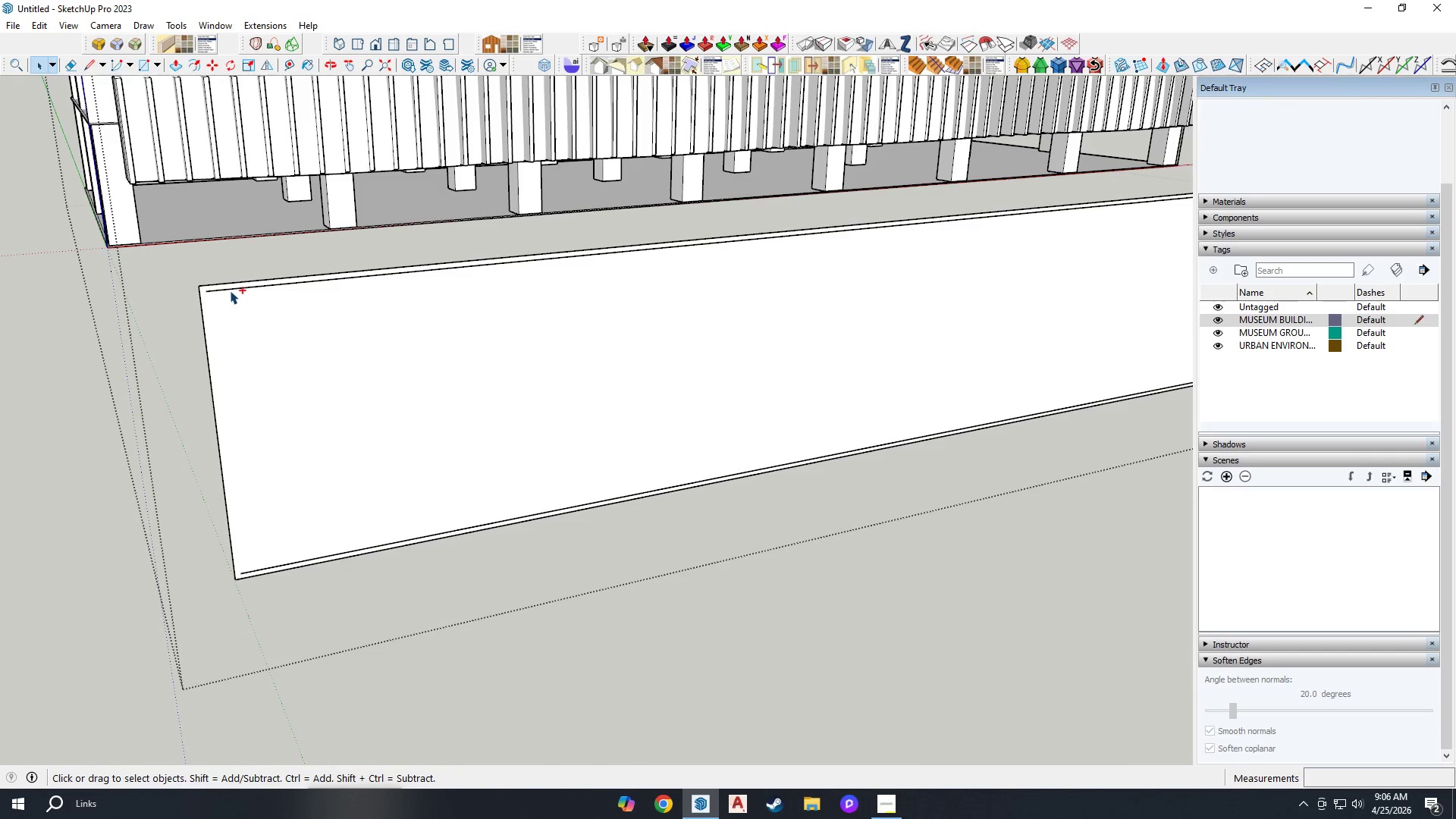 
left_click([230, 290])
 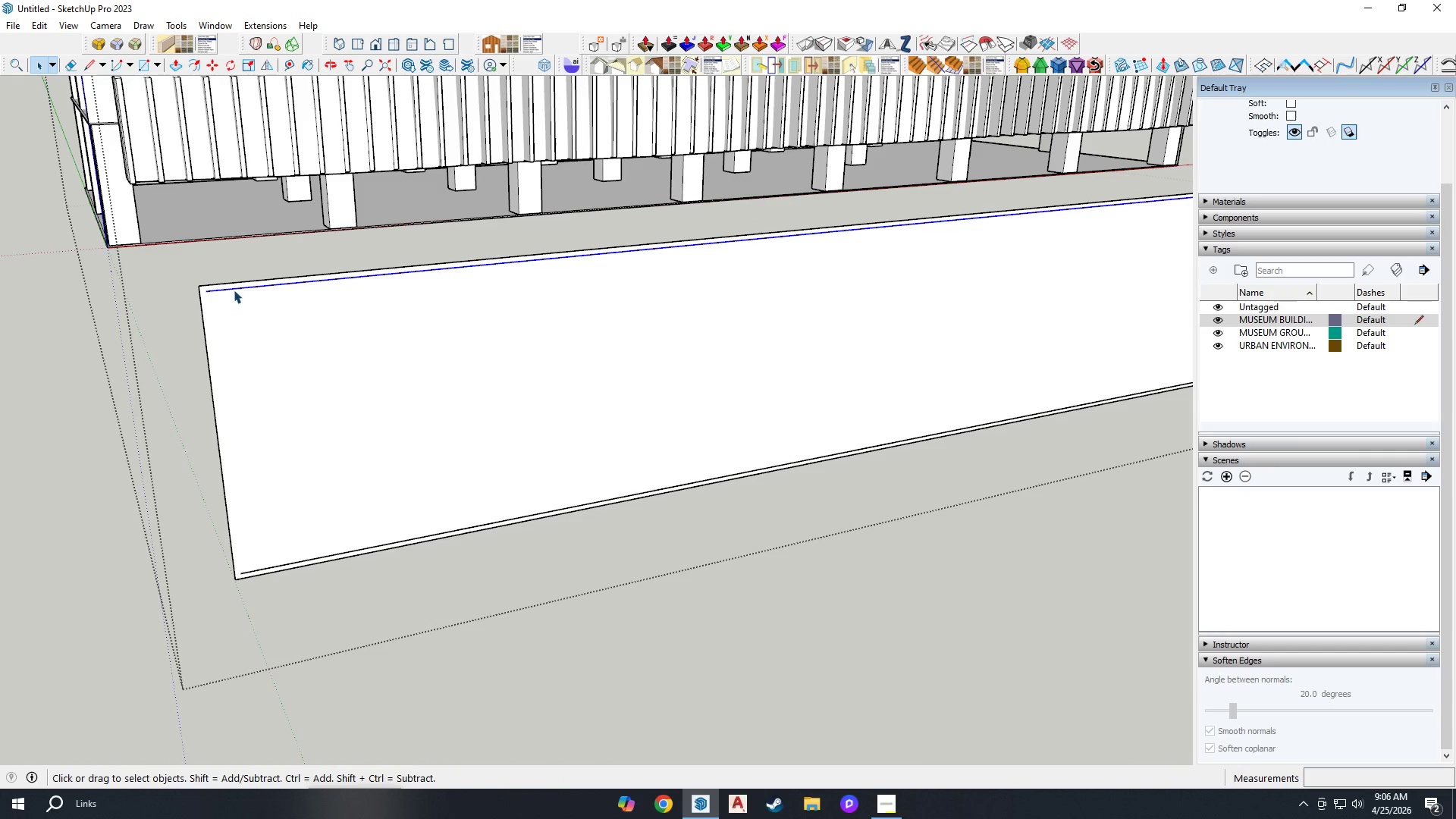 
scroll: coordinate [965, 251], scroll_direction: up, amount: 4.0
 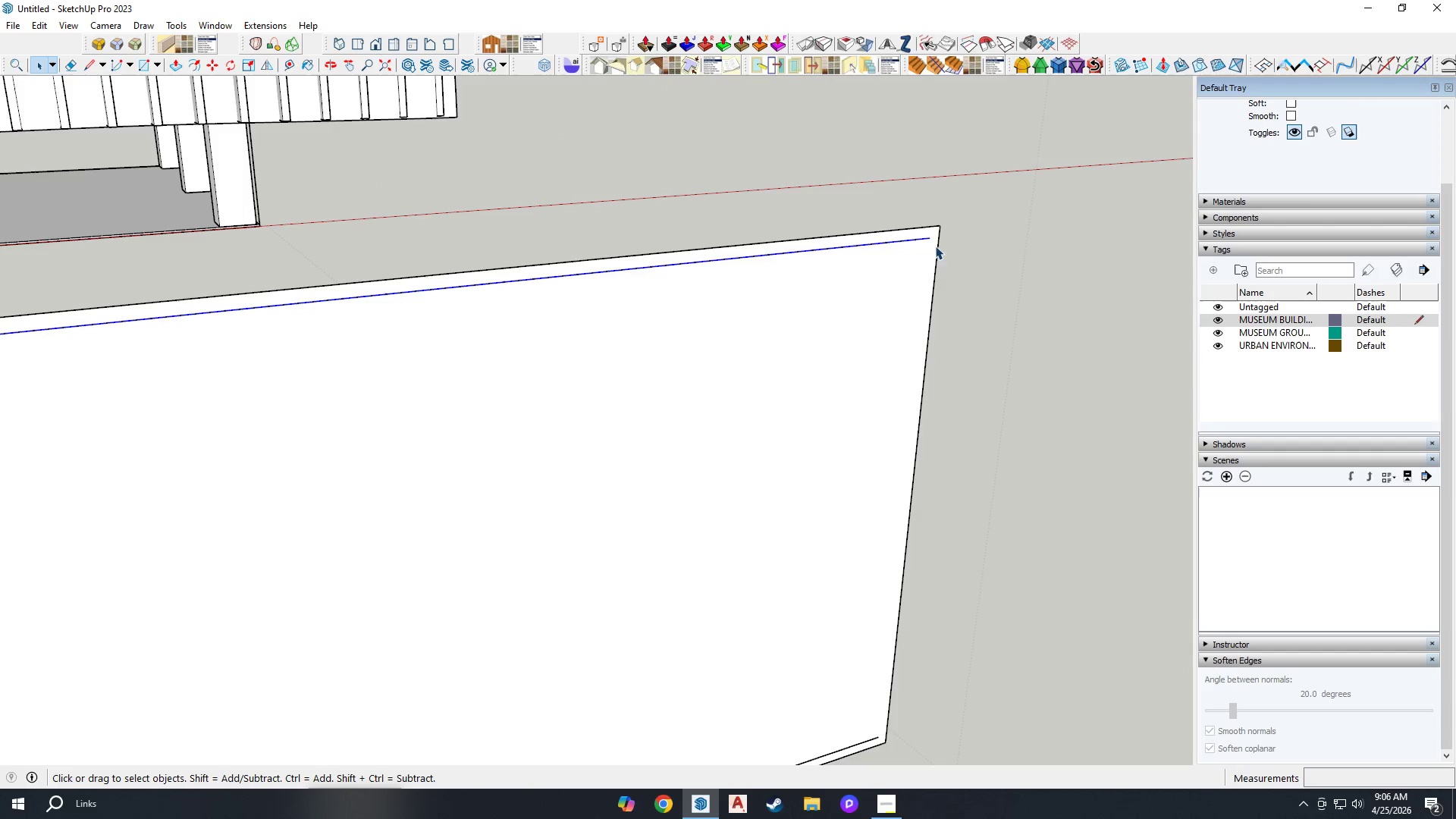 
key(T)
 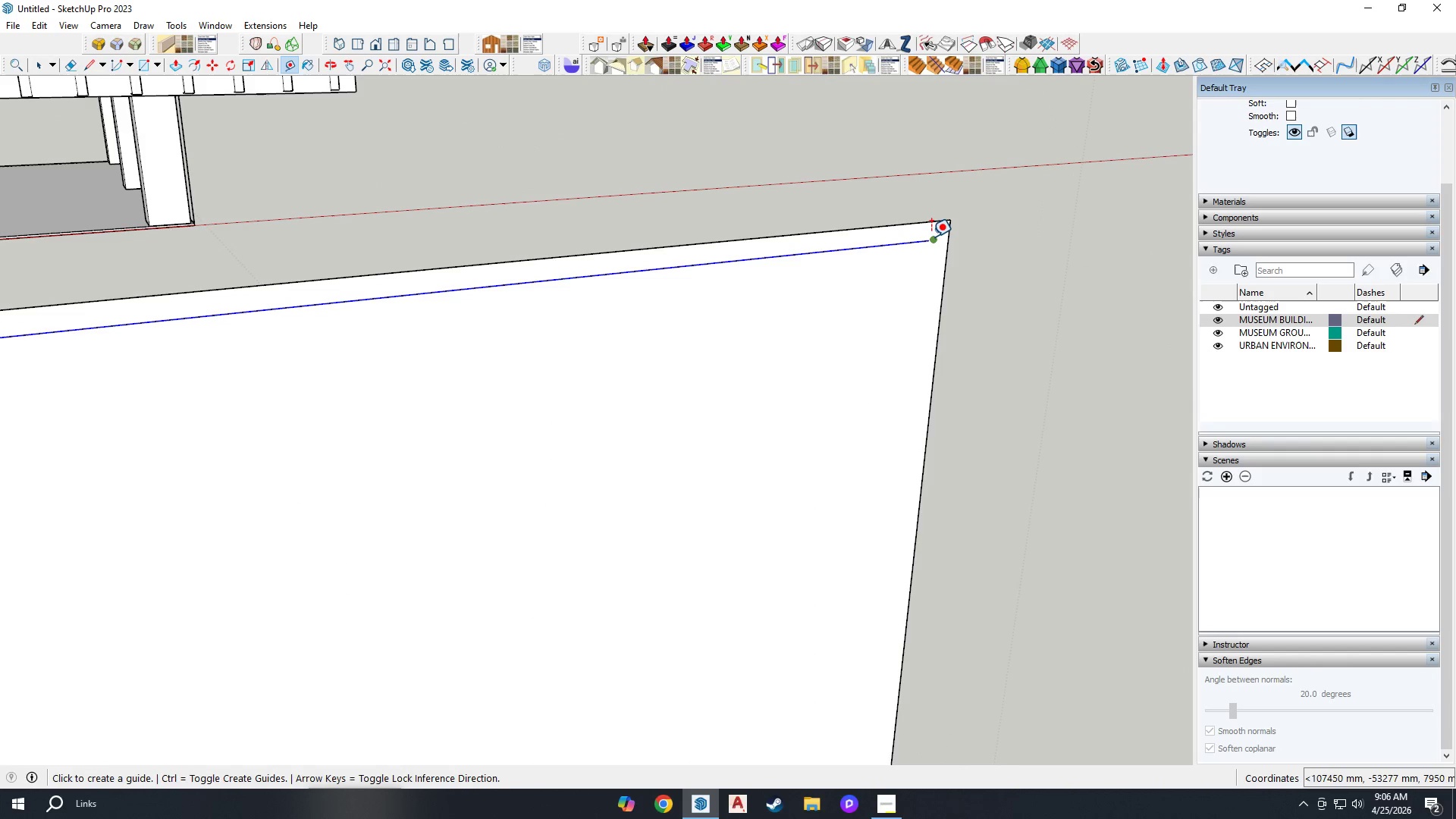 
scroll: coordinate [924, 231], scroll_direction: up, amount: 5.0
 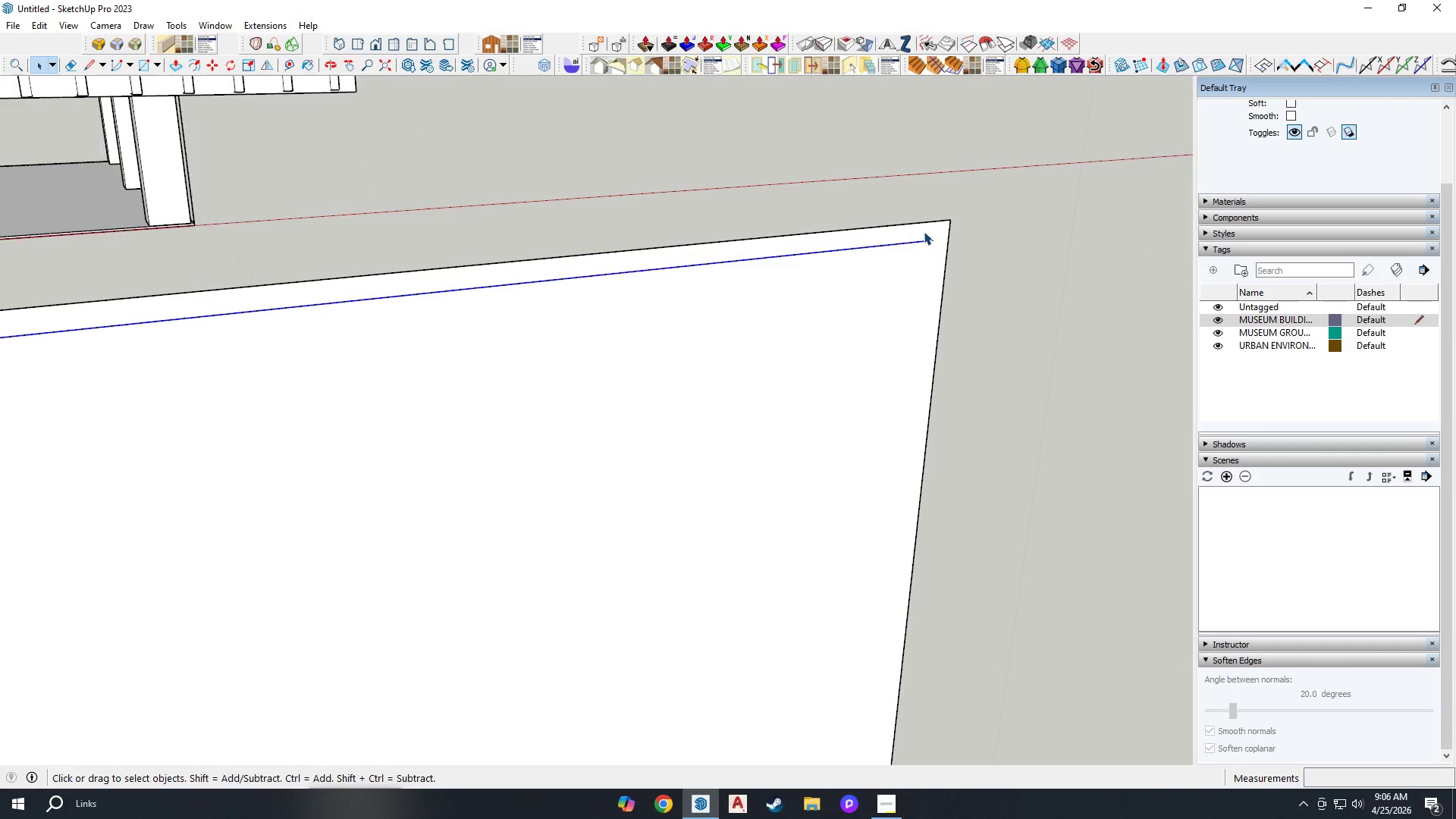 
left_click([931, 237])
 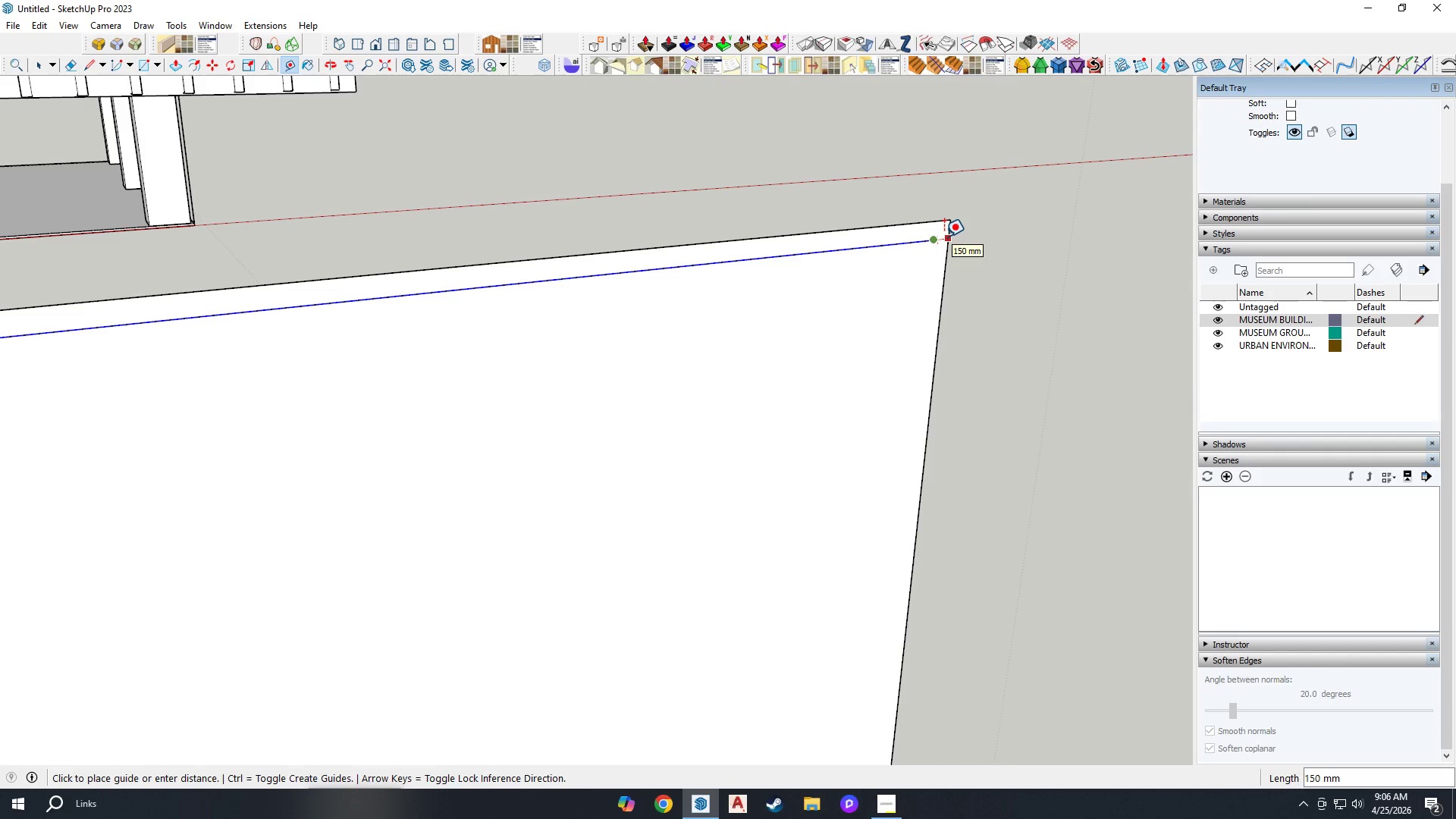 
key(Space)
 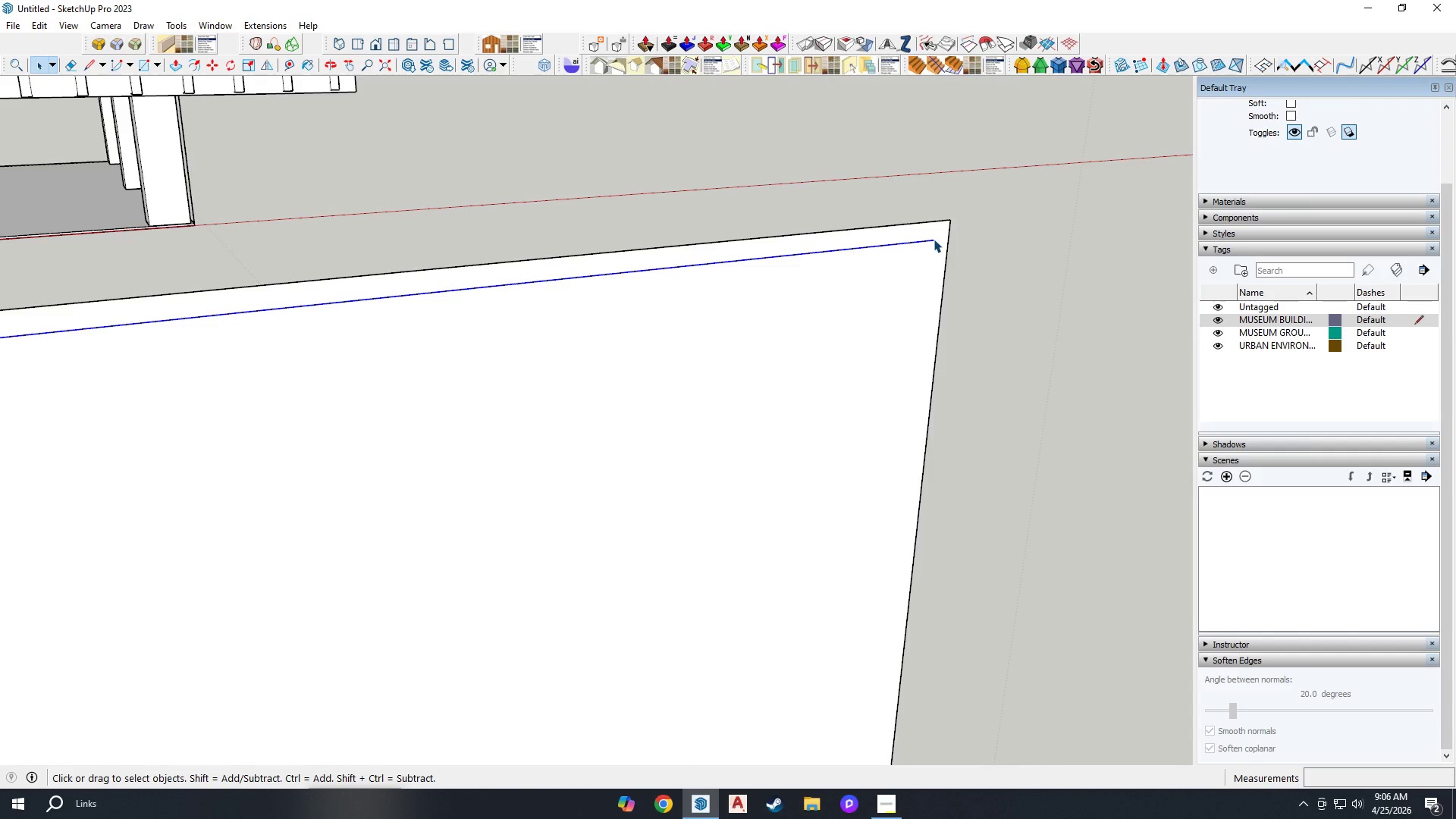 
key(M)
 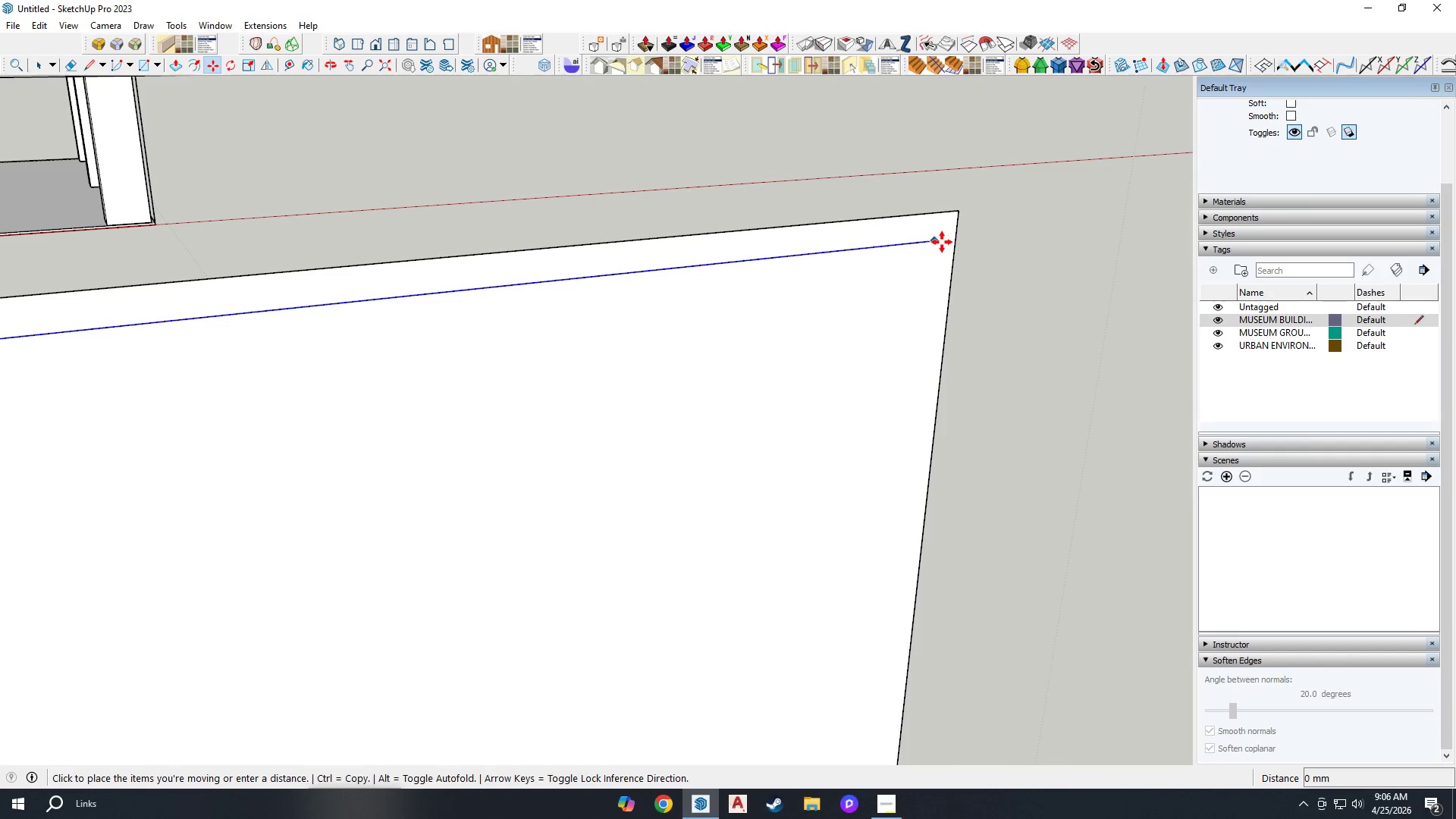 
scroll: coordinate [943, 242], scroll_direction: up, amount: 7.0
 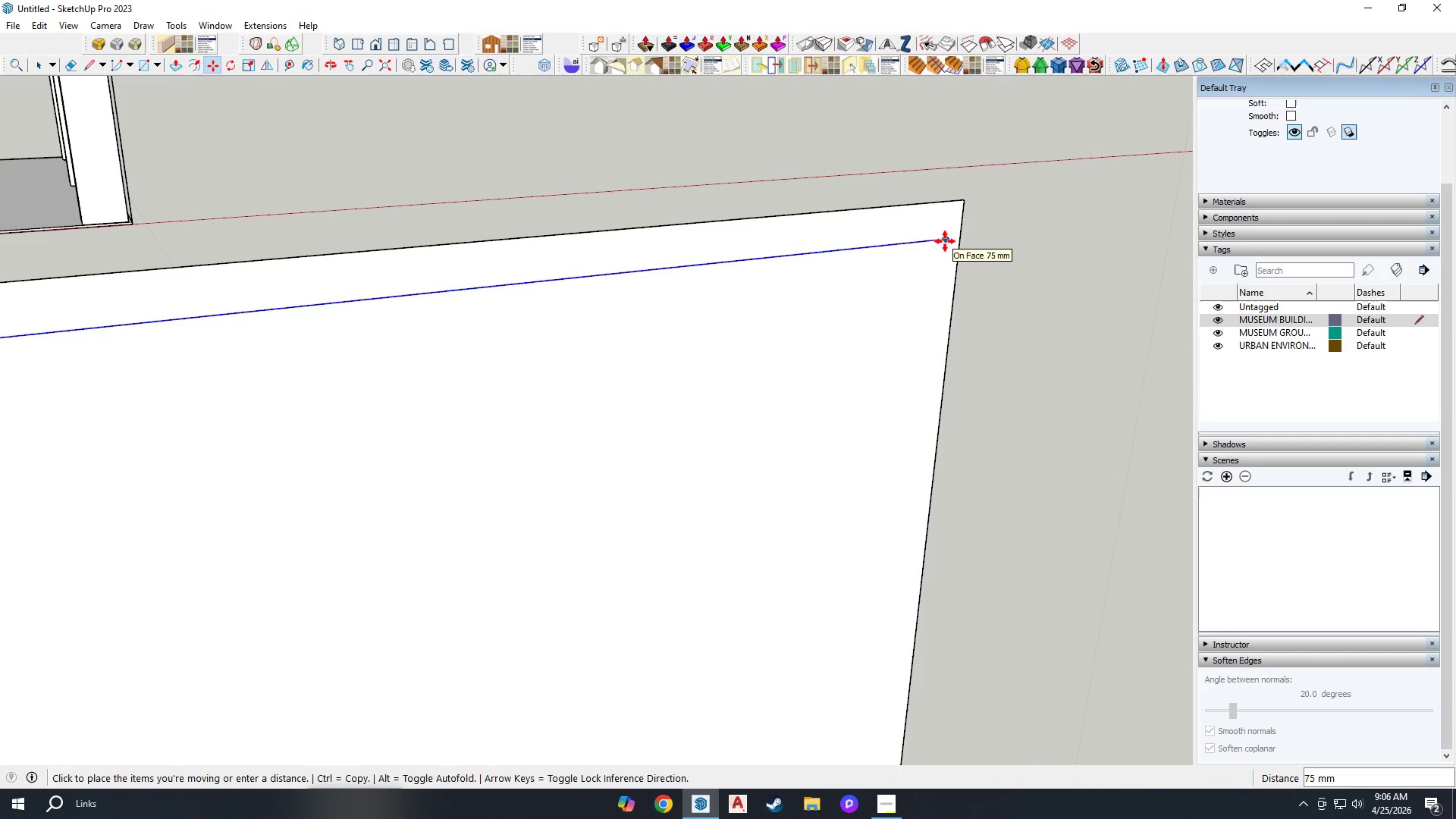 
key(Escape)
 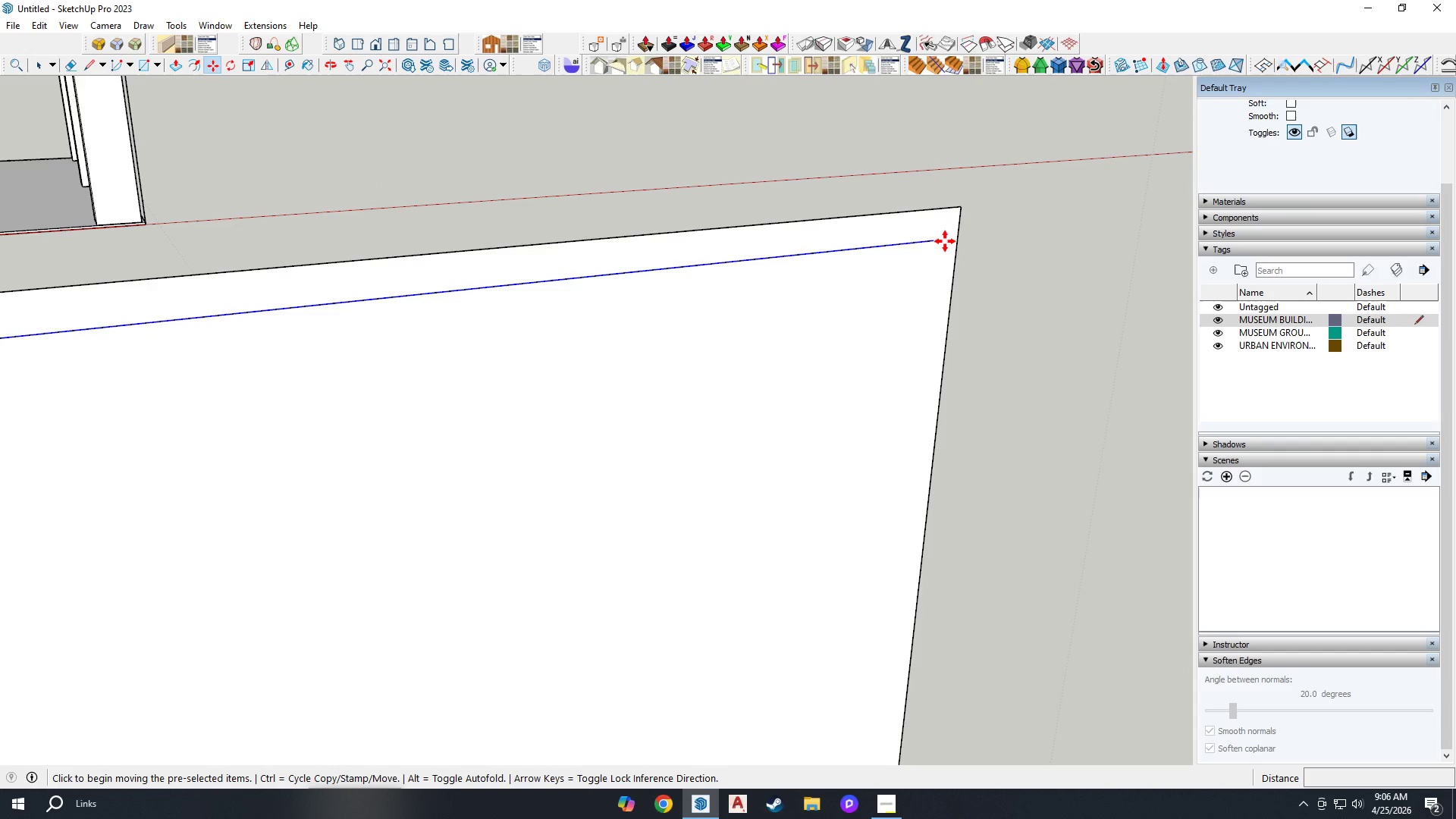 
scroll: coordinate [935, 260], scroll_direction: down, amount: 7.0
 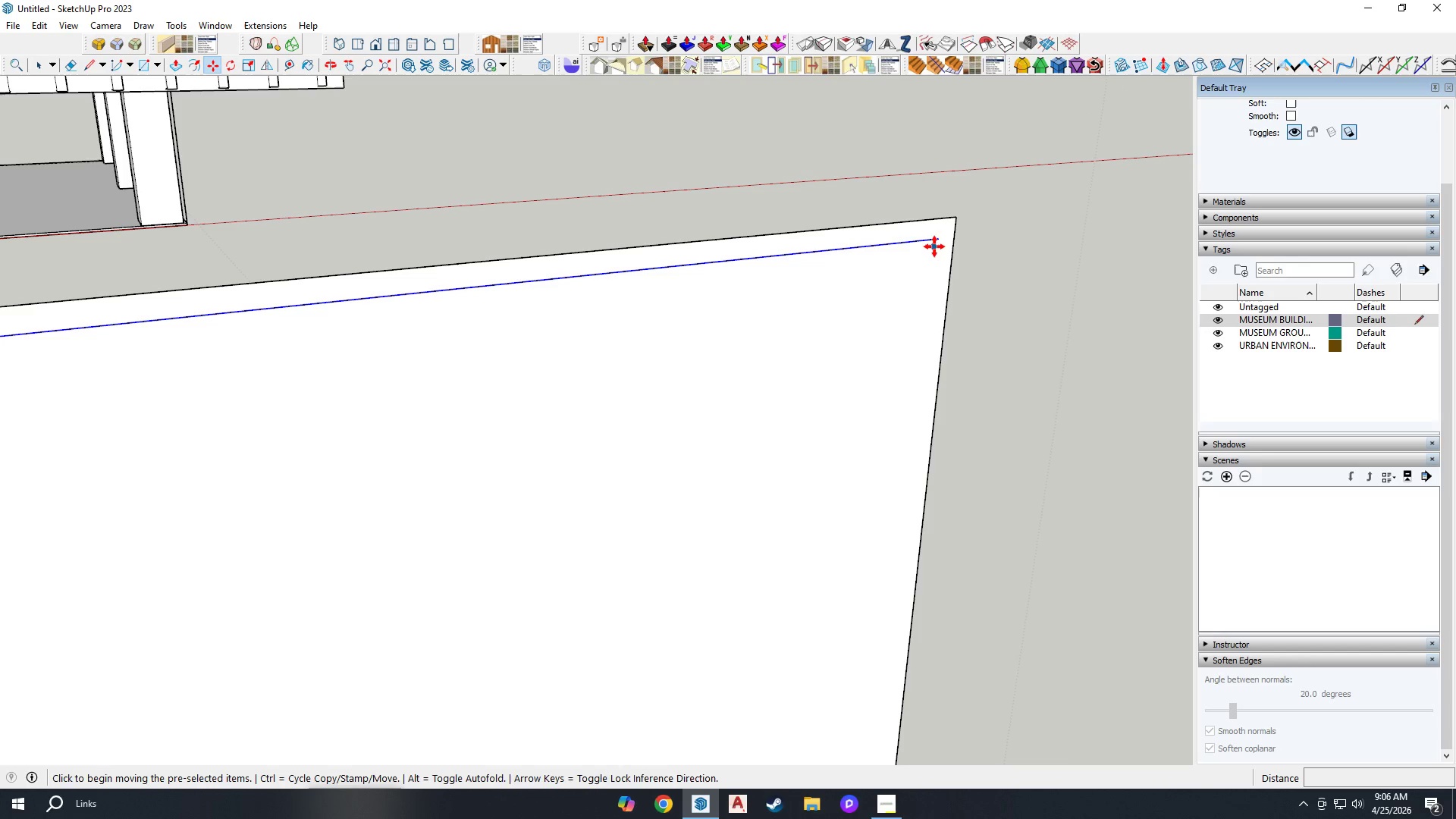 
type(ET)
 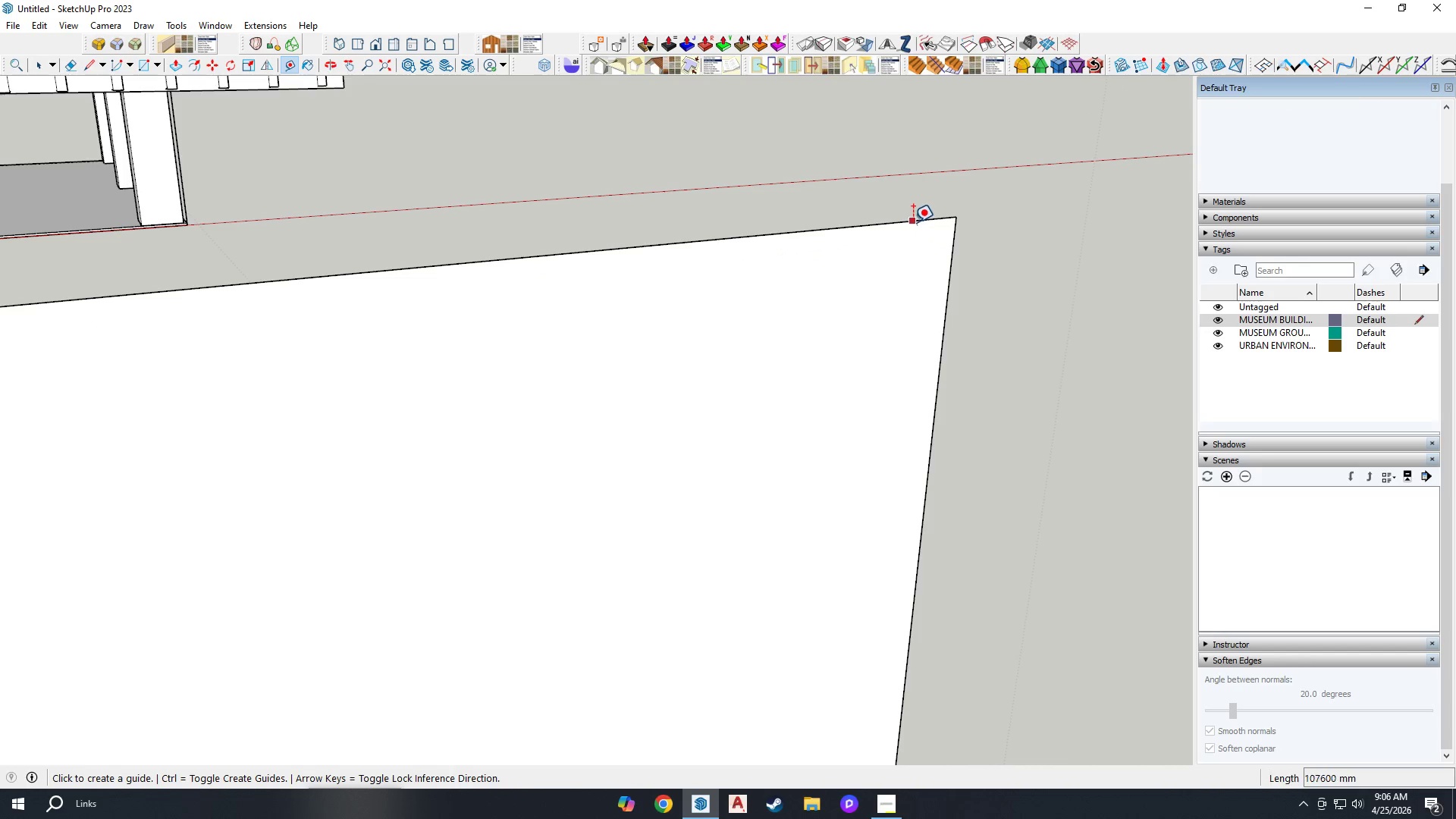 
left_click([913, 222])
 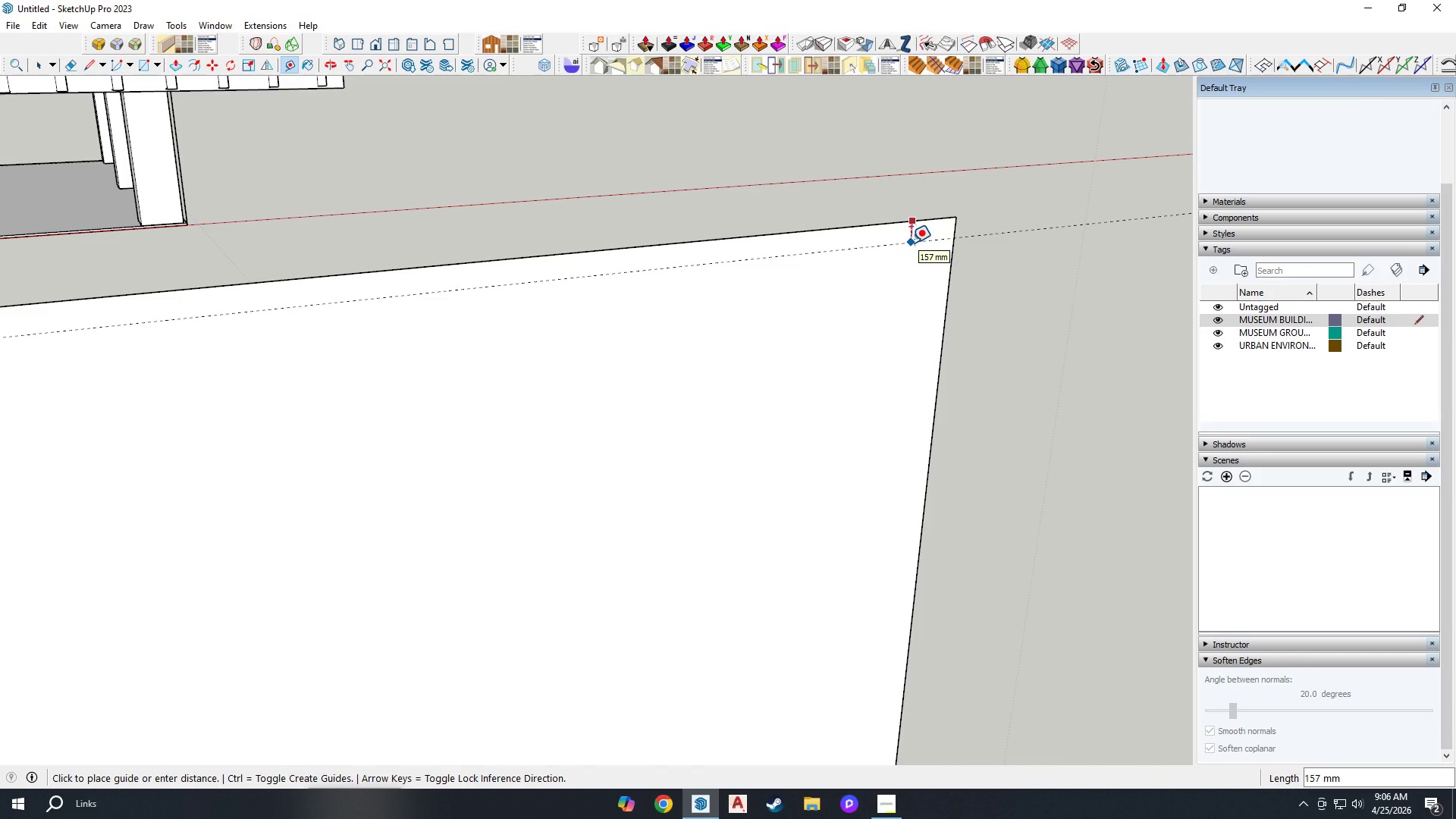 
type(150)
 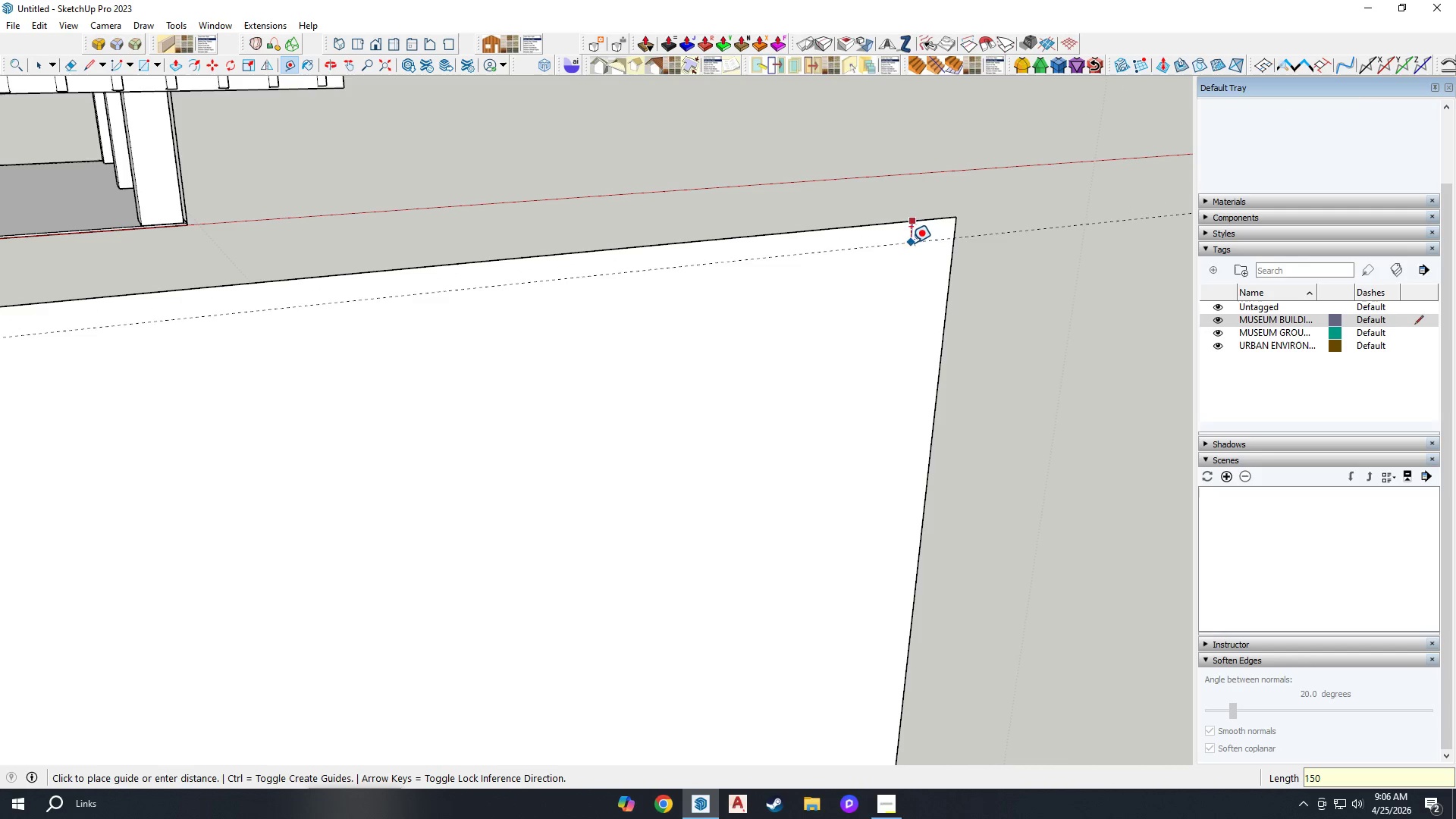 
key(Enter)
 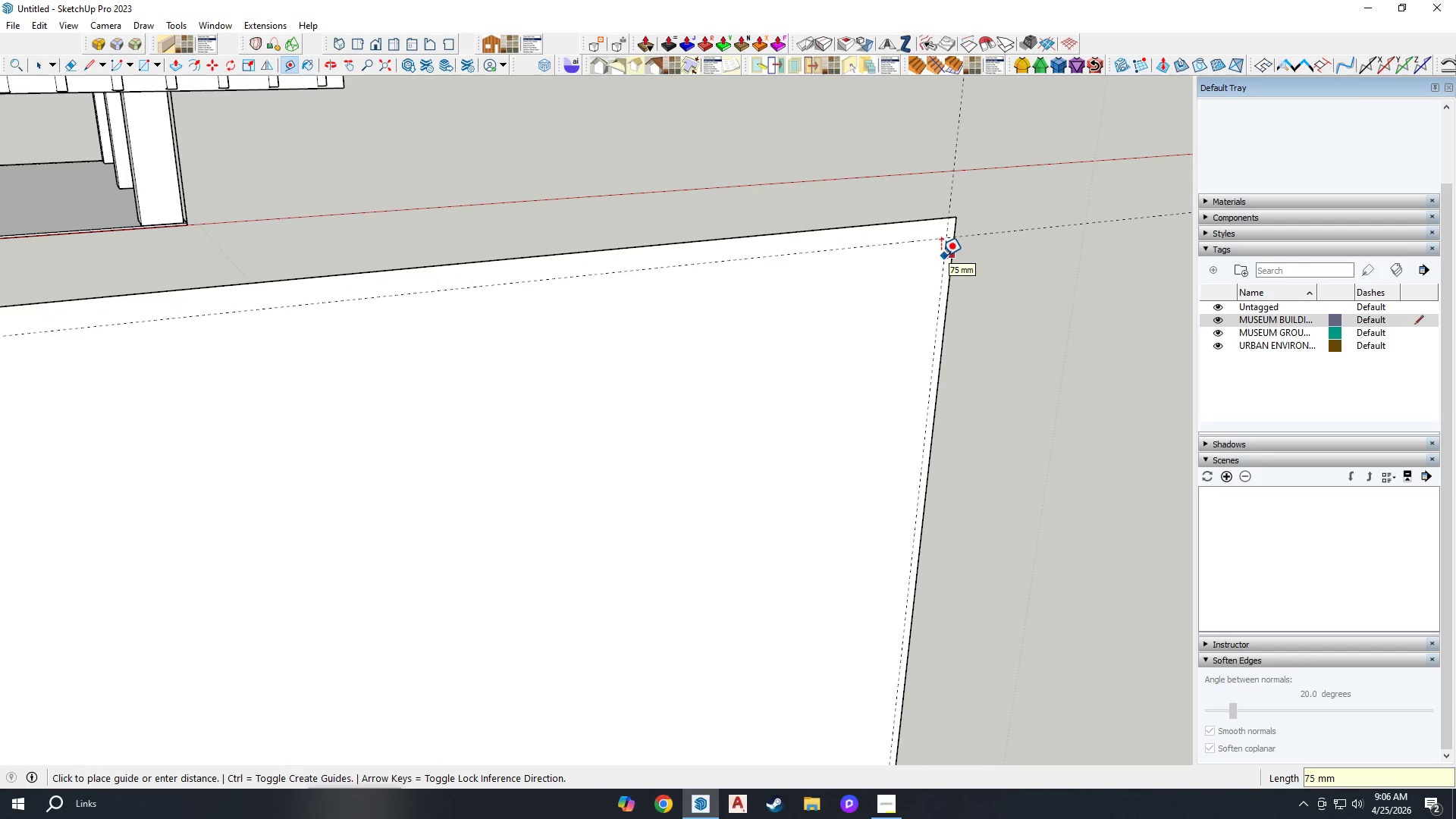 
left_click([941, 256])
 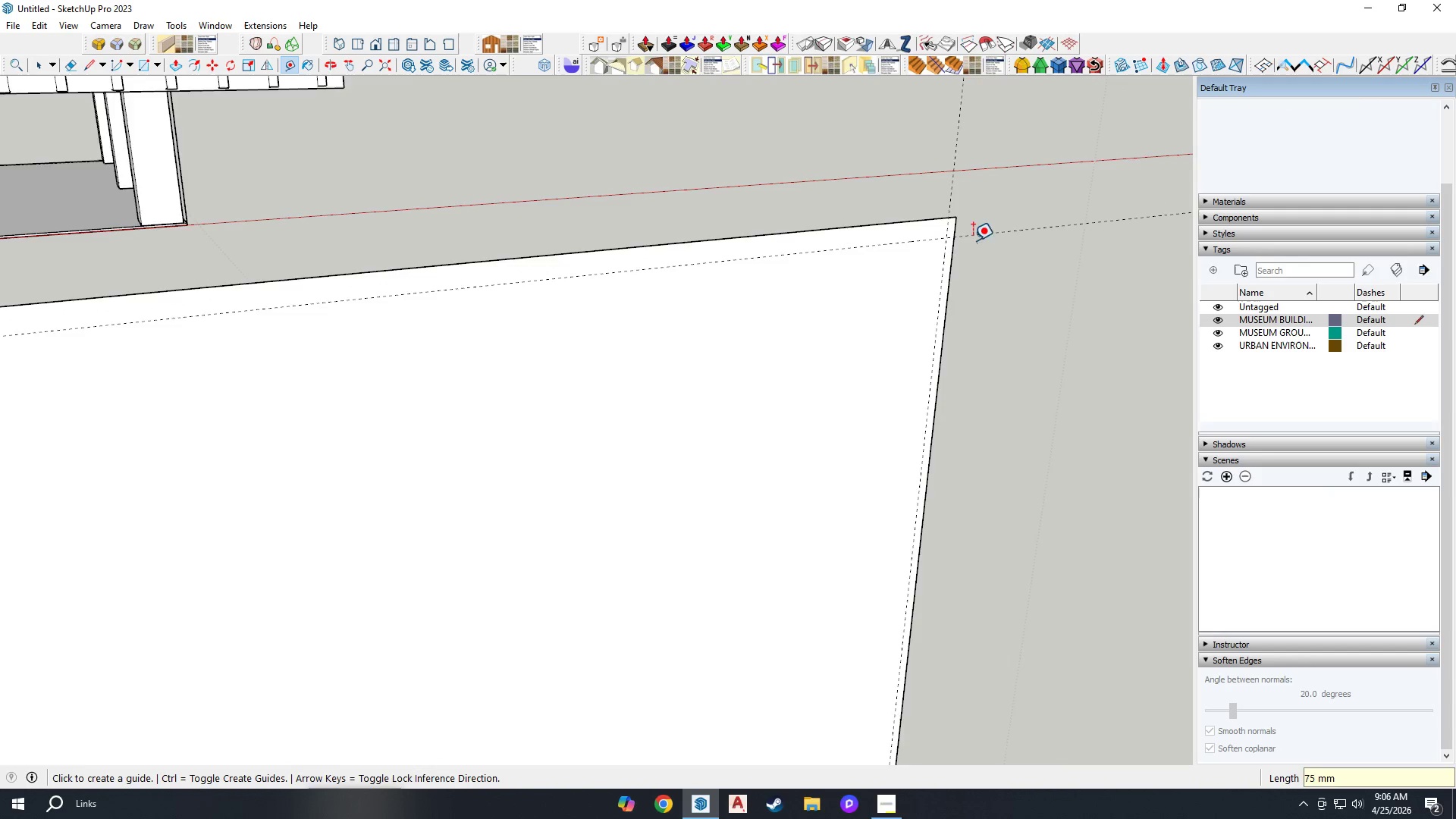 
scroll: coordinate [879, 251], scroll_direction: down, amount: 16.0
 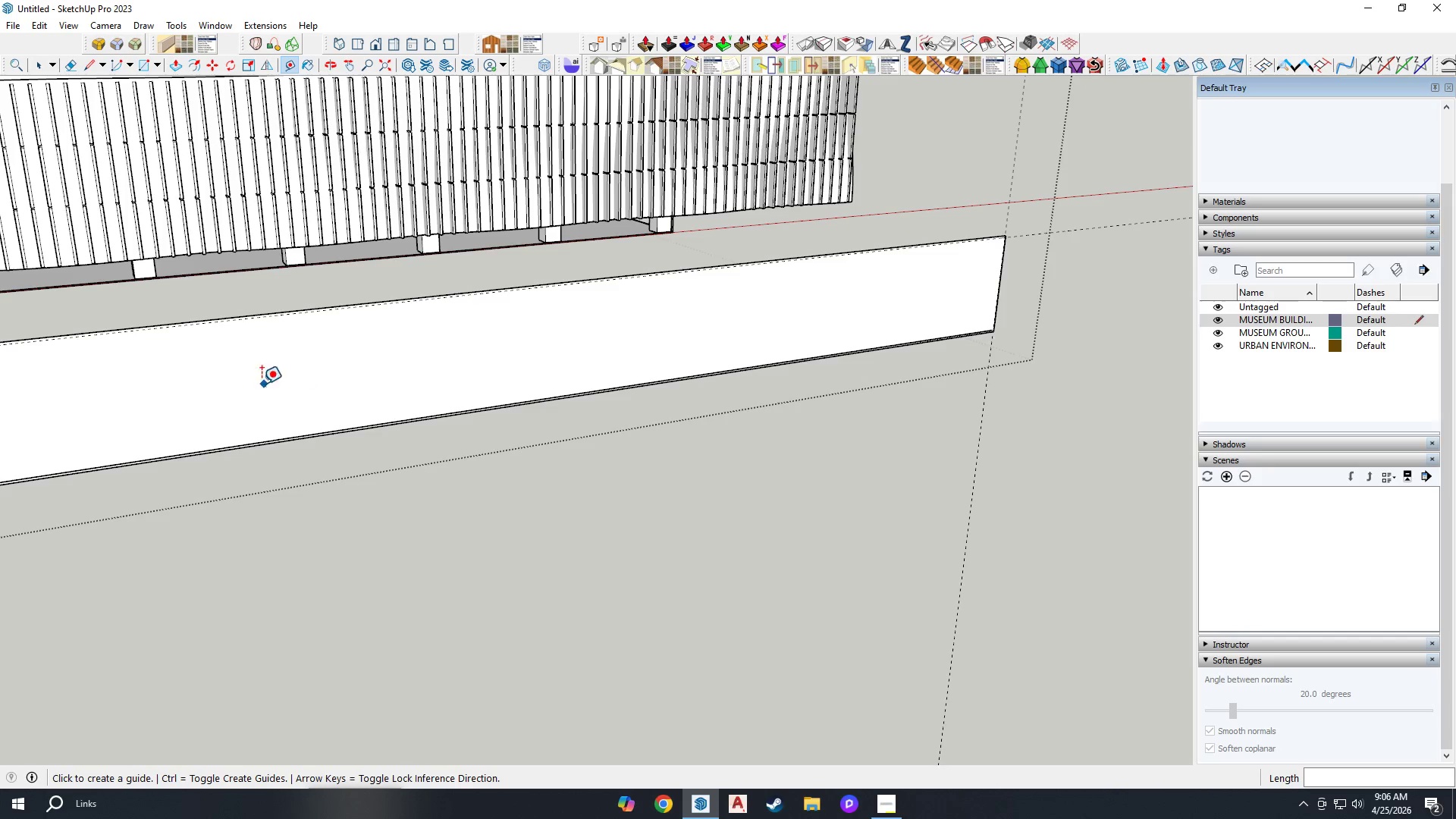 
left_click([488, 337])
 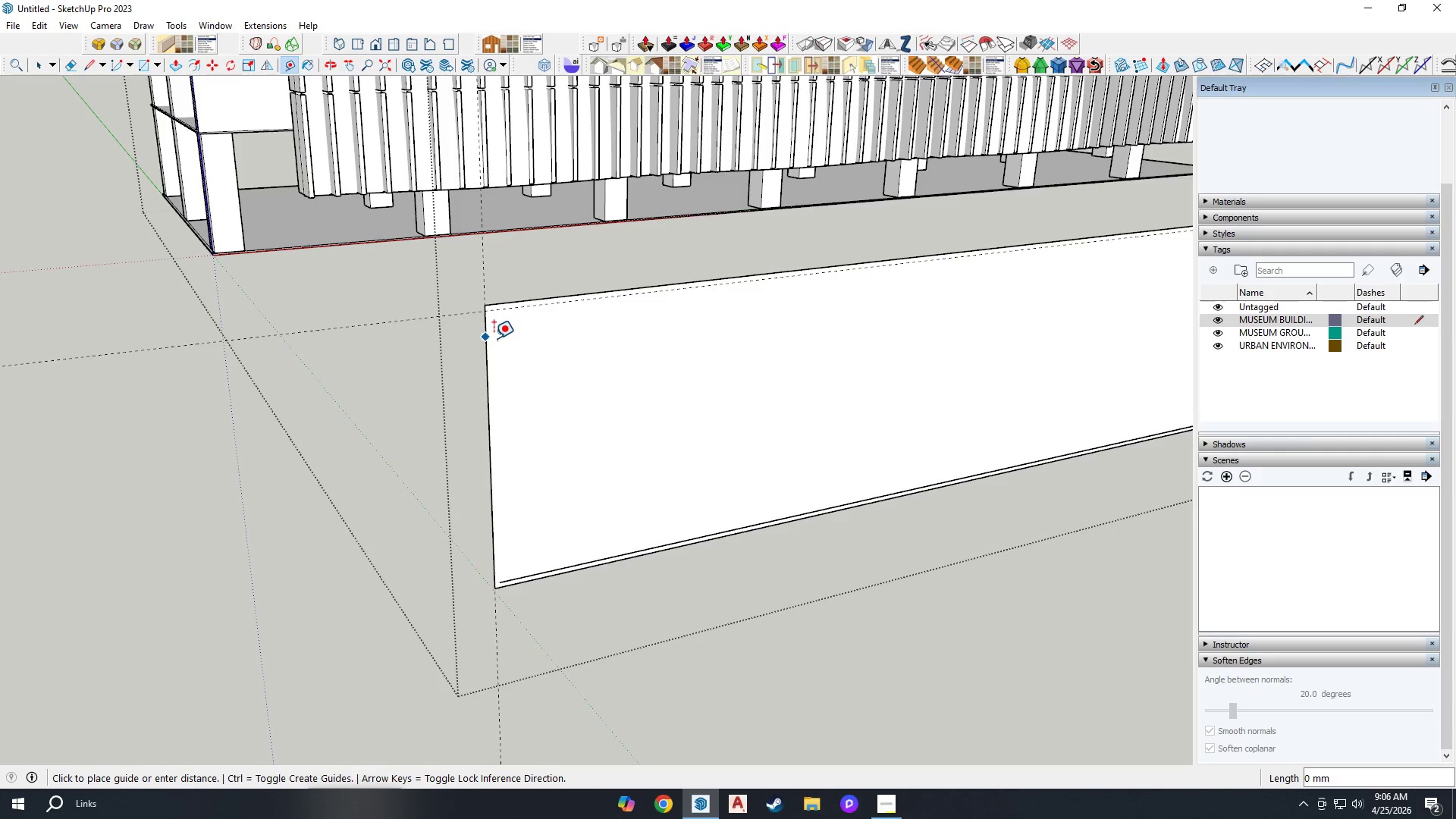 
scroll: coordinate [490, 337], scroll_direction: up, amount: 13.0
 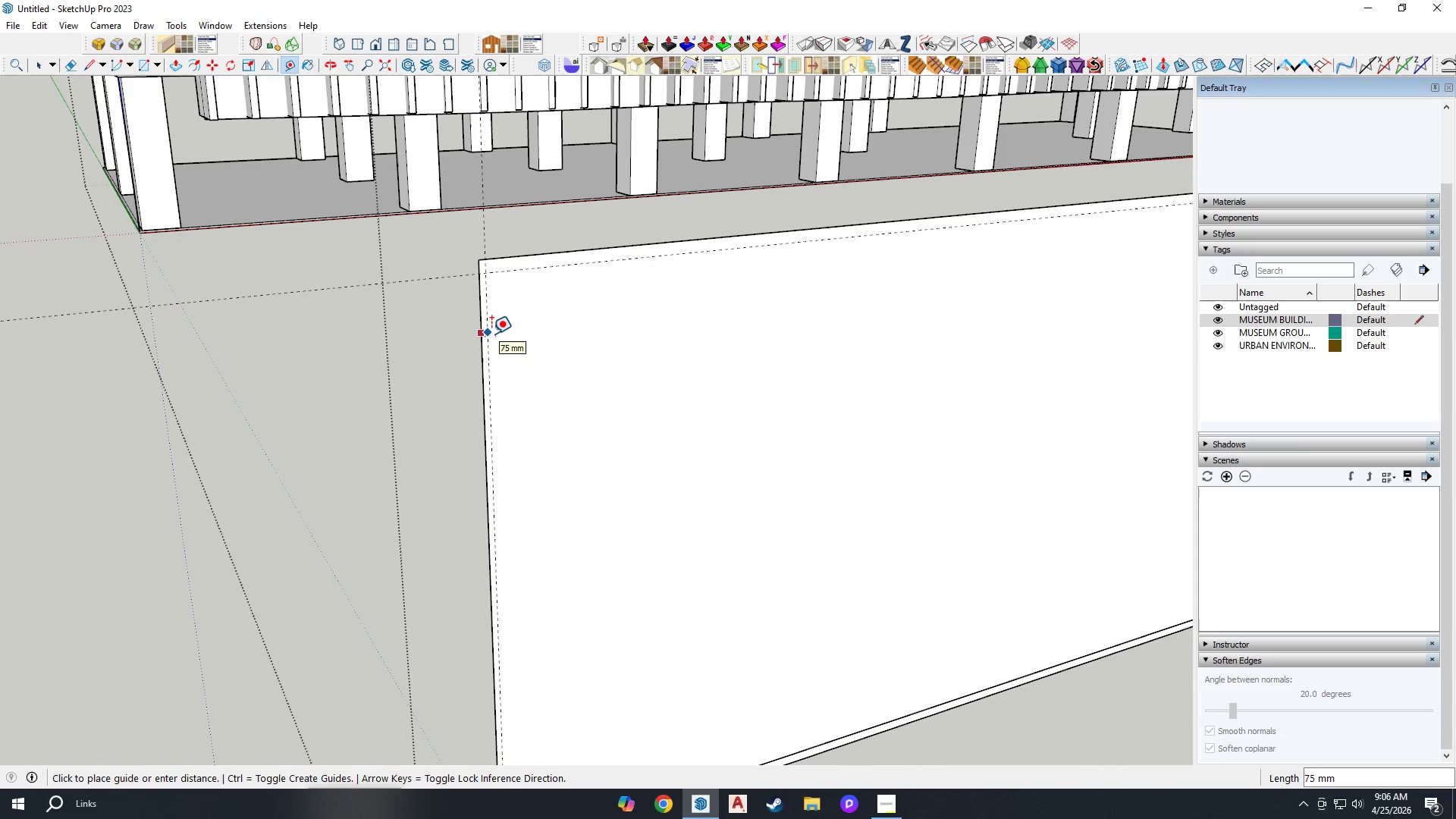 
left_click([491, 334])
 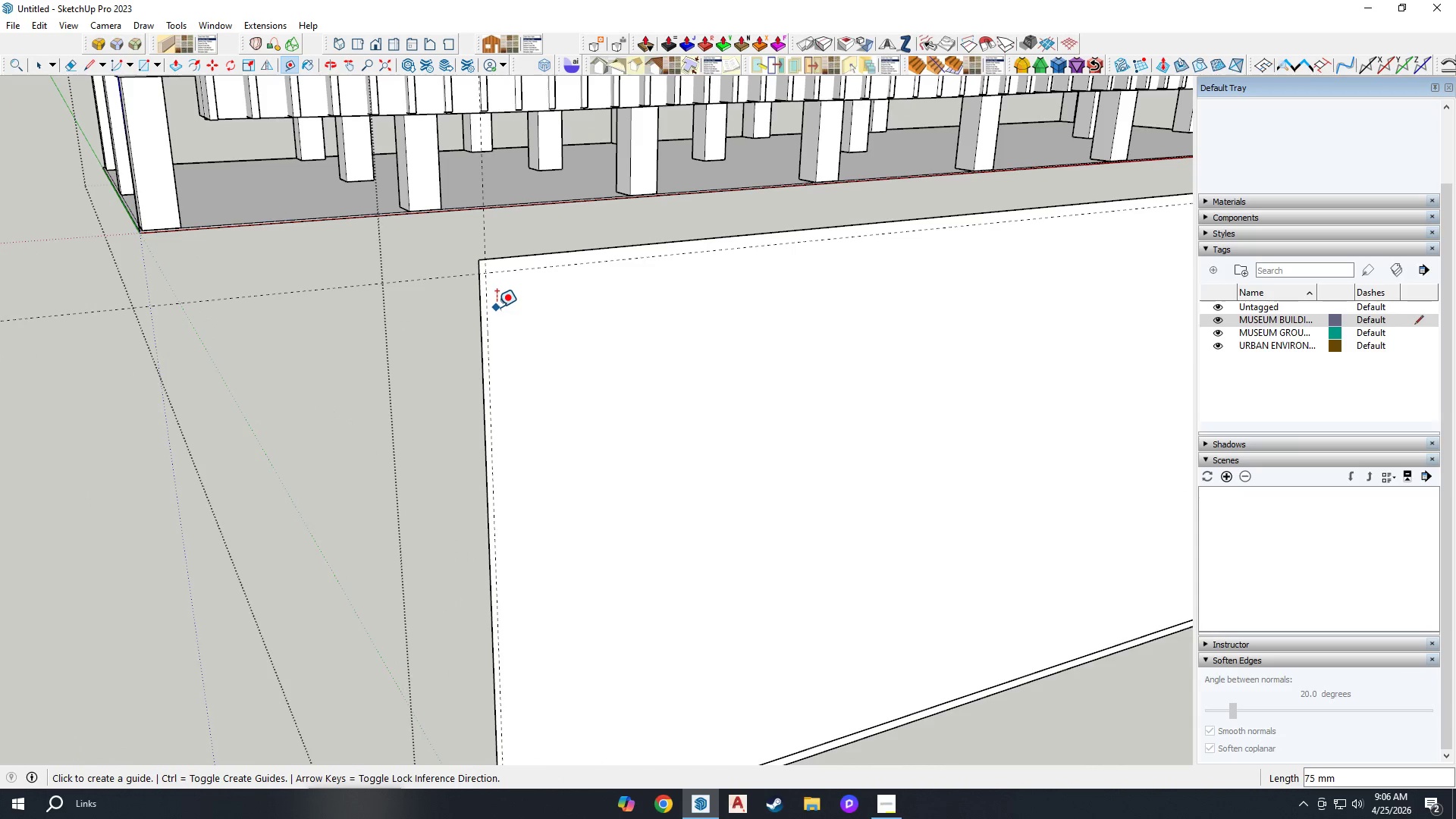 
key(L)
 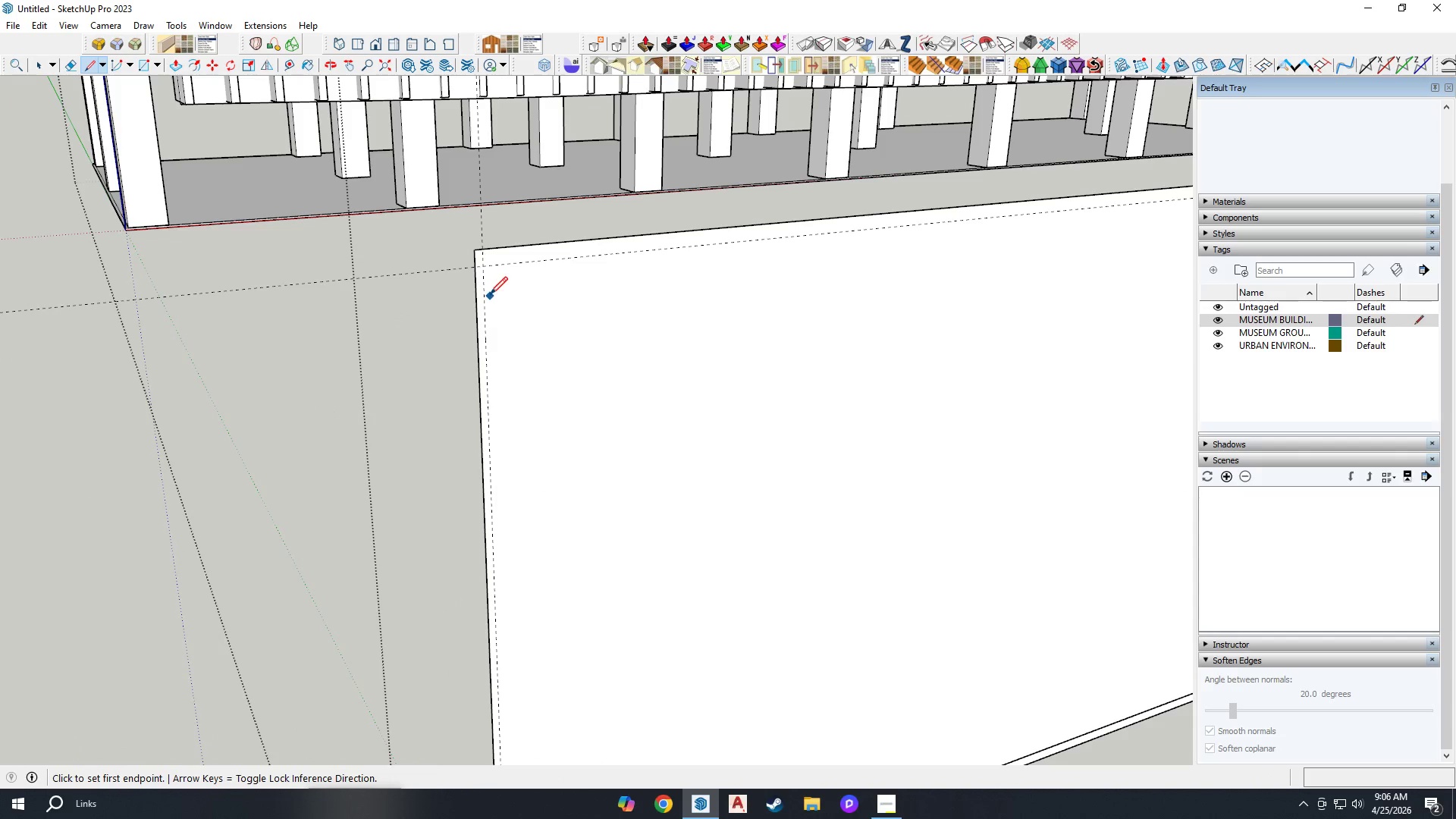 
scroll: coordinate [497, 302], scroll_direction: up, amount: 2.0
 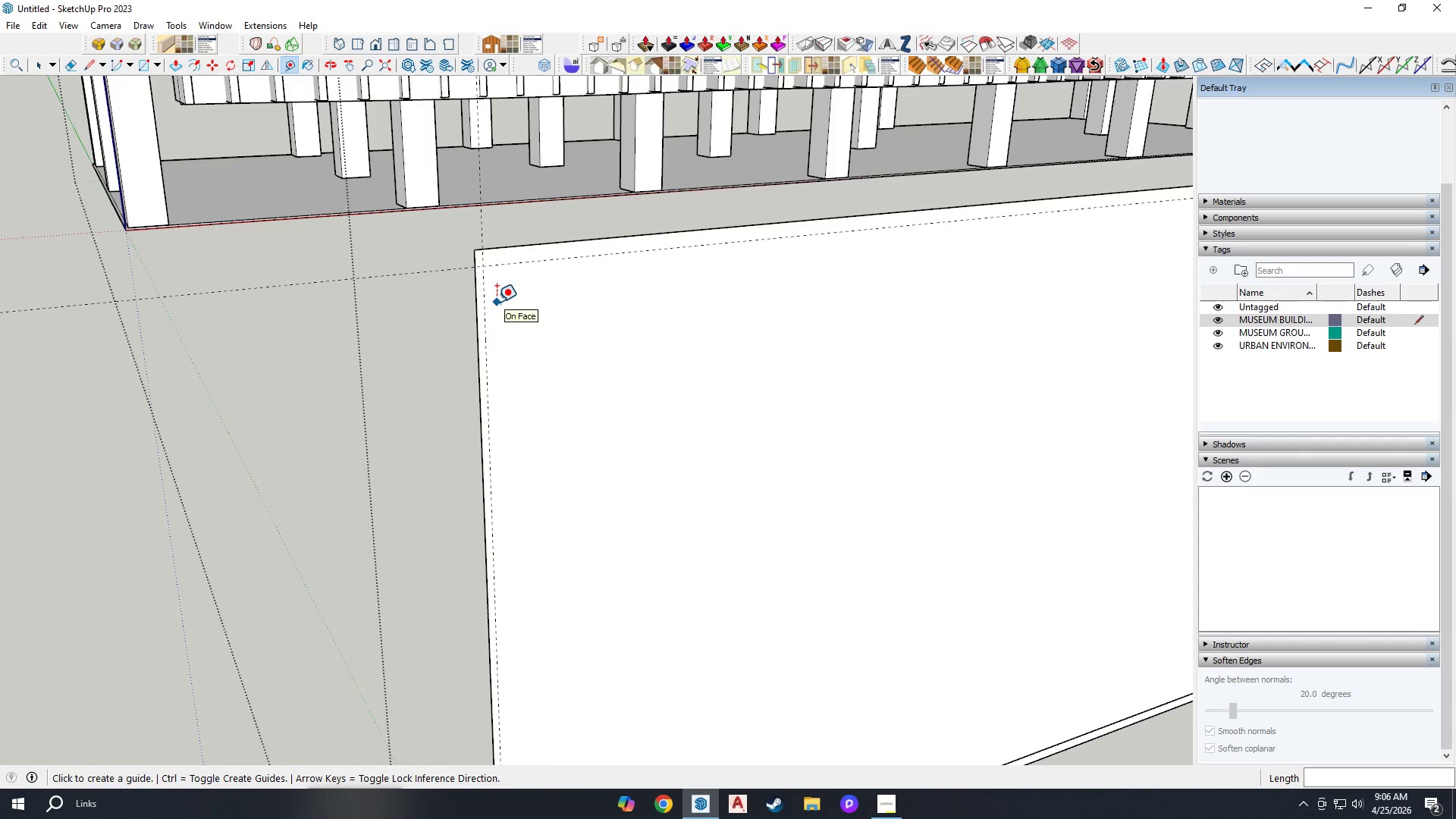 
left_click([485, 268])
 